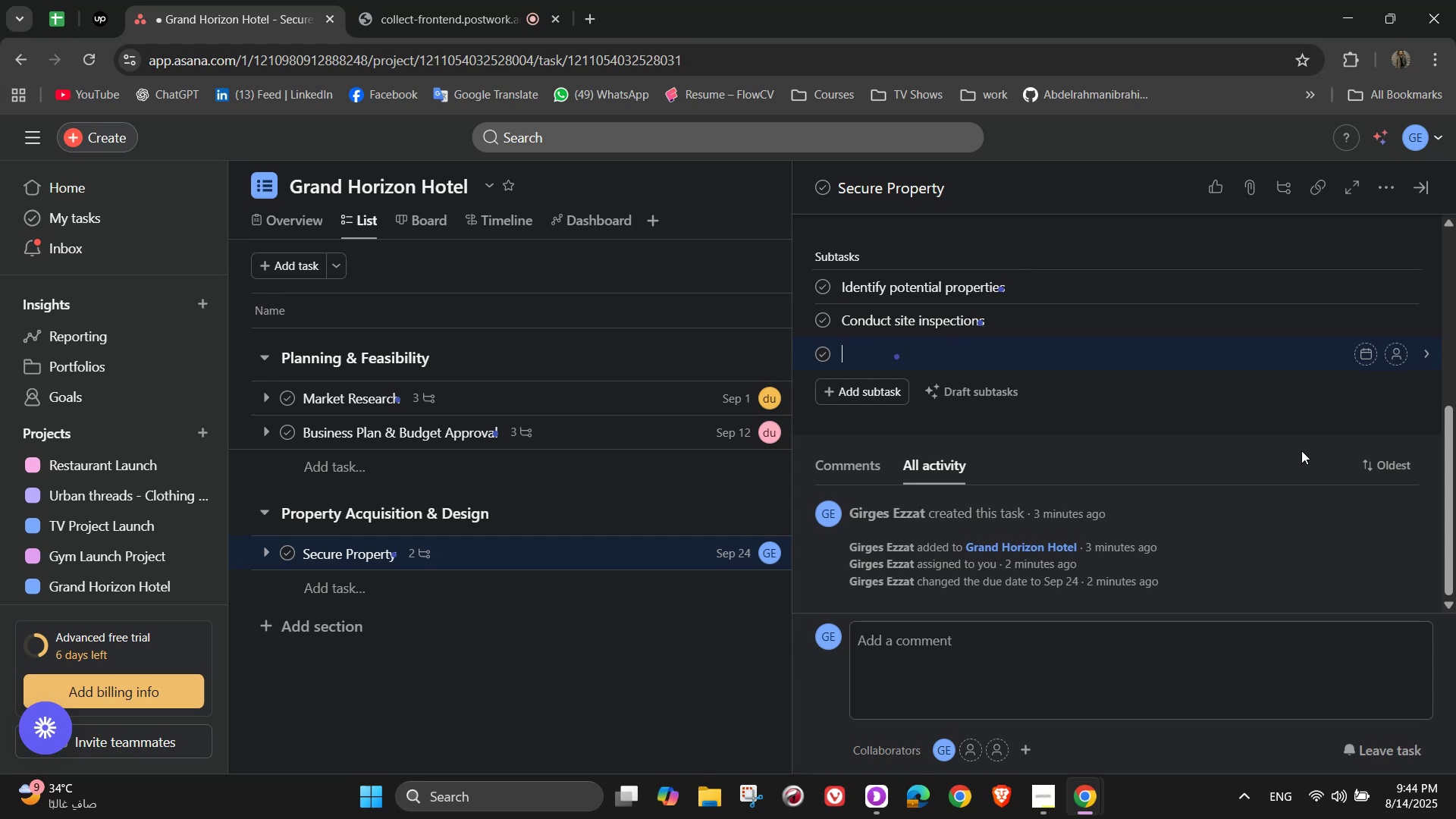 
type(Finalize purchase or lease agreement)
 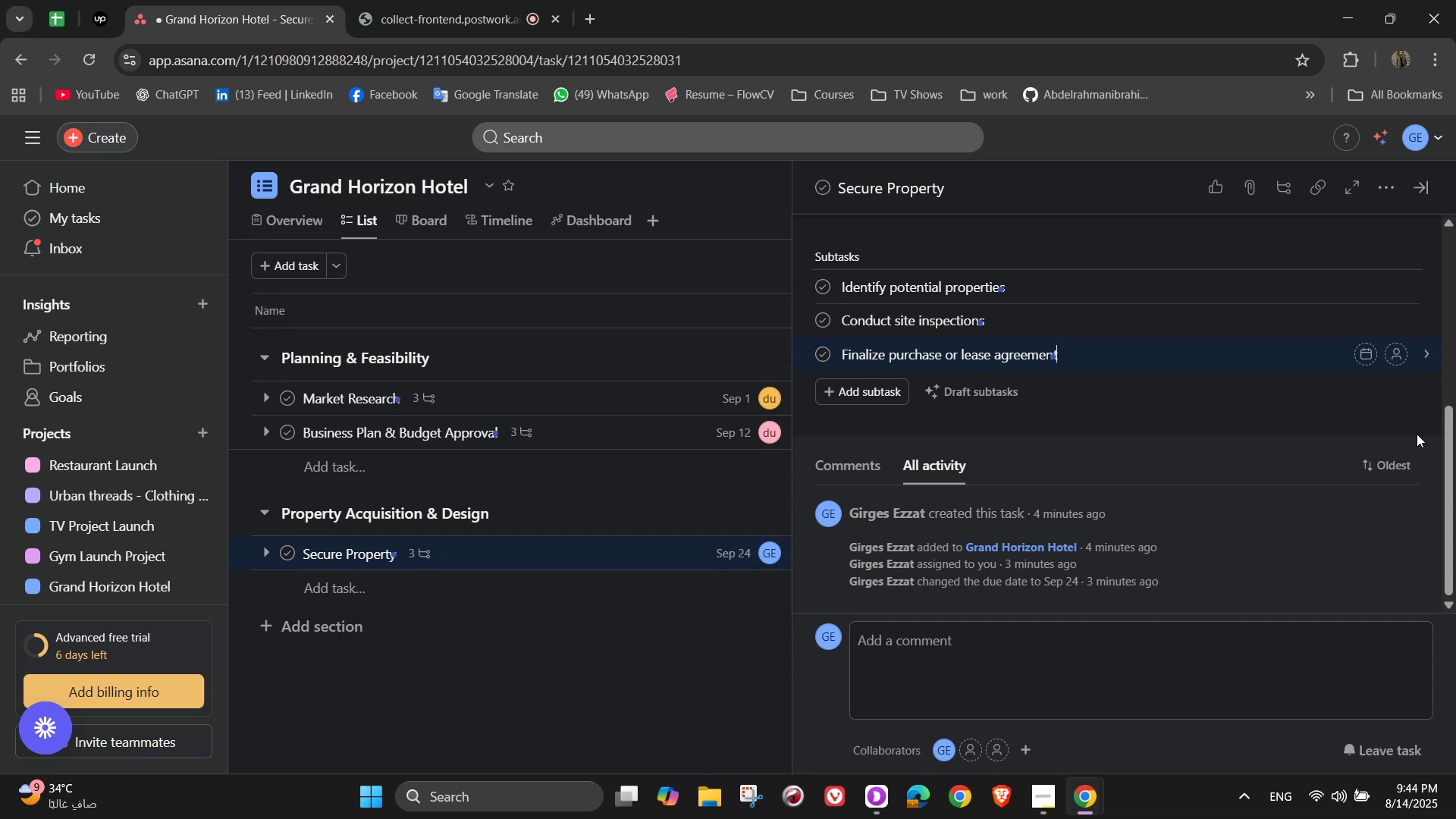 
wait(13.85)
 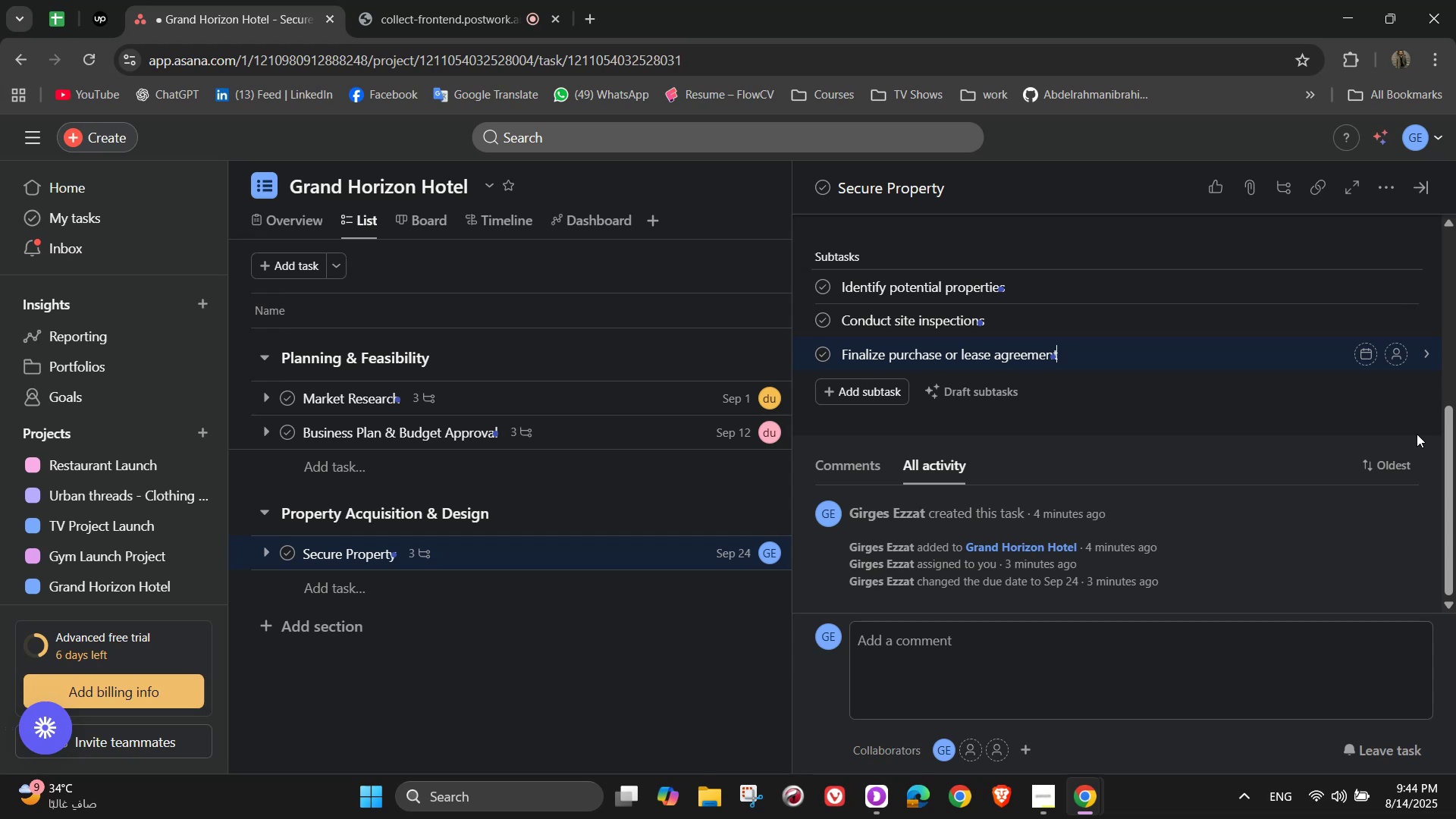 
left_click([1405, 284])
 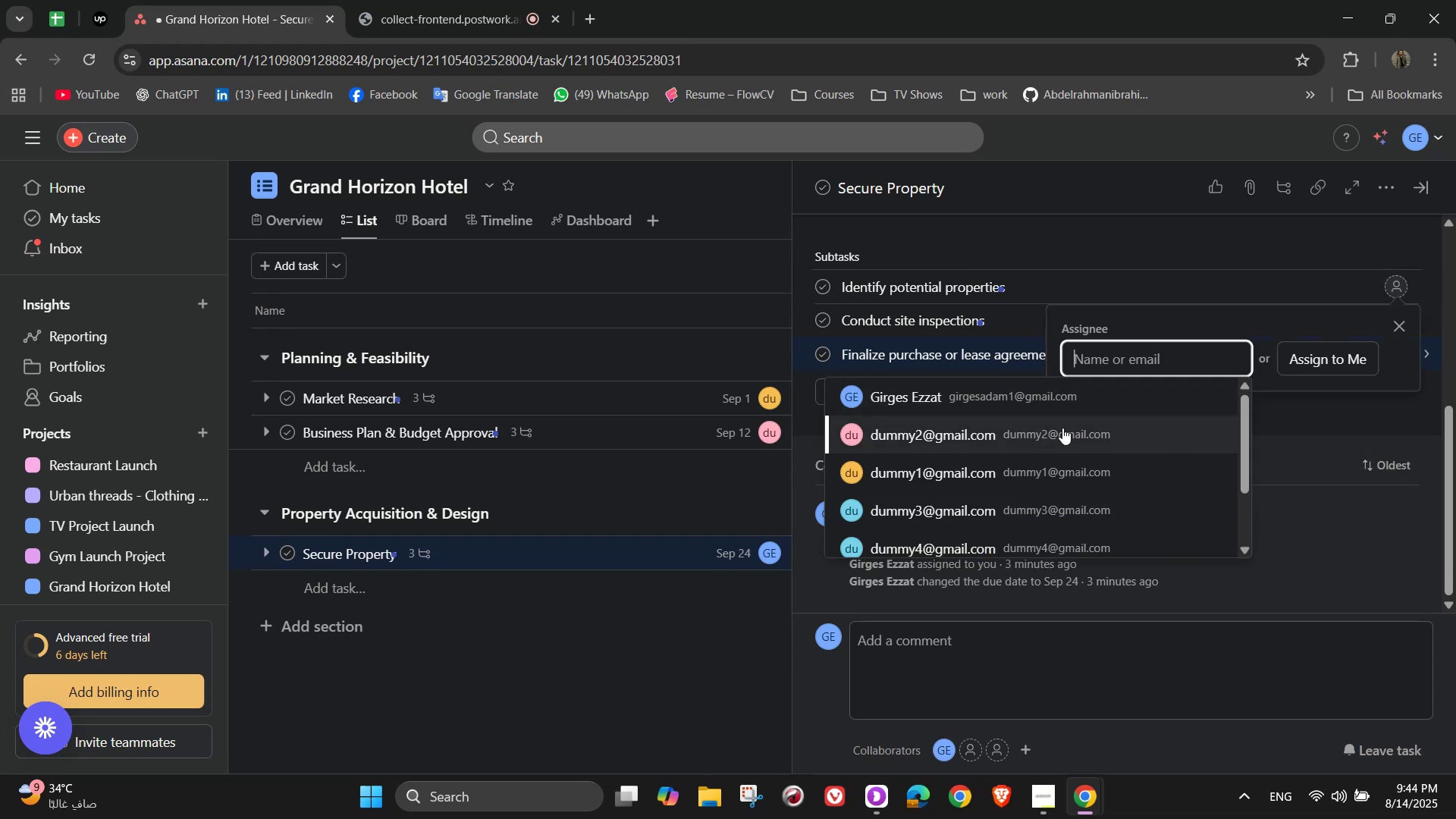 
left_click([1053, 397])
 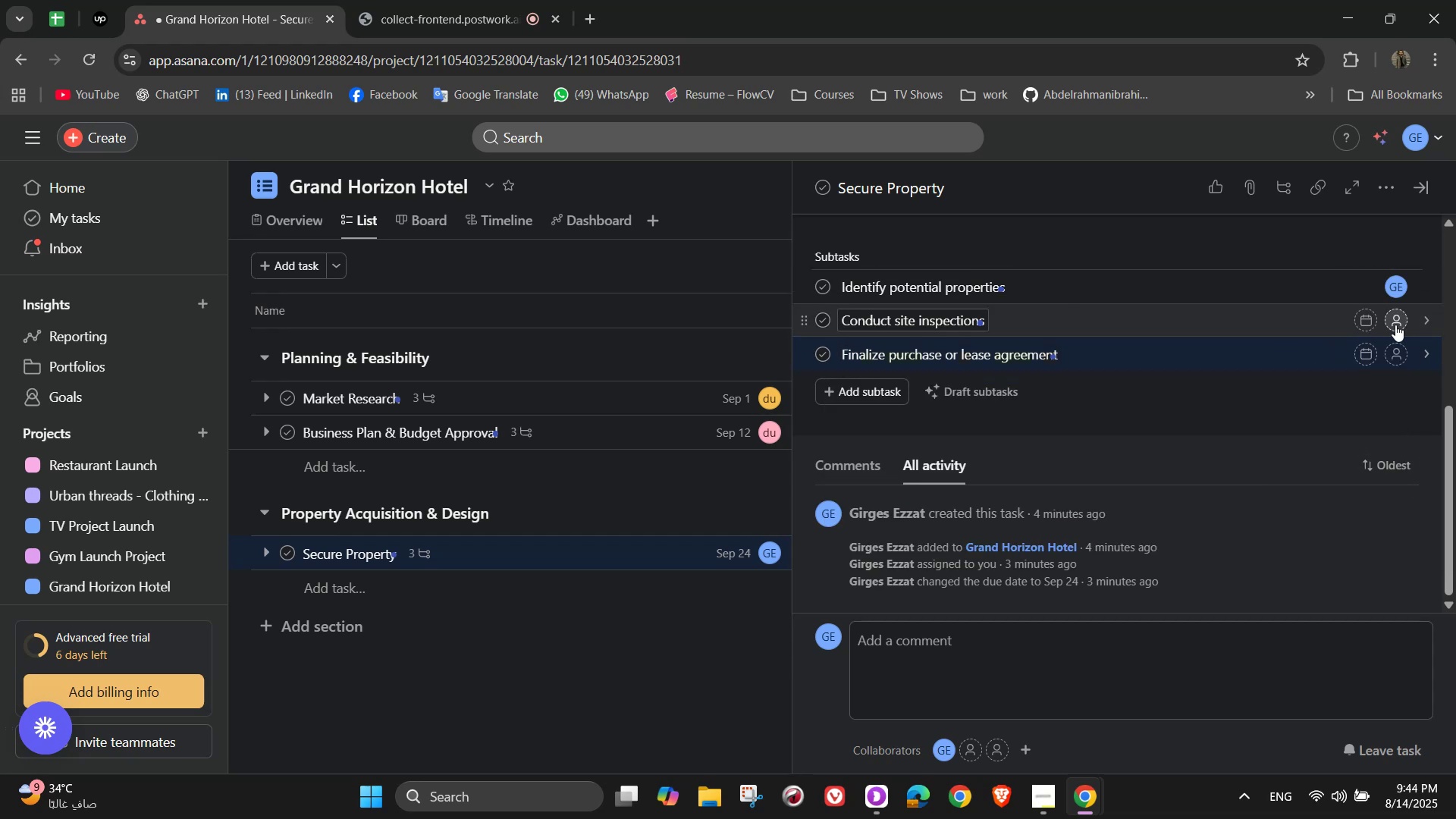 
left_click([1397, 325])
 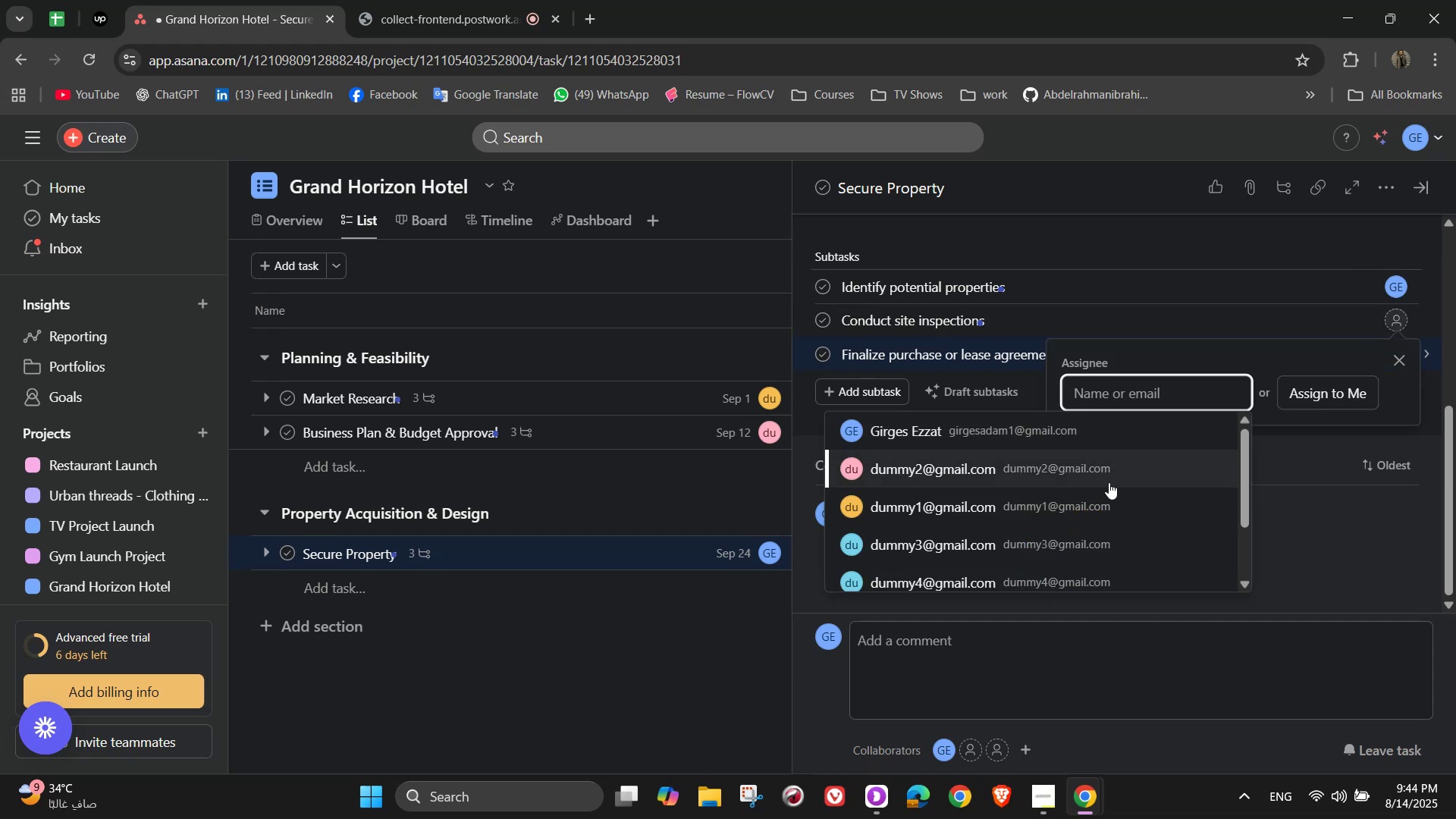 
left_click([1095, 452])
 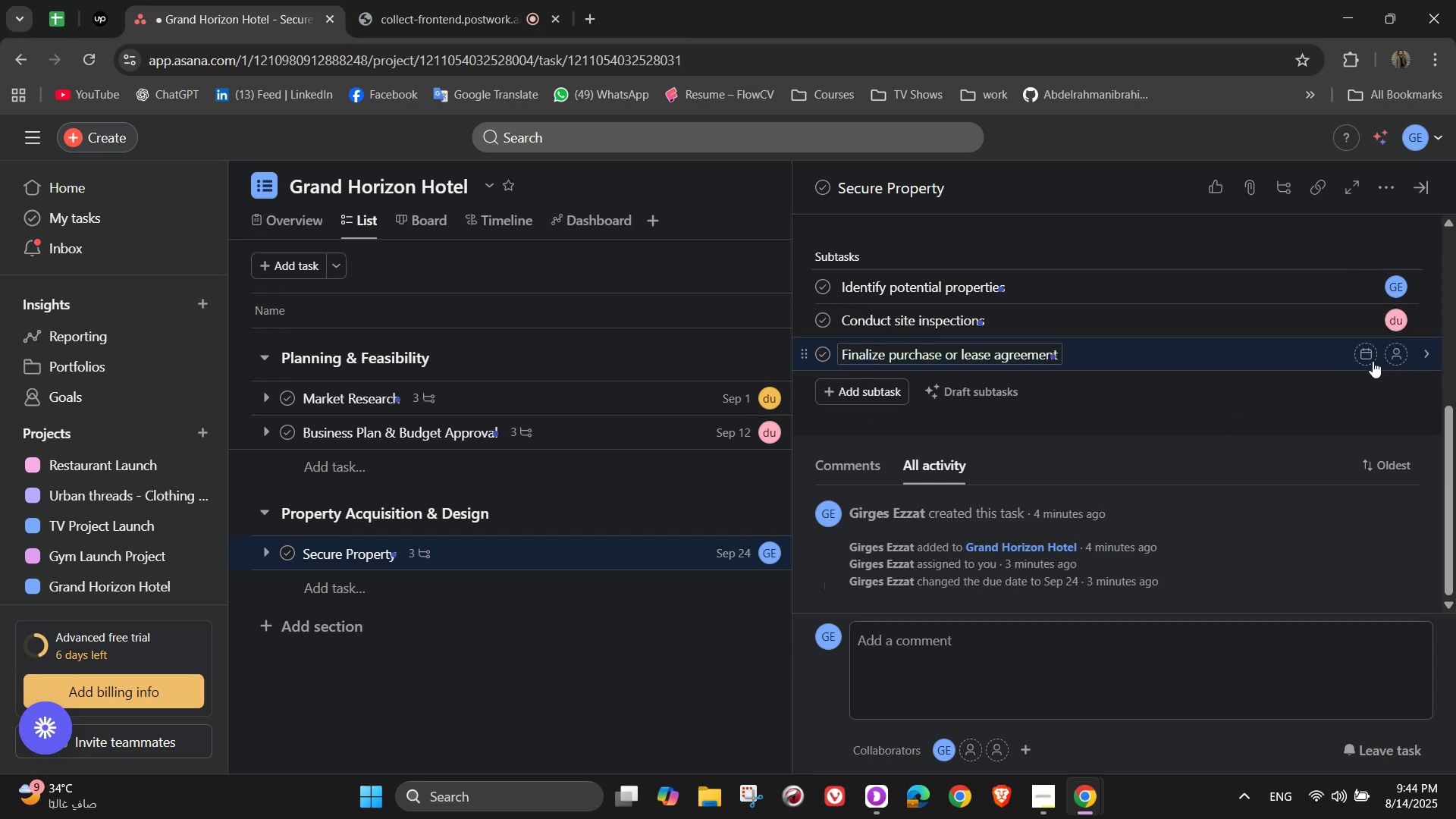 
left_click([1397, 353])
 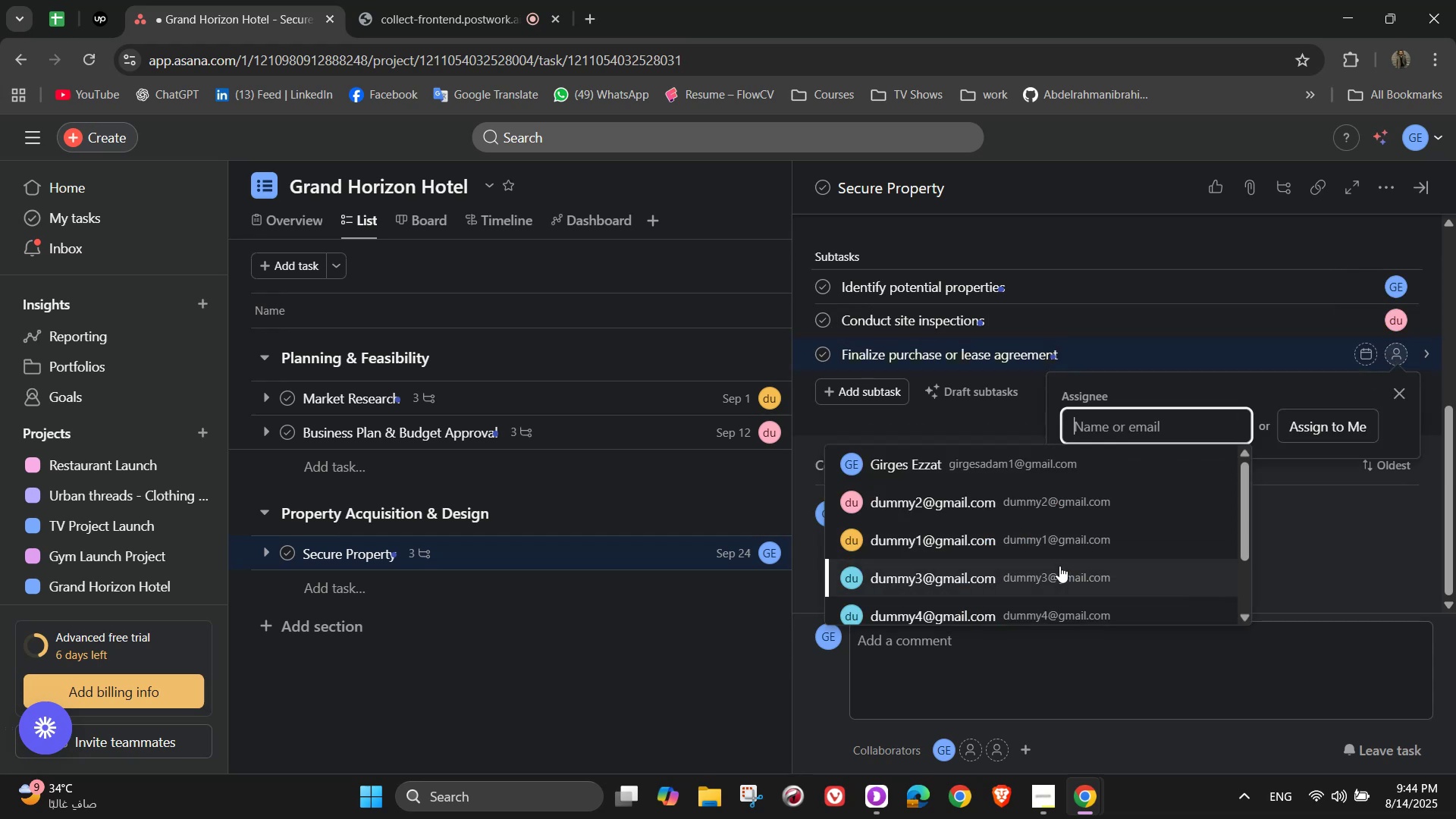 
left_click([1059, 571])
 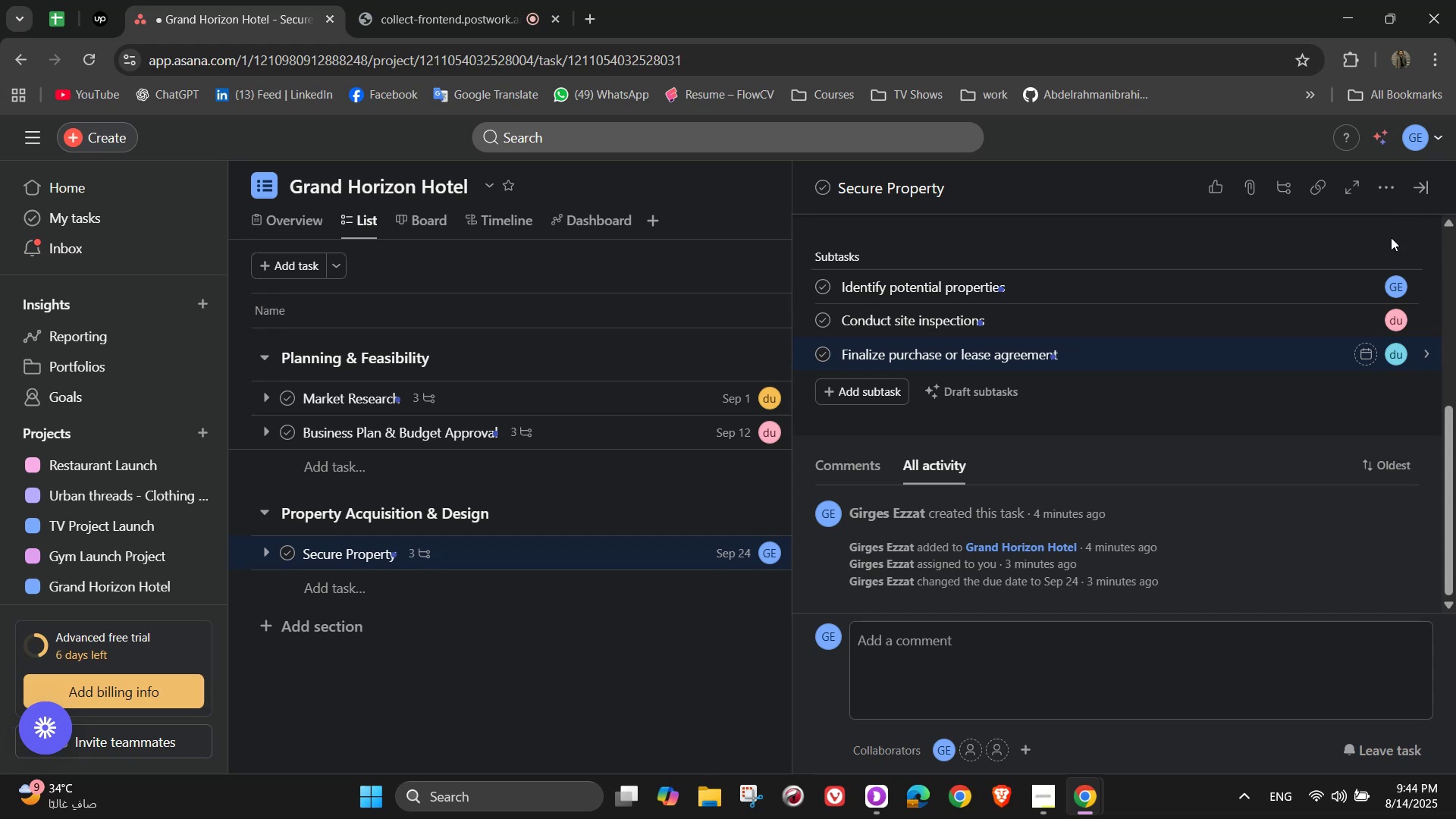 
wait(28.25)
 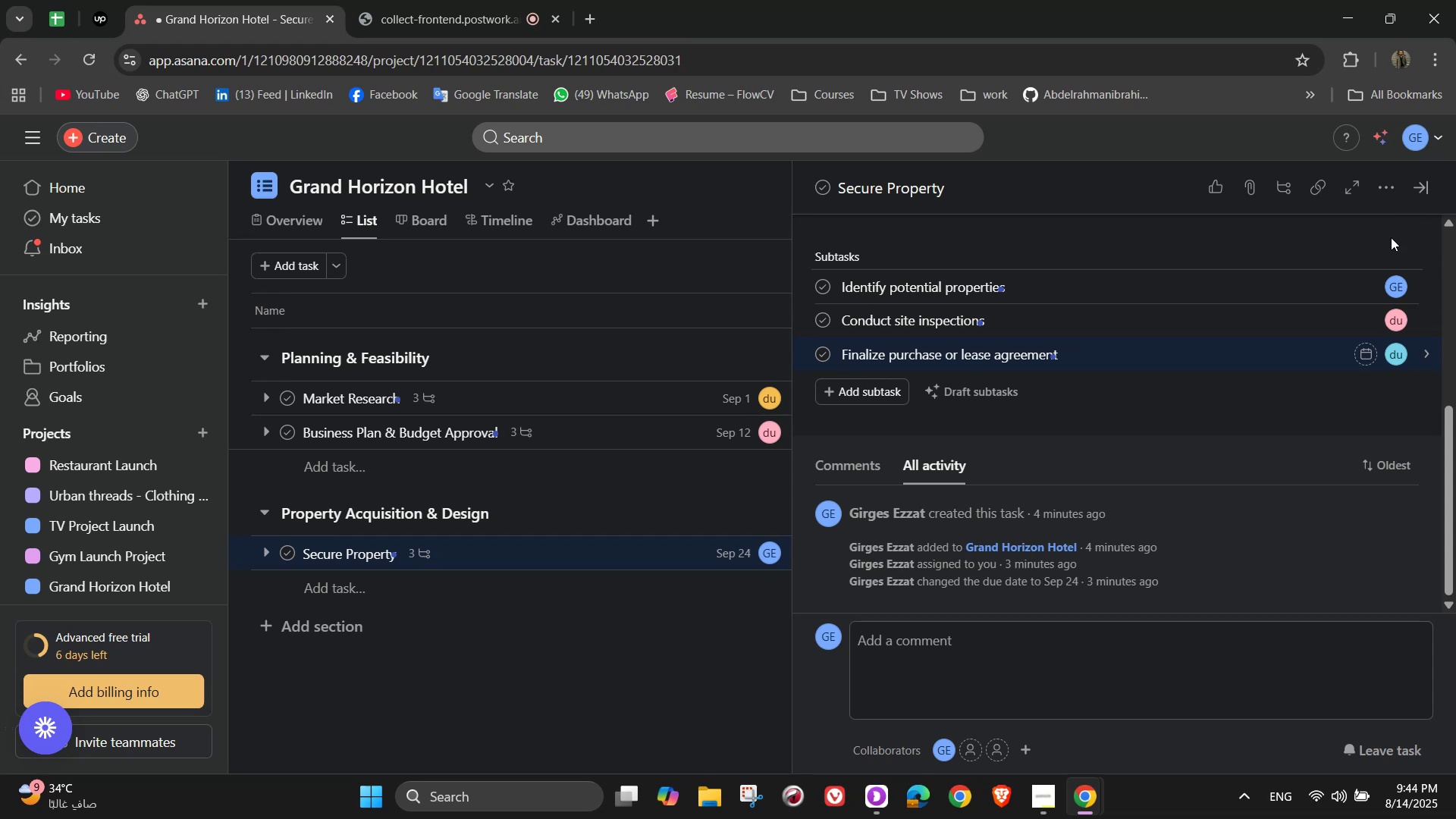 
left_click([1412, 196])
 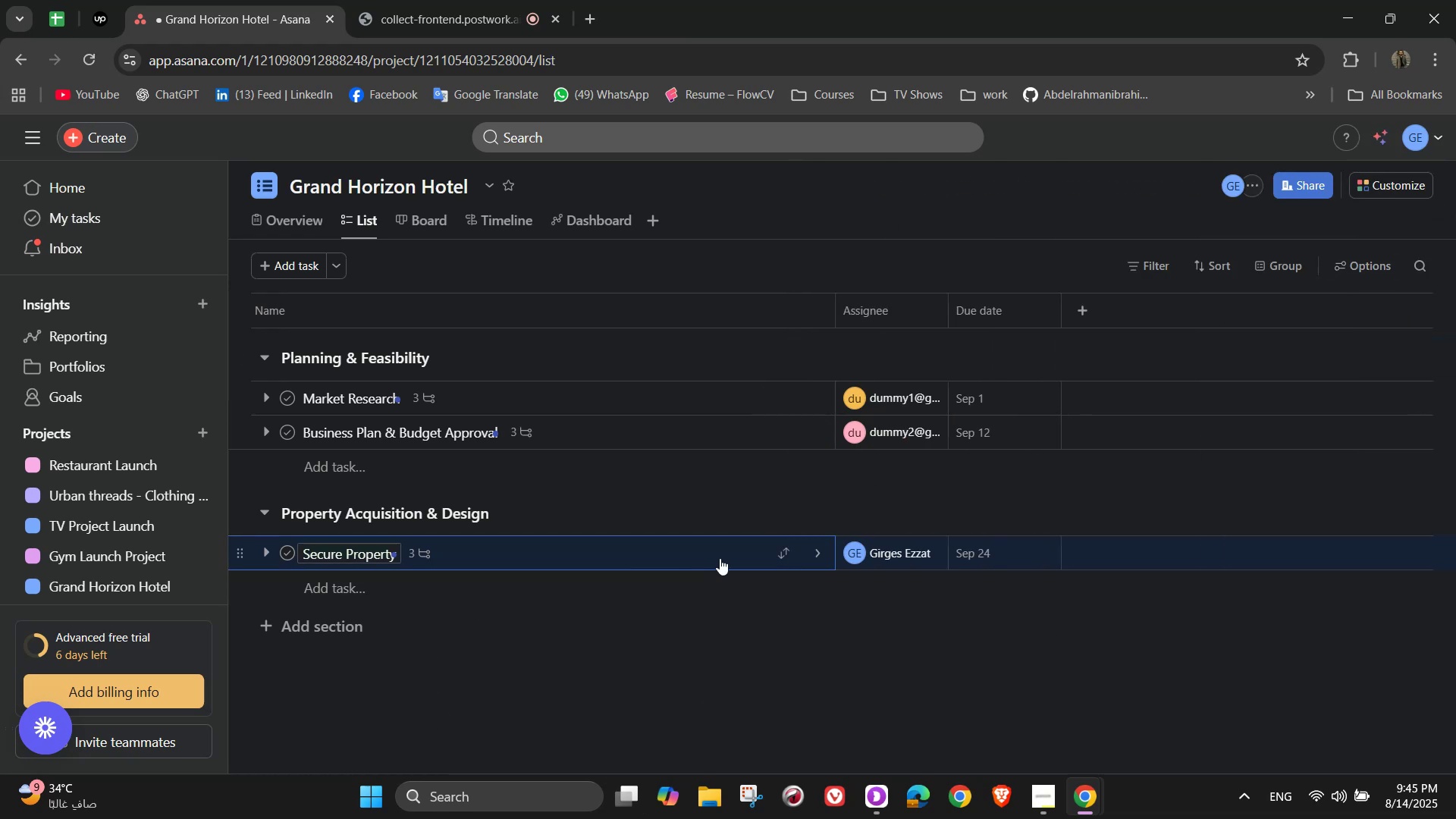 
left_click([821, 561])
 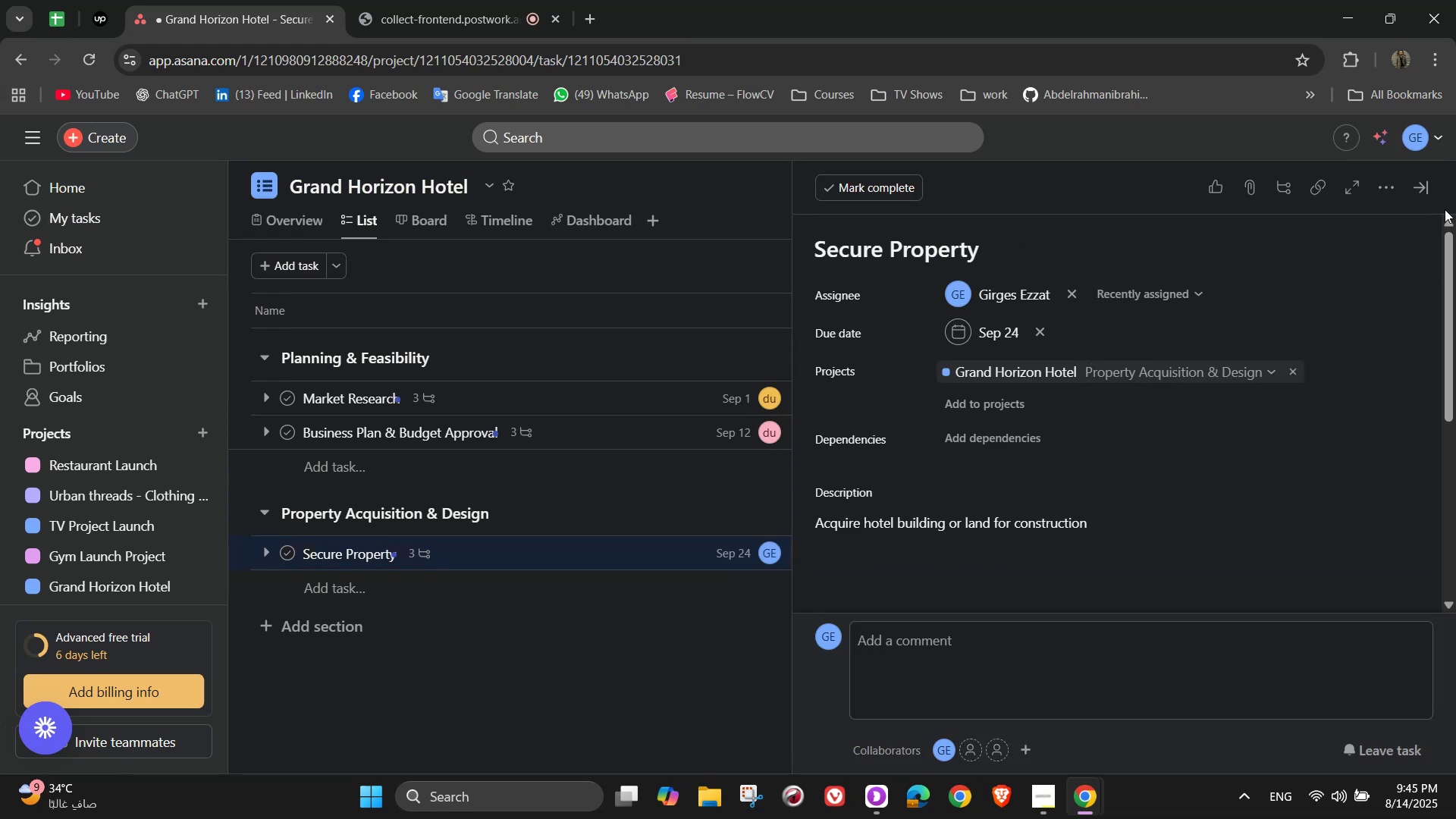 
left_click([1419, 196])
 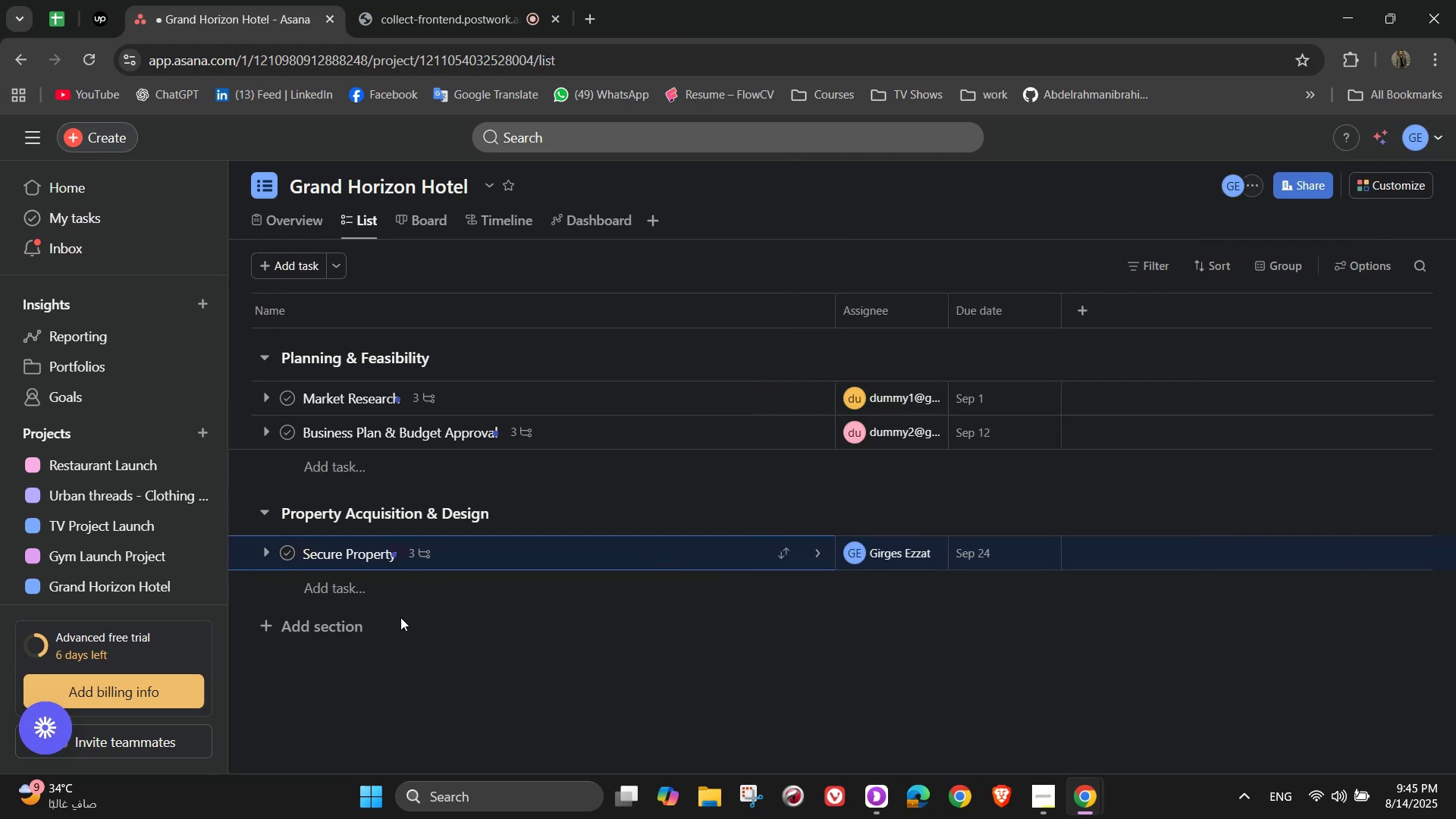 
left_click([405, 602])
 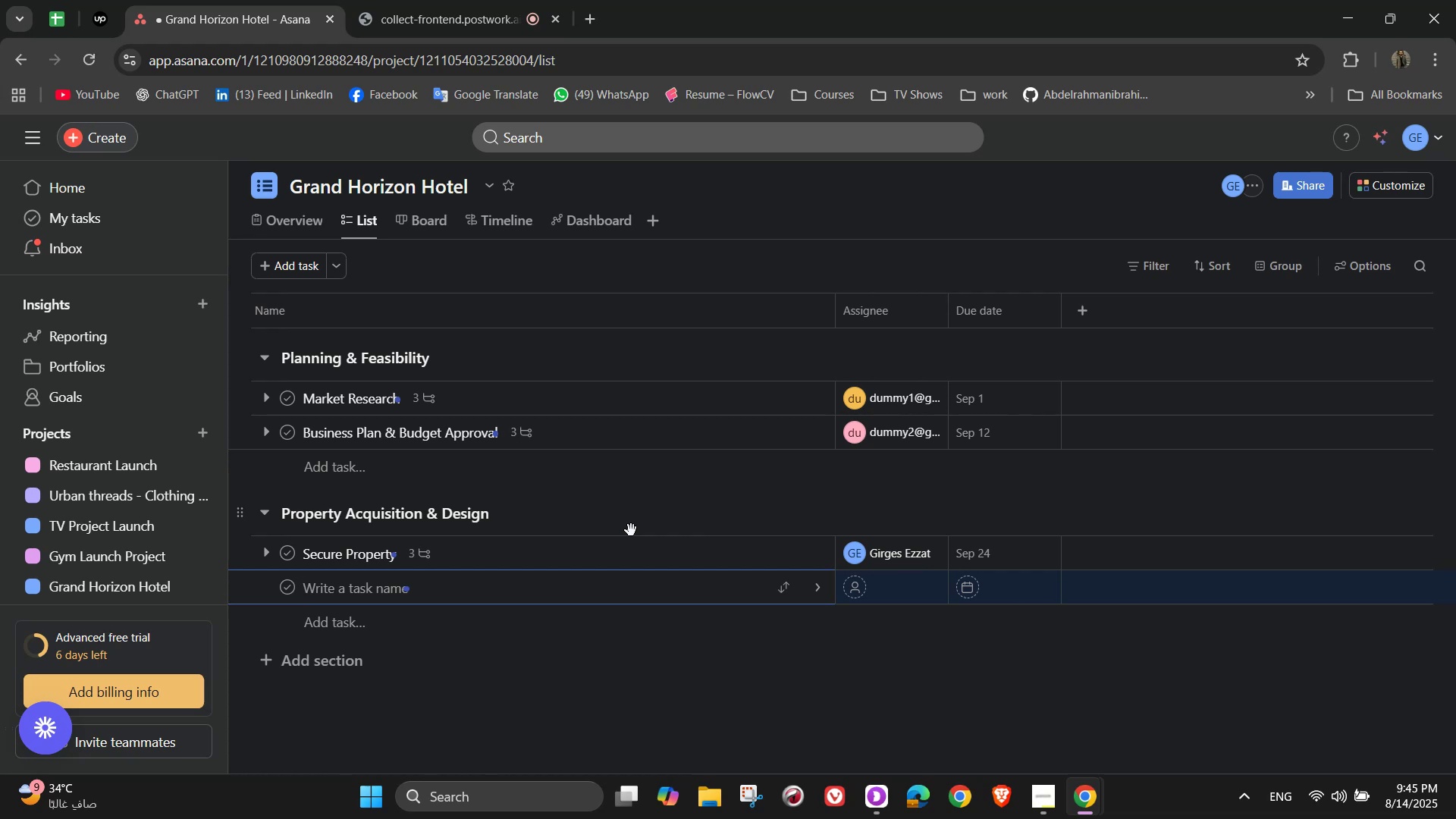 
wait(52.43)
 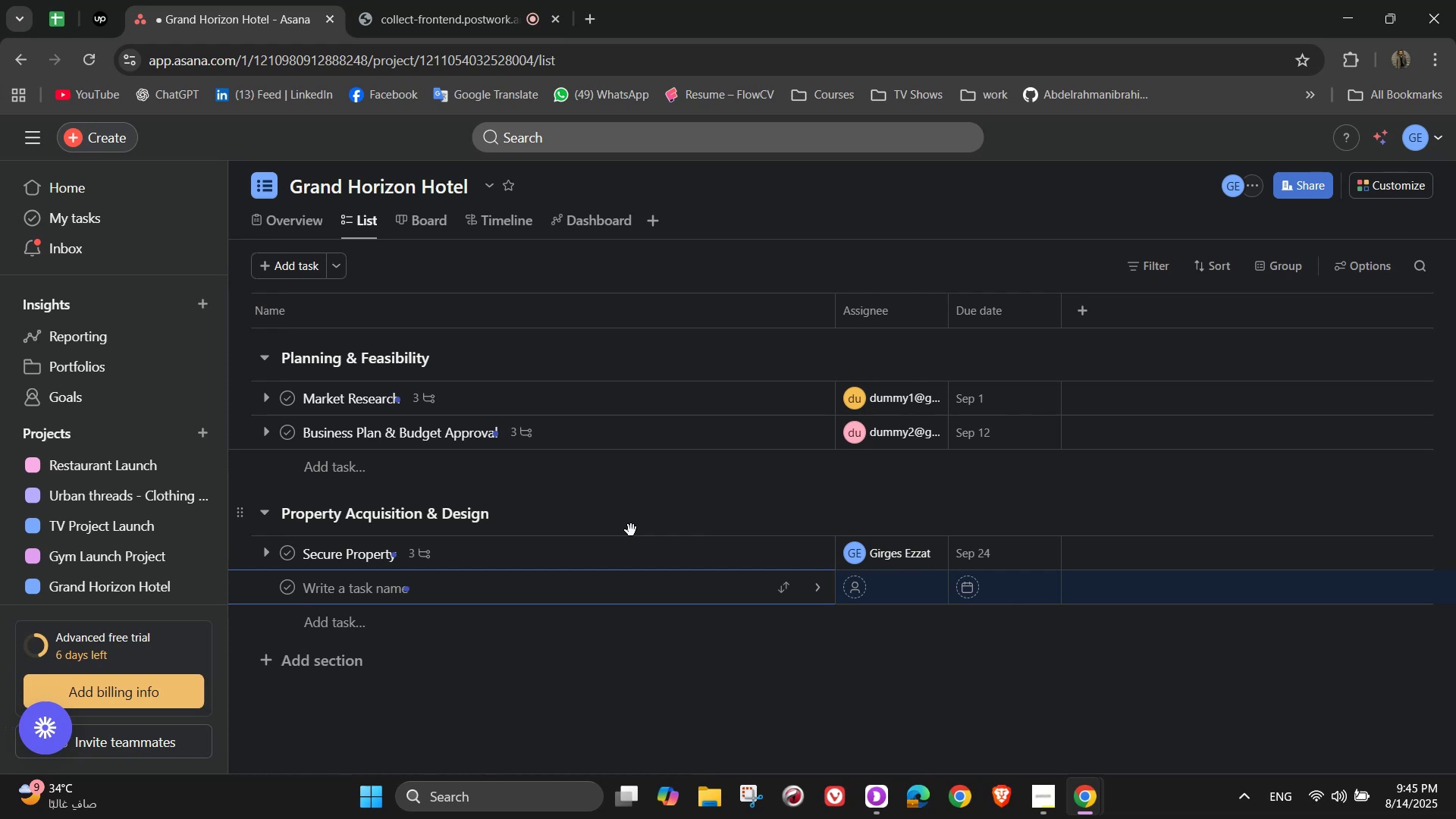 
mouse_move([814, 604])
 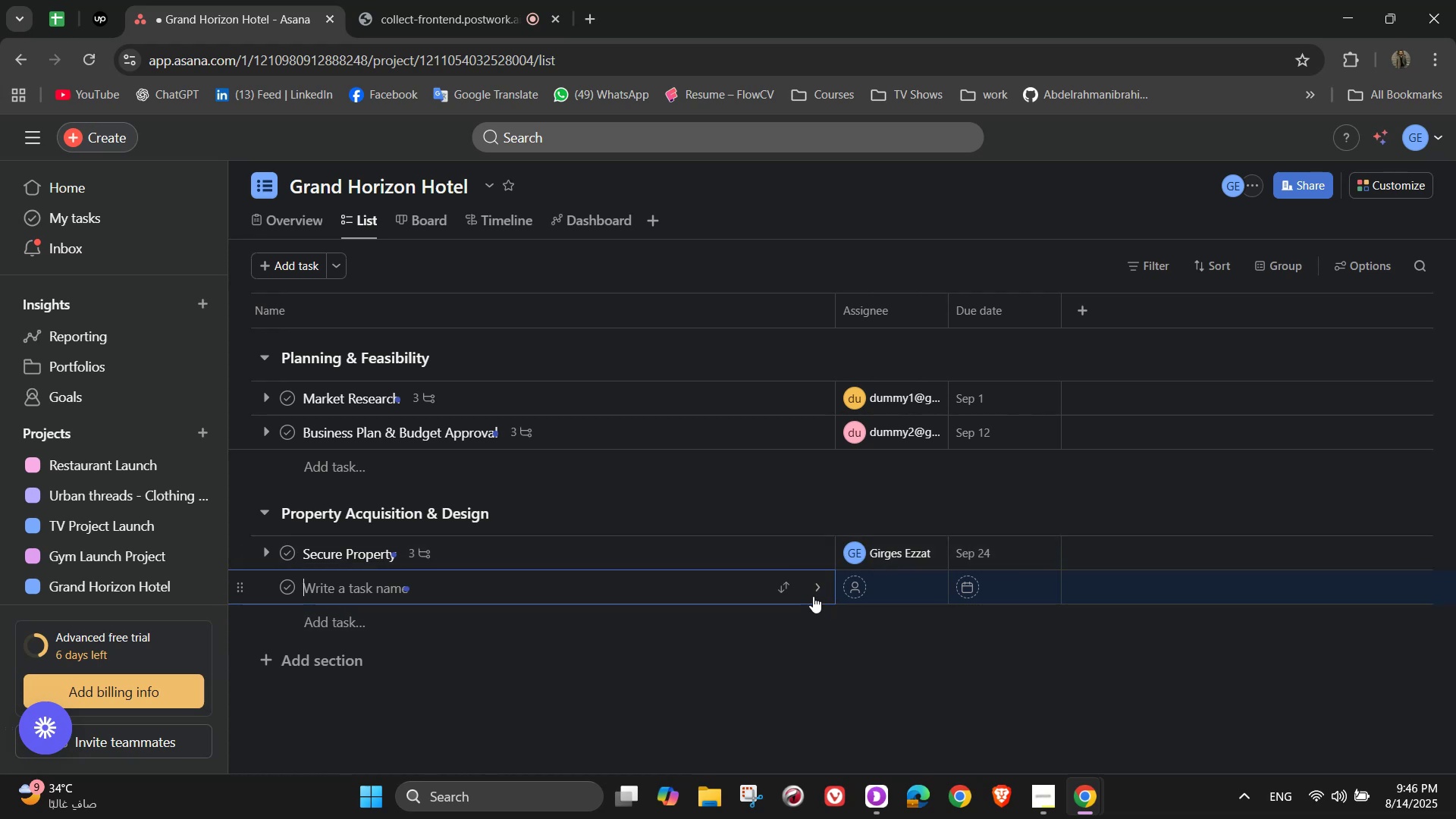 
left_click([815, 590])
 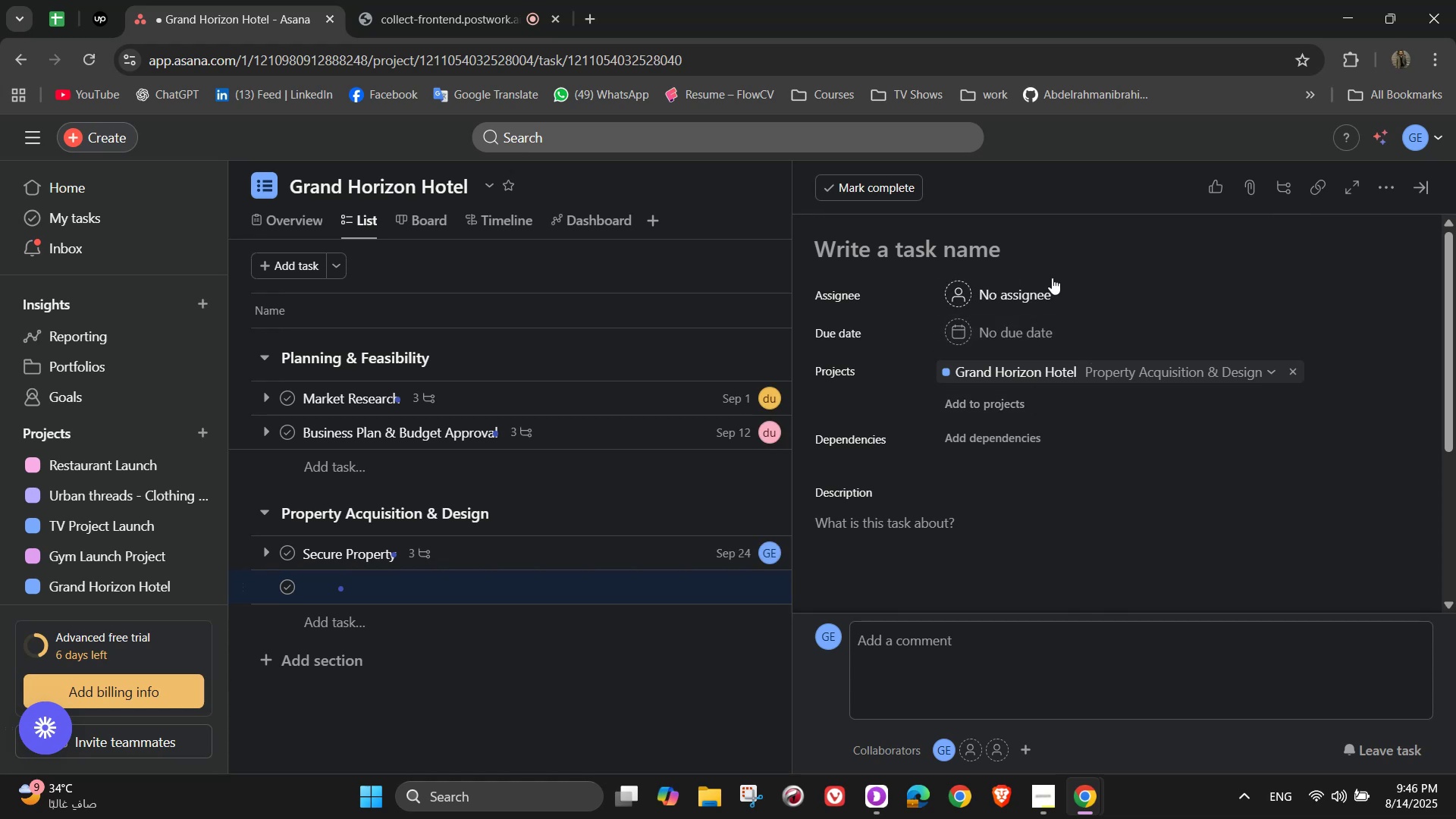 
left_click([924, 255])
 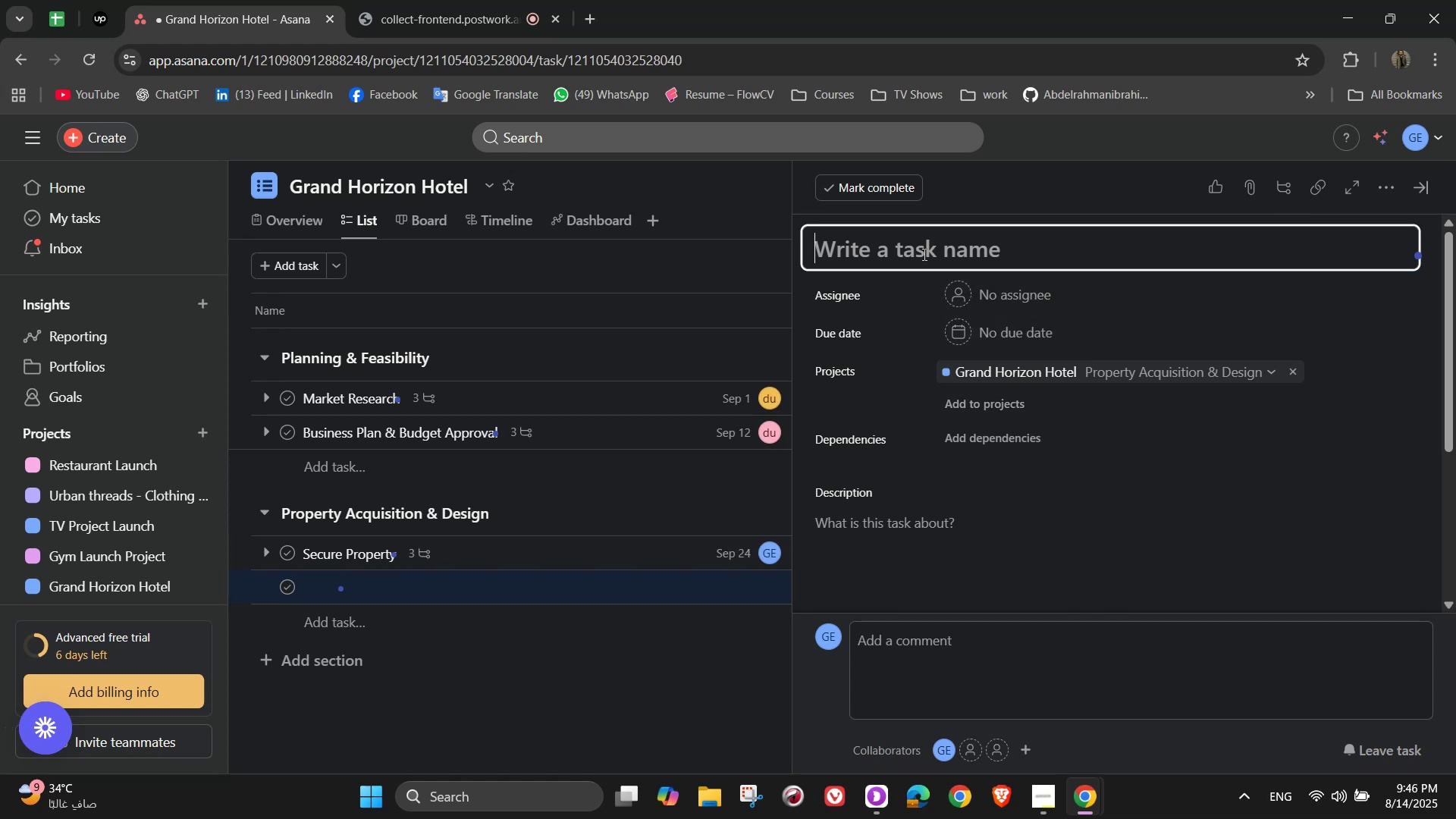 
wait(6.19)
 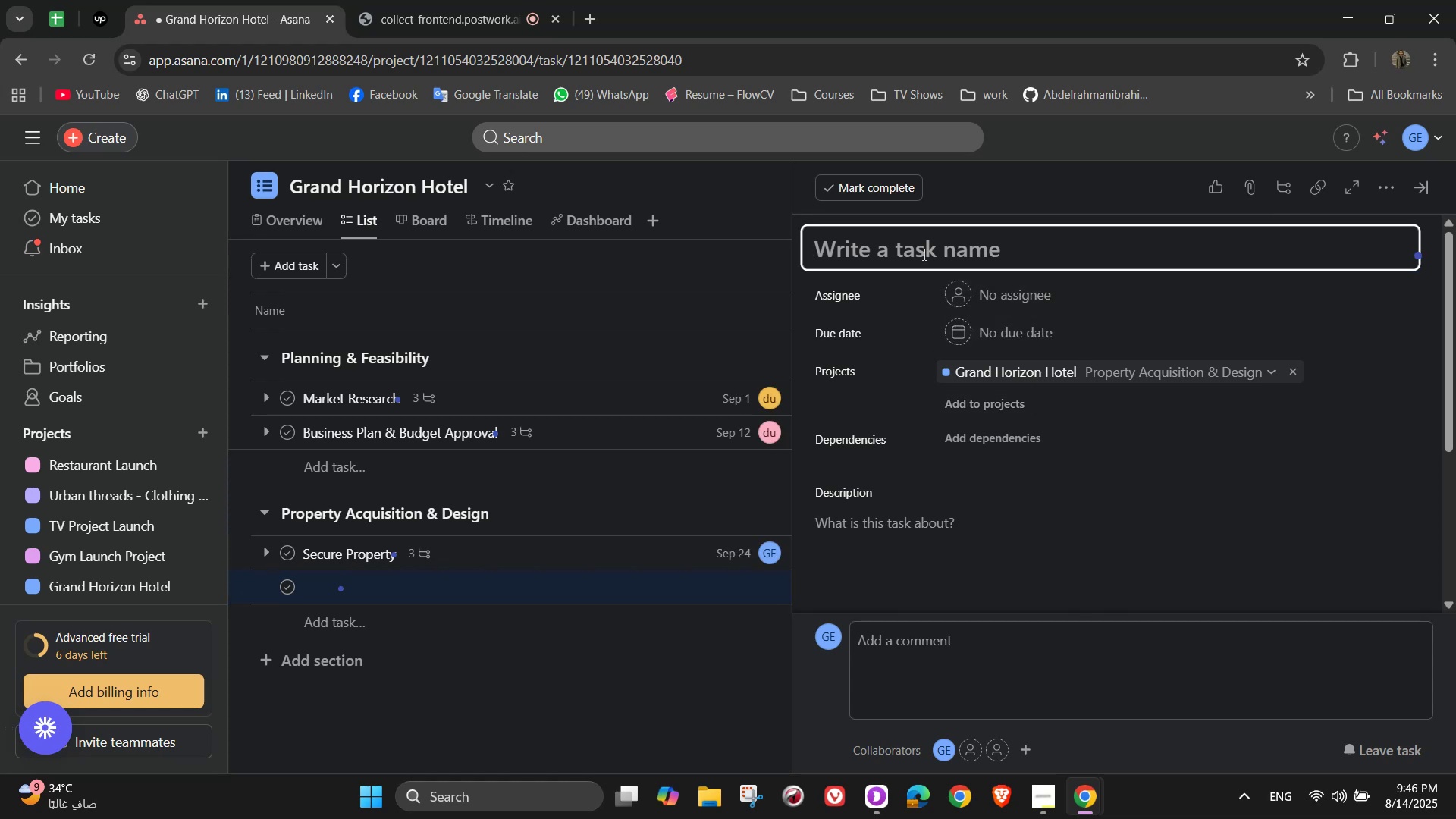 
key(Shift+I)
 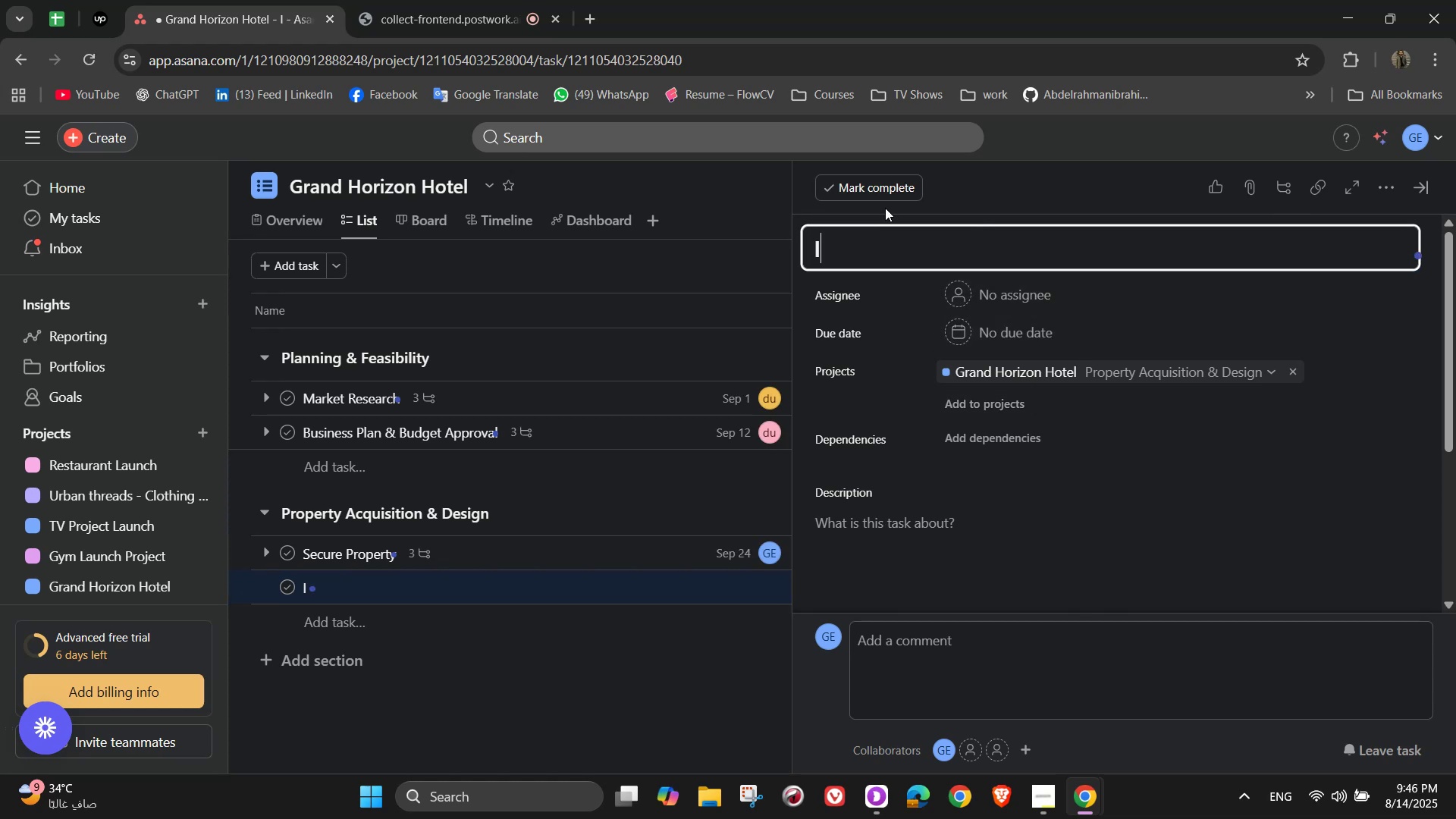 
type(nterior Design & Layoi)
key(Backspace)
type(ut )
 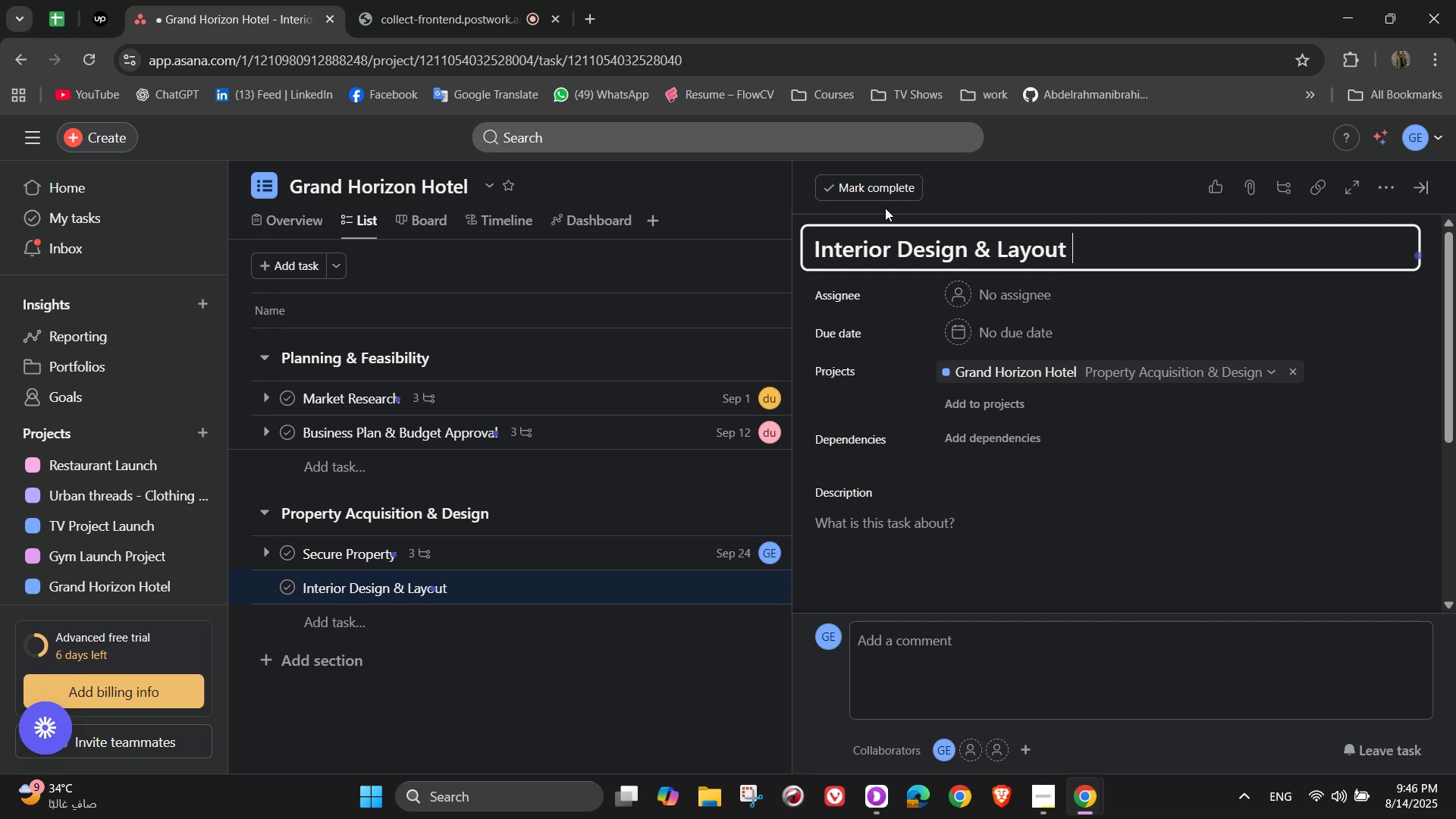 
left_click([997, 290])
 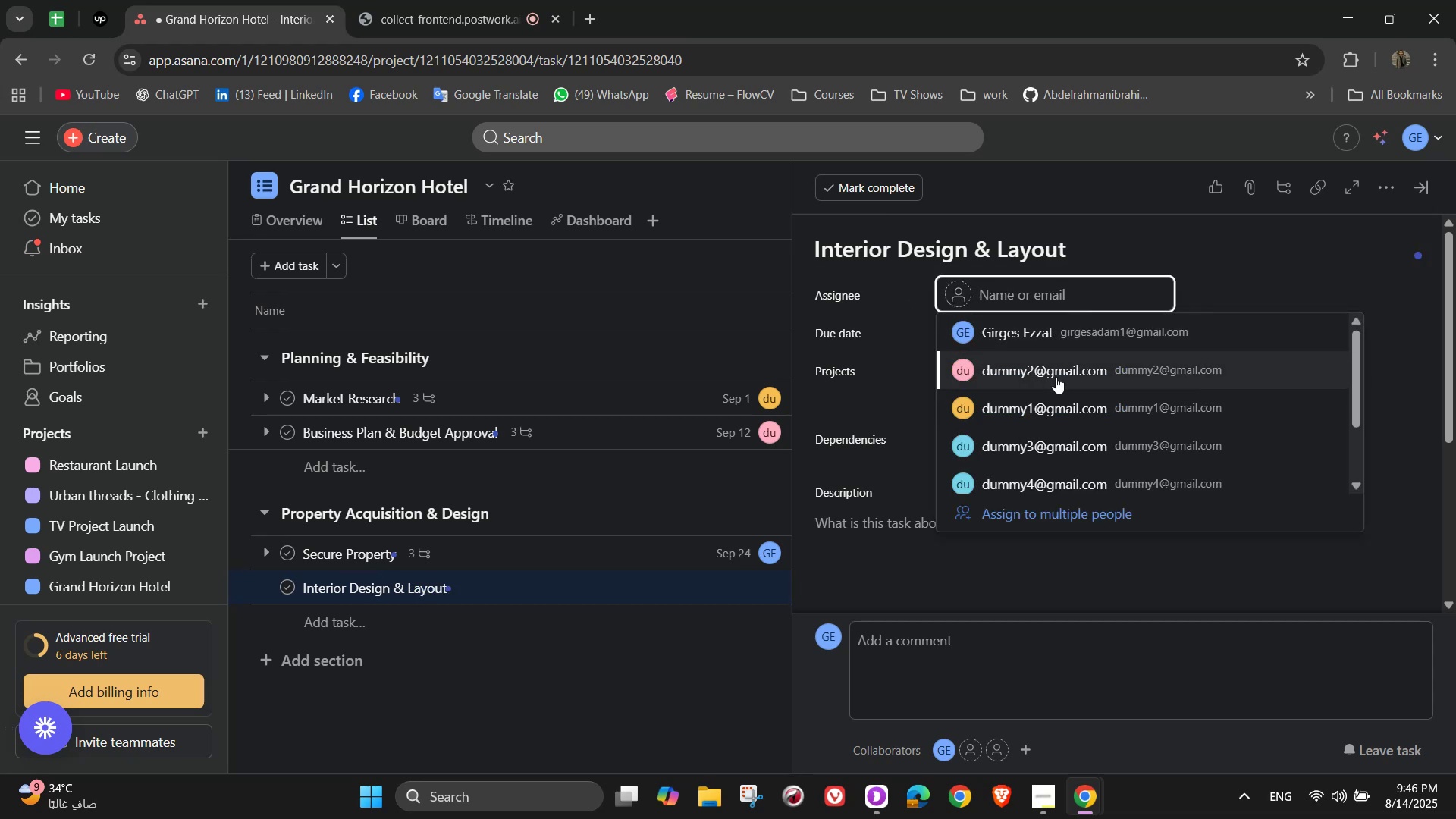 
left_click([1055, 378])
 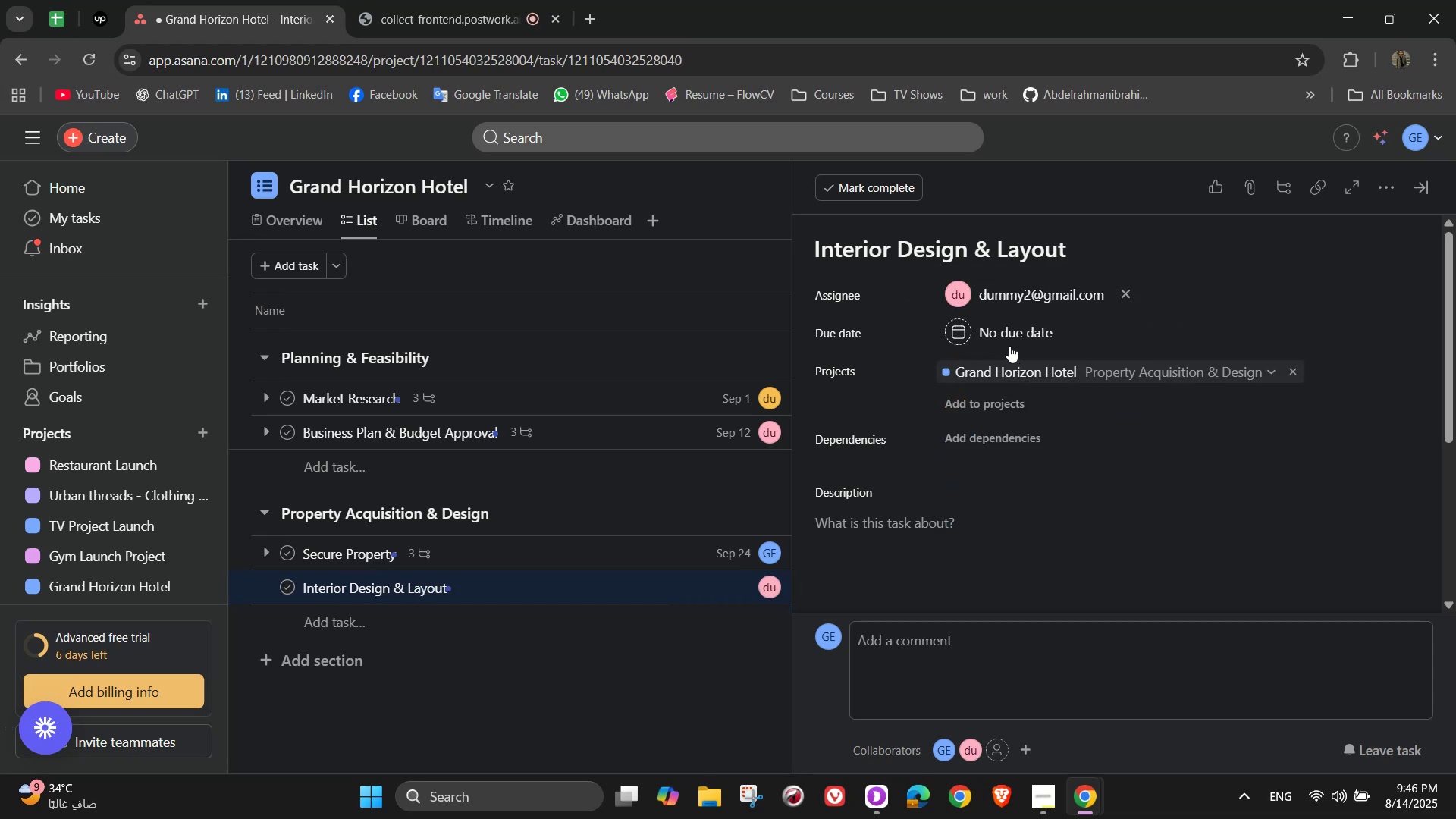 
left_click([1007, 332])
 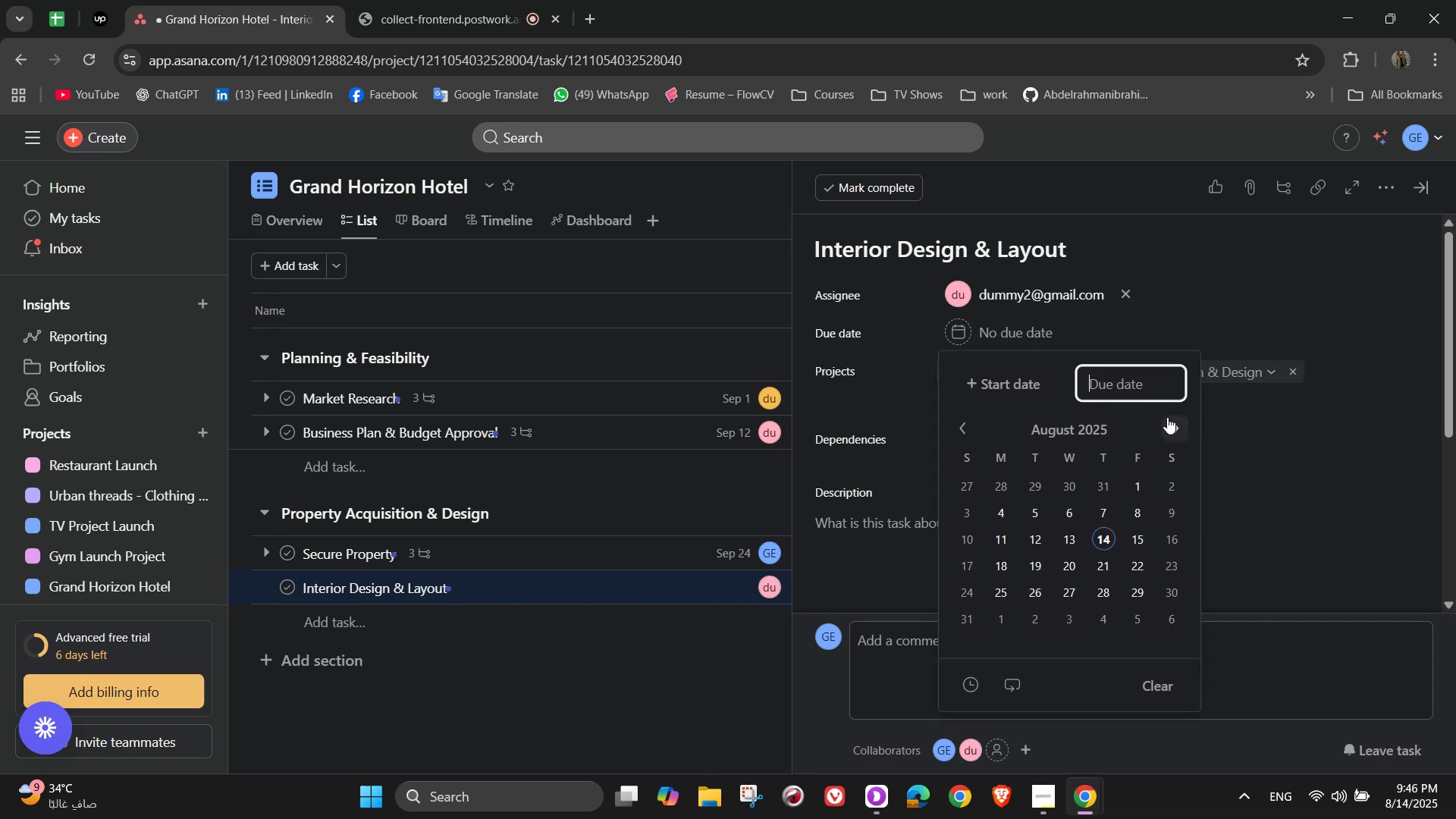 
left_click([1169, 417])
 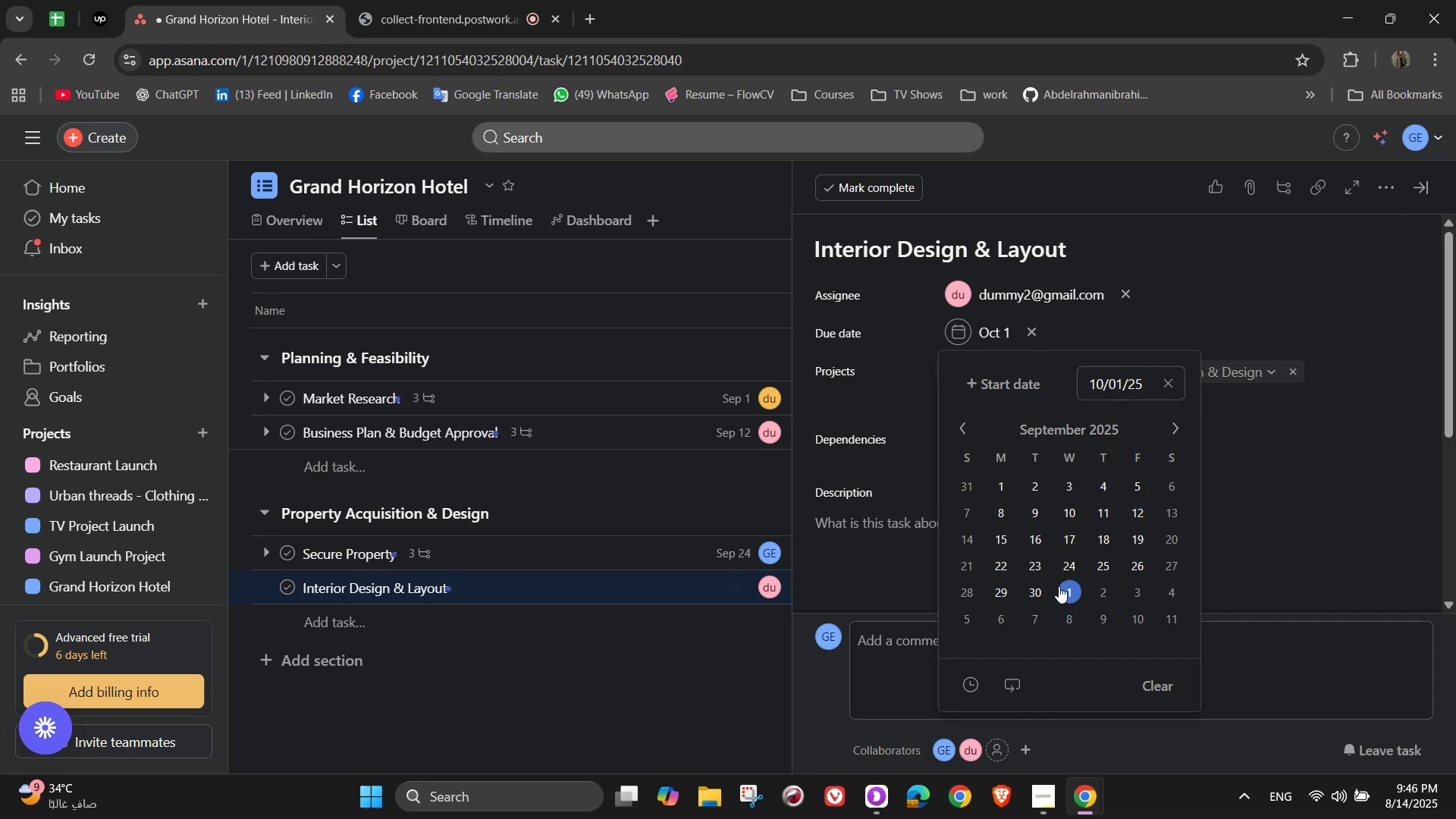 
left_click([1351, 466])
 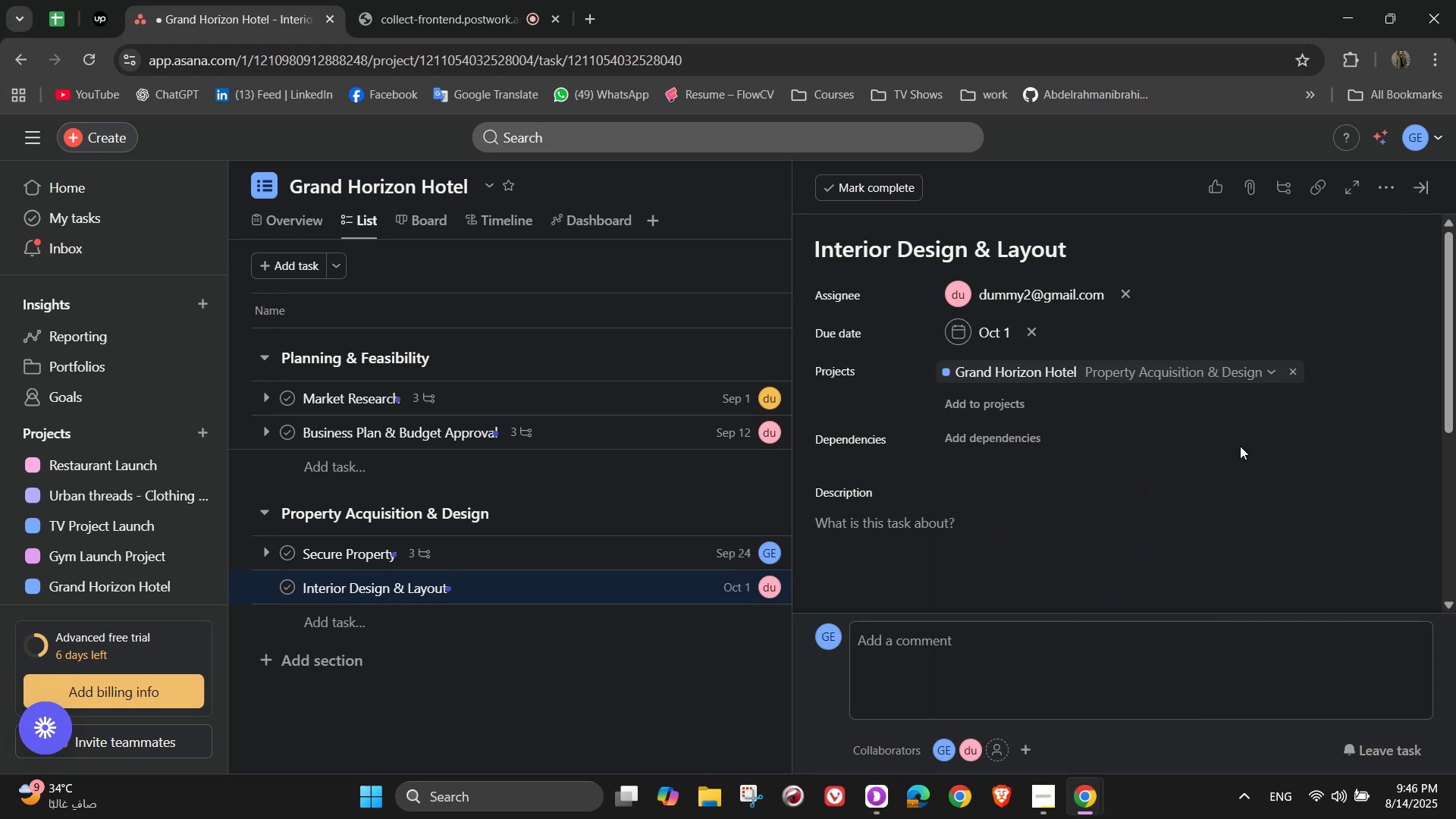 
wait(10.45)
 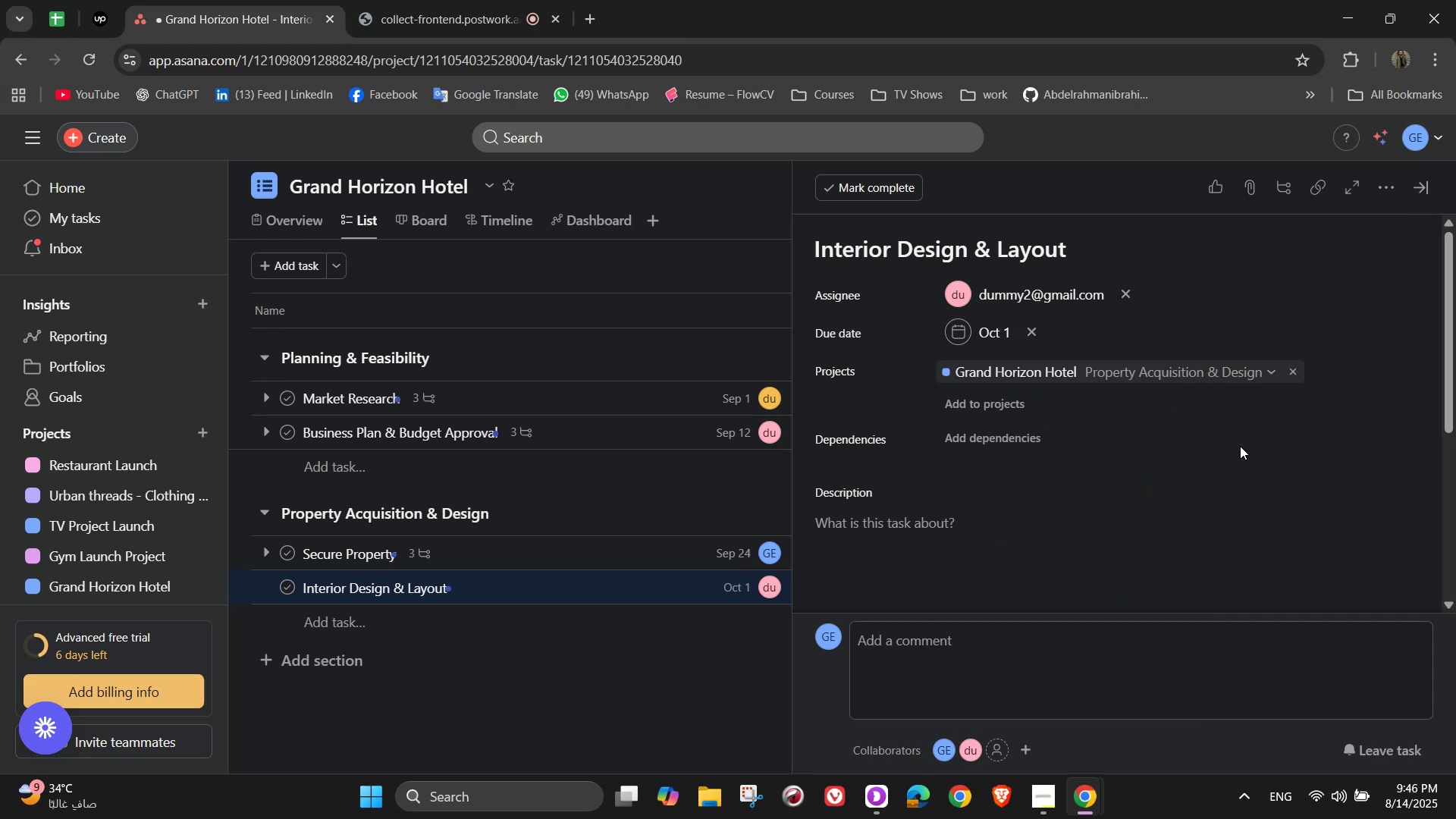 
left_click([1396, 187])
 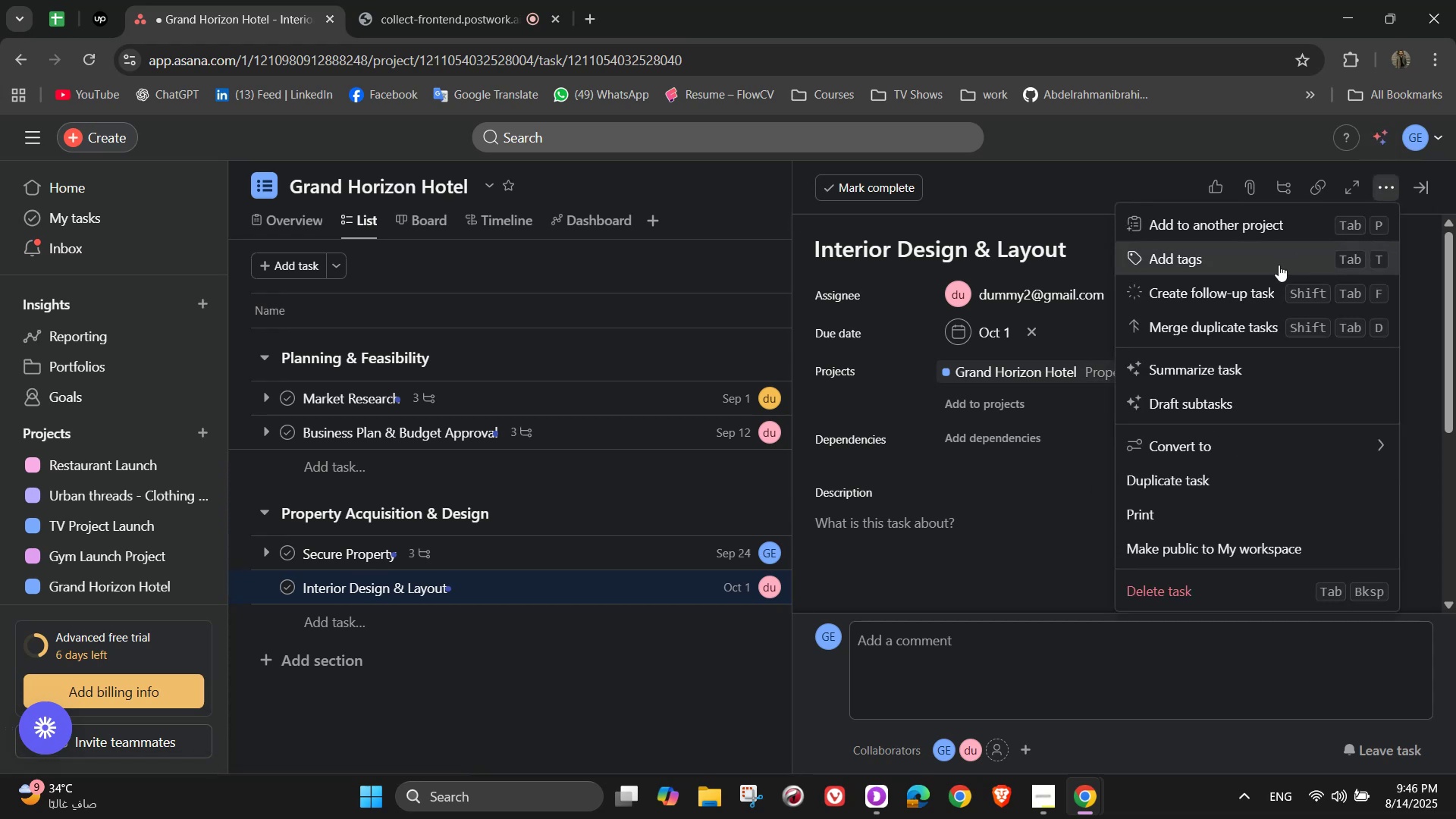 
left_click([1277, 258])
 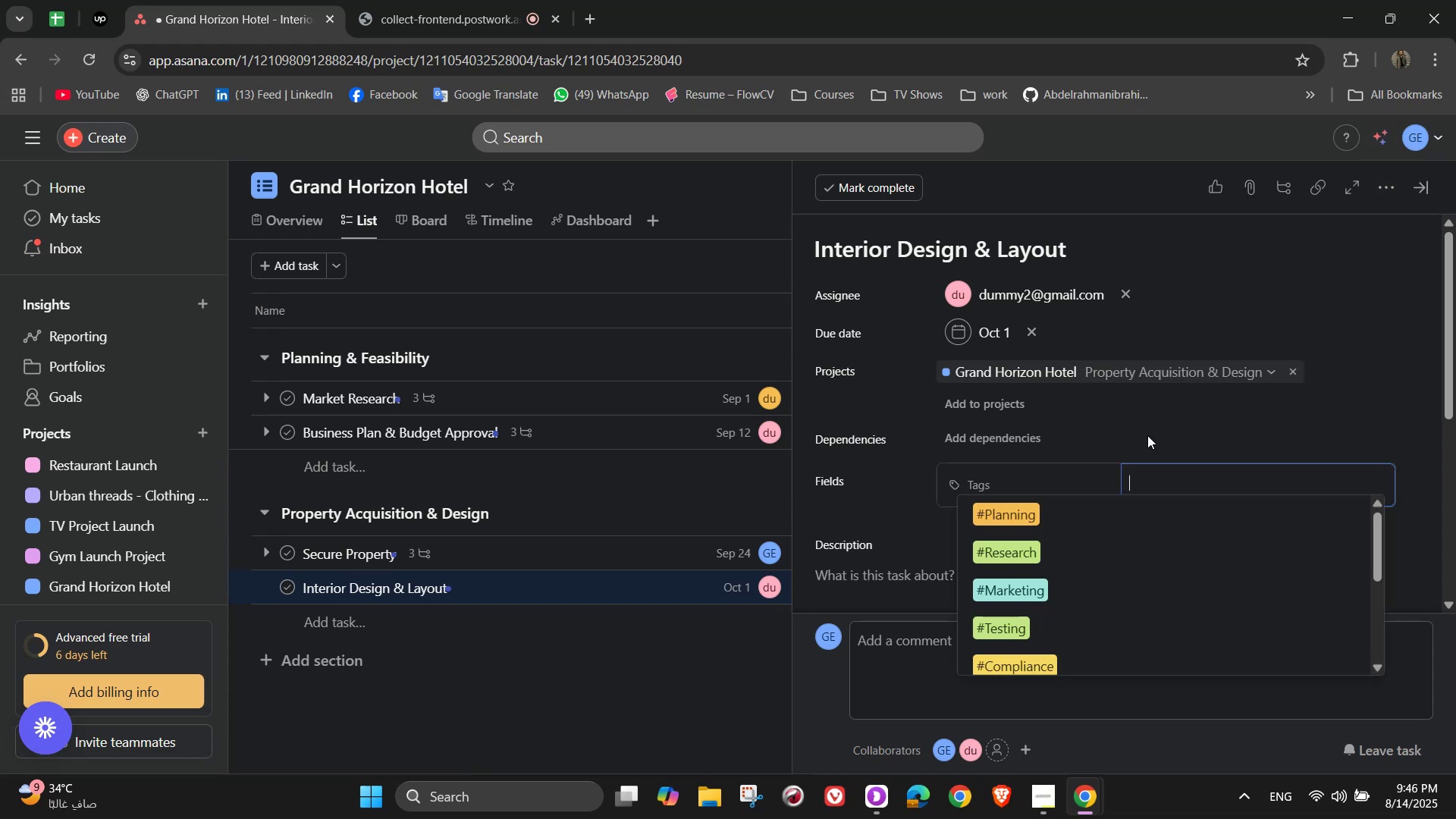 
key(D)
 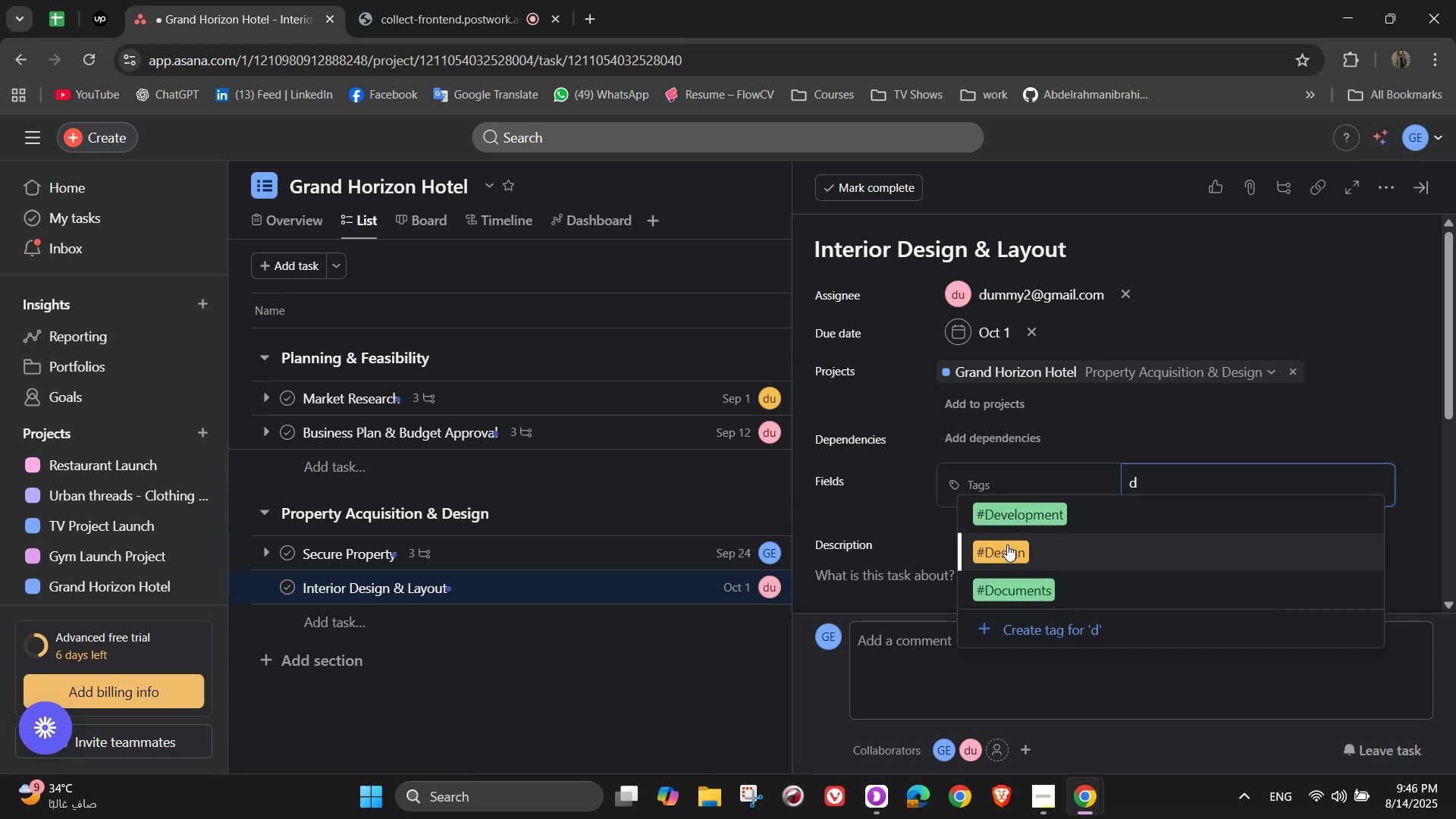 
scroll: coordinate [1061, 471], scroll_direction: down, amount: 3.0
 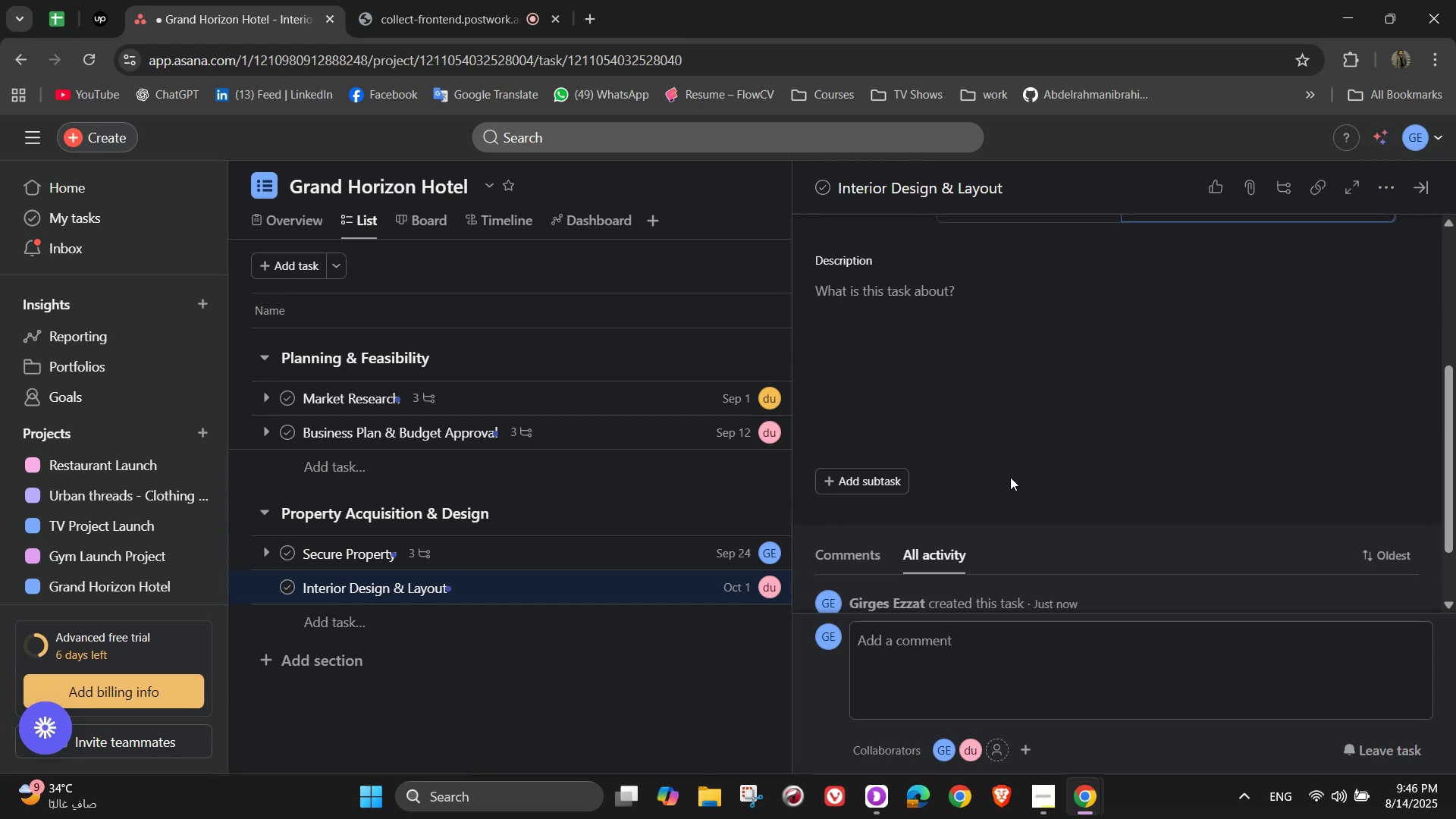 
left_click([989, 369])
 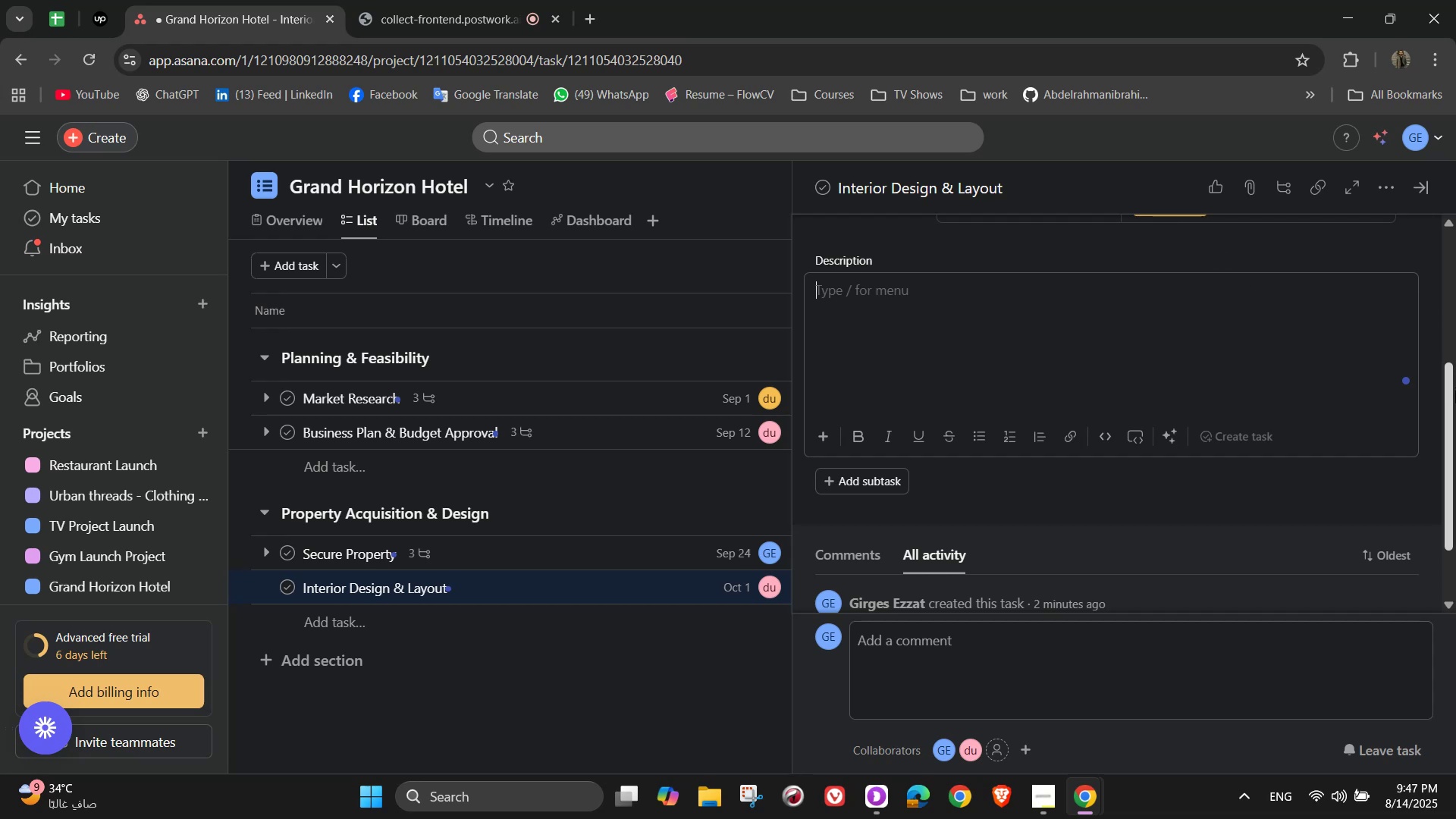 
wait(28.8)
 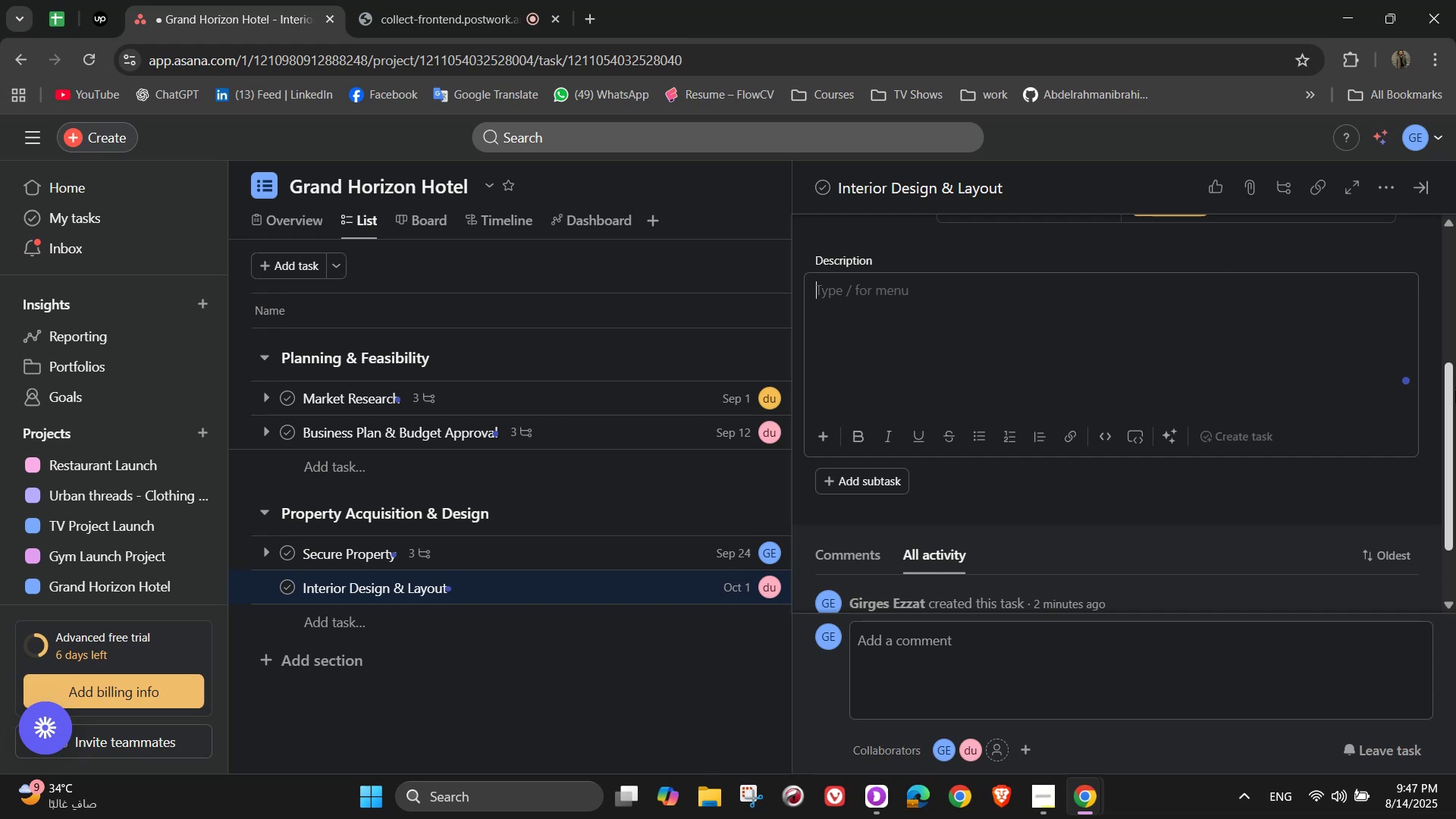 
key(S)
 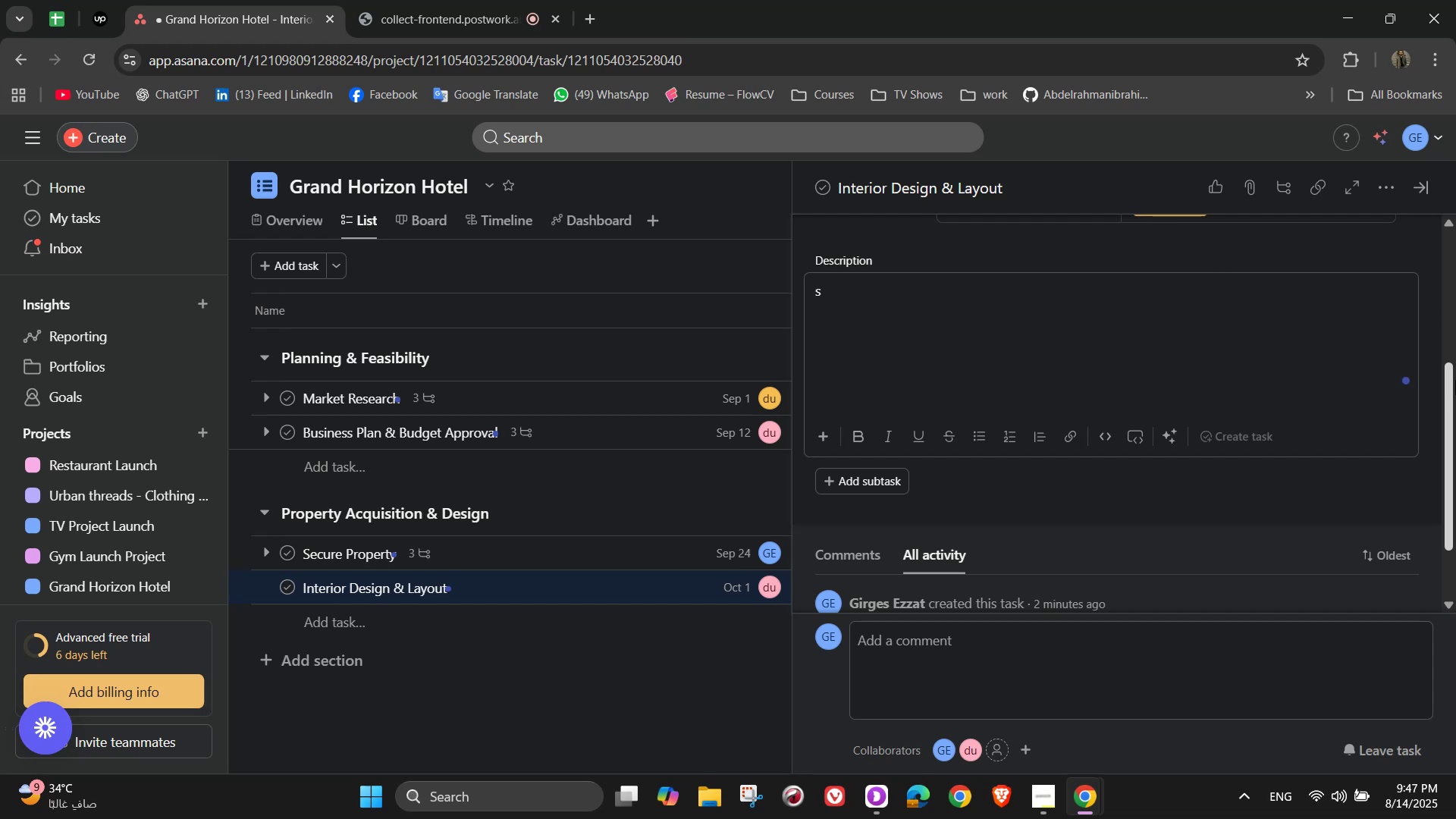 
key(Backspace)
 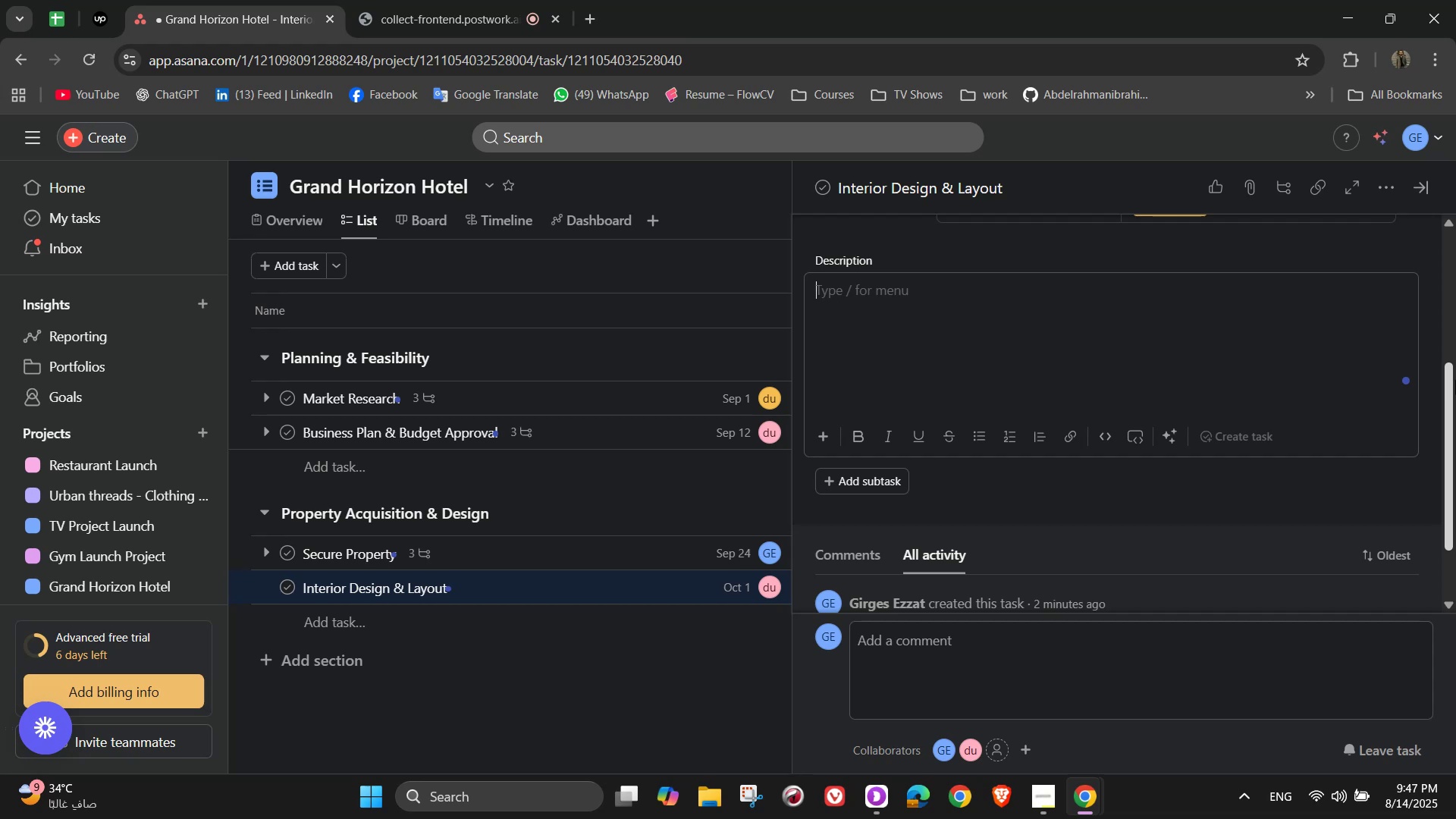 
type(Create a luxurious )
 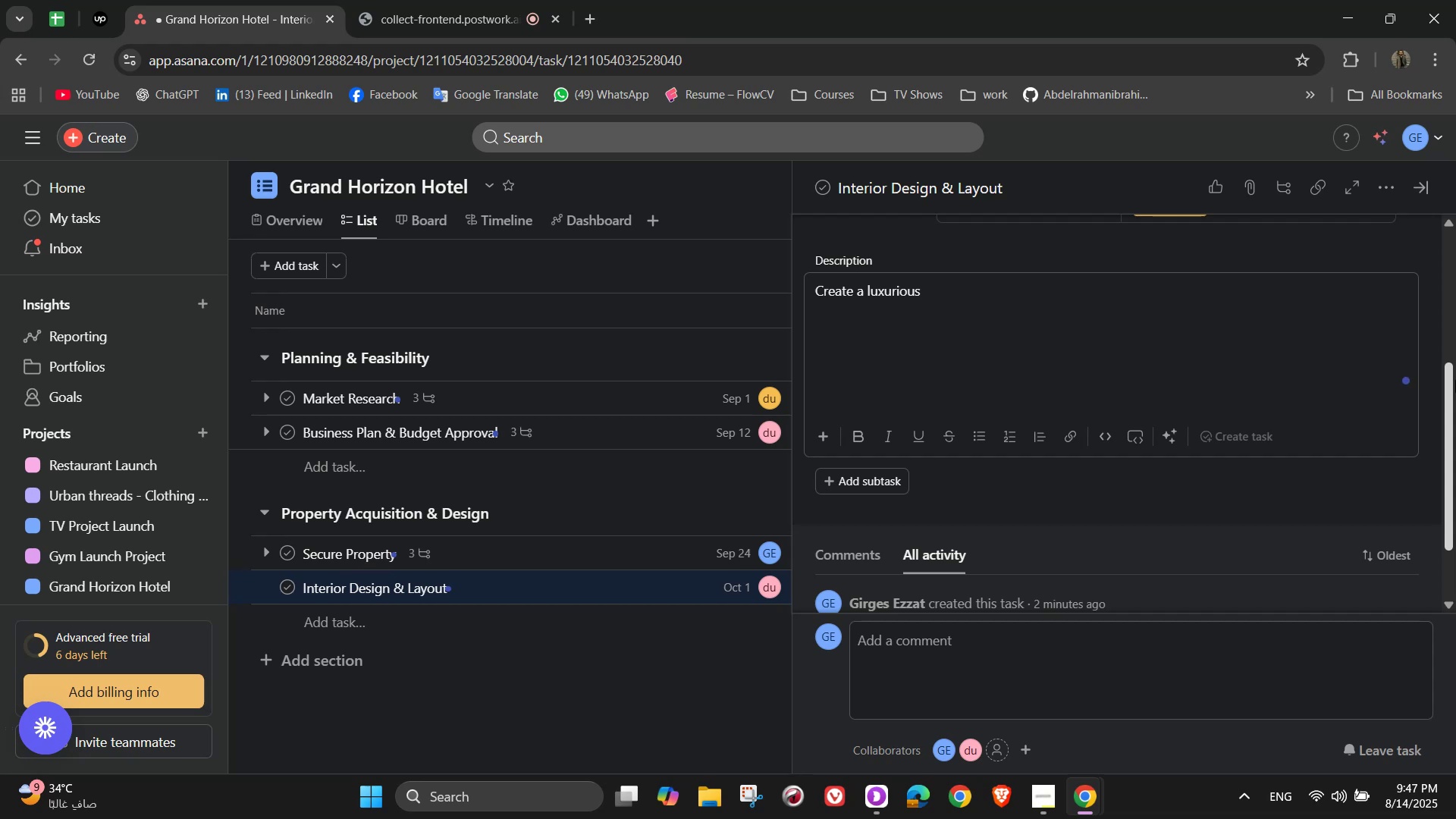 
key(Backspace)
type(, functional )
key(Backspace)
type(, and brand )
 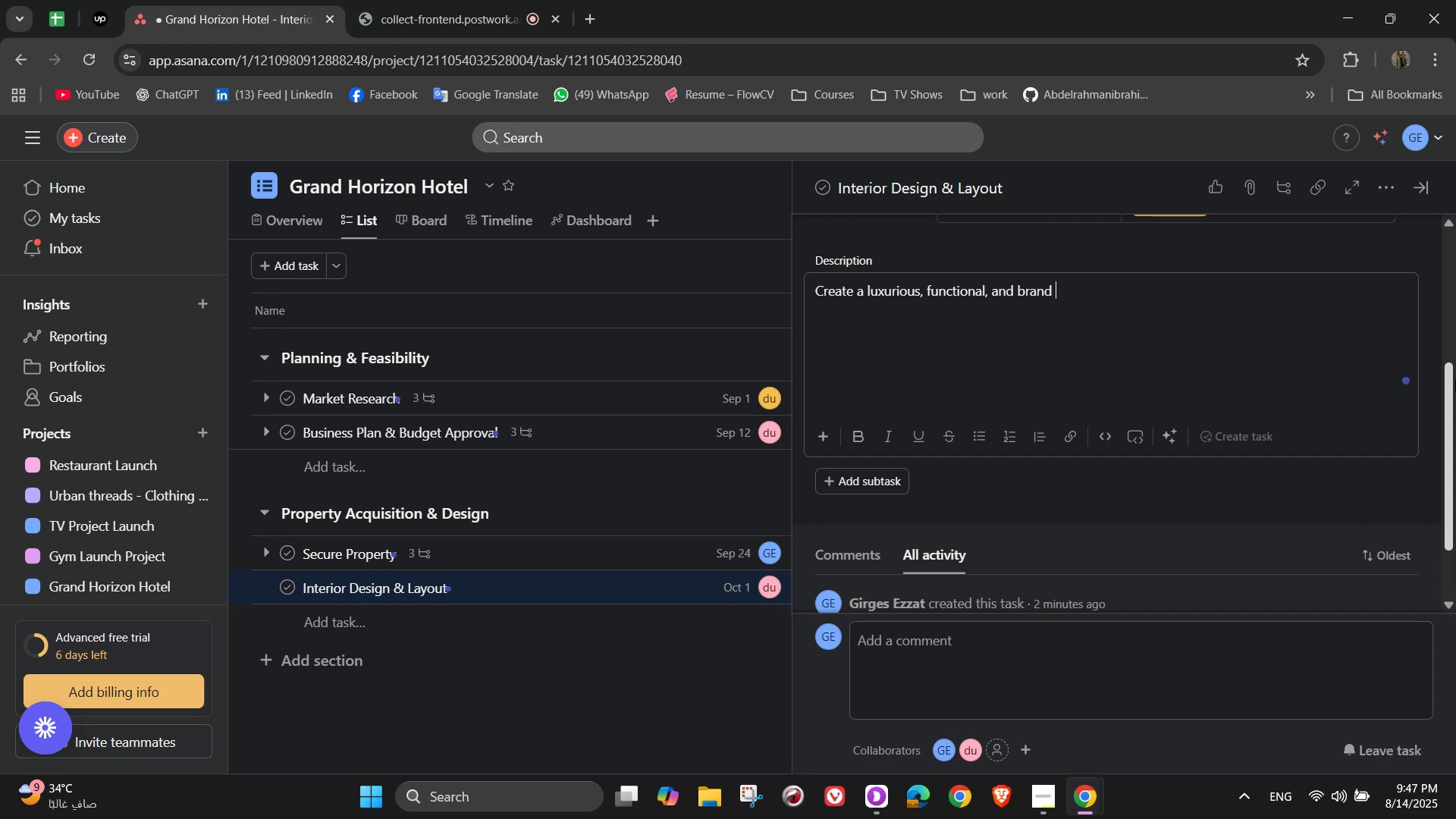 
key(Backspace)
 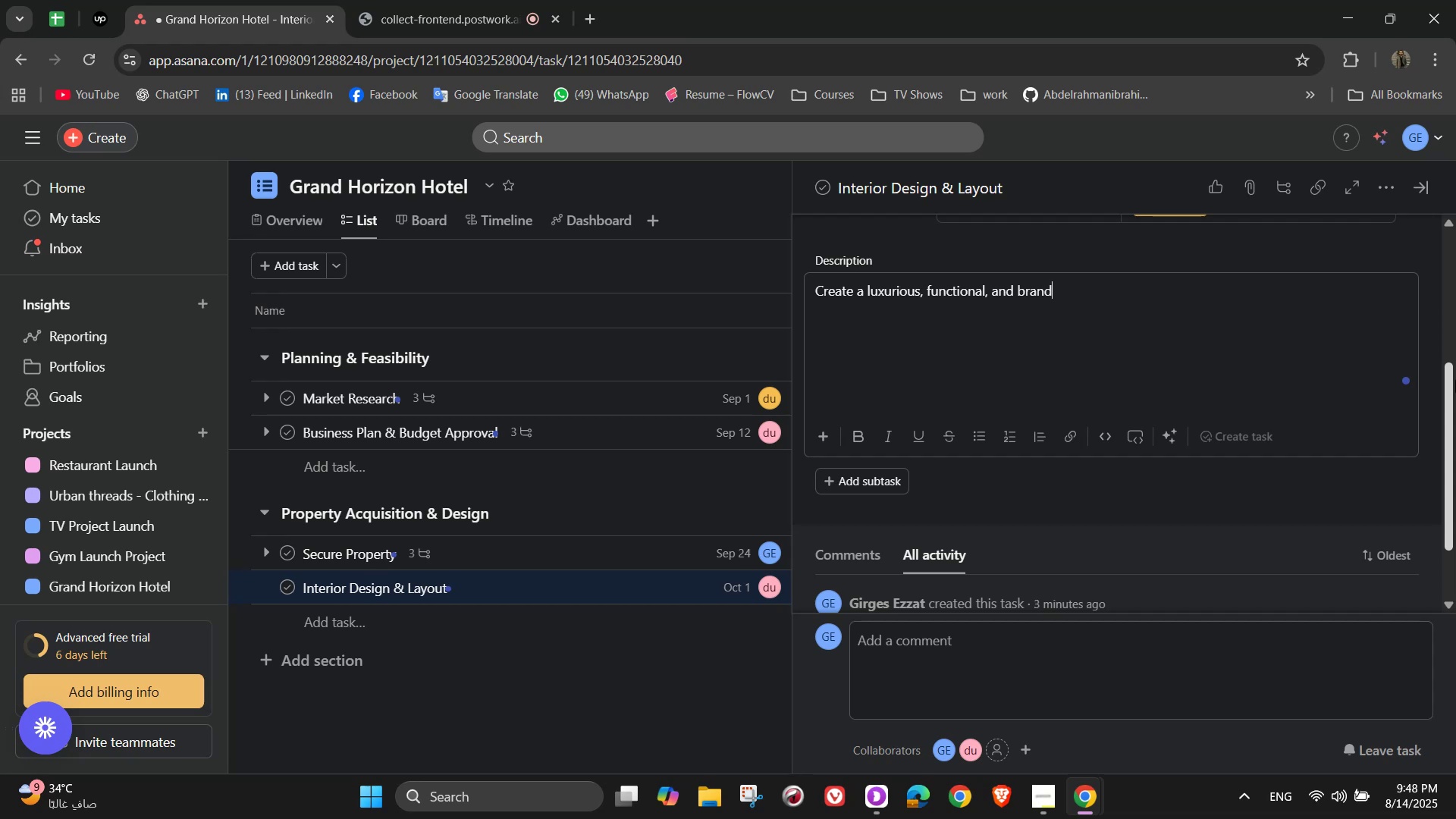 
wait(7.73)
 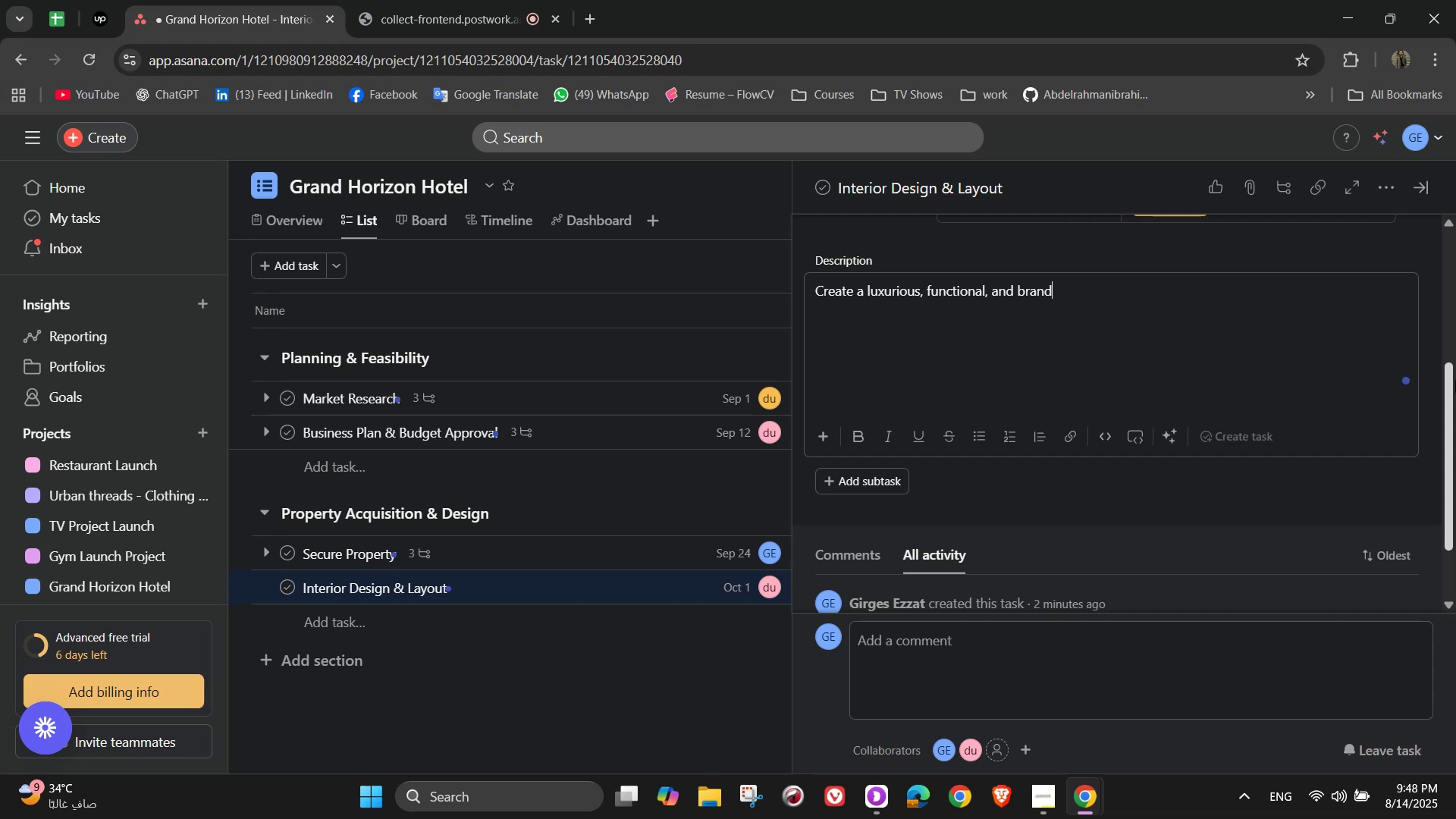 
type(-aligned )
 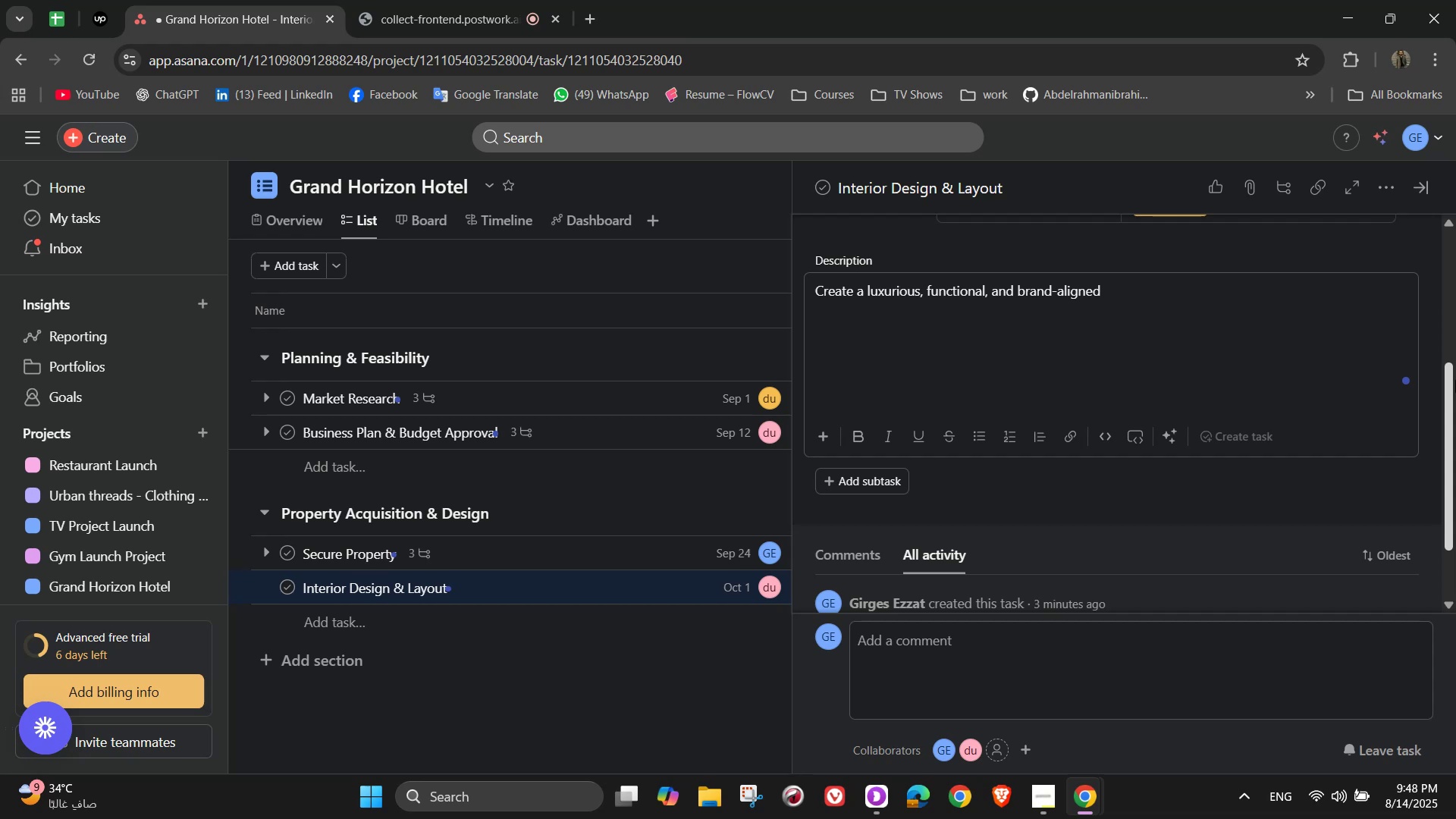 
type(interior)
 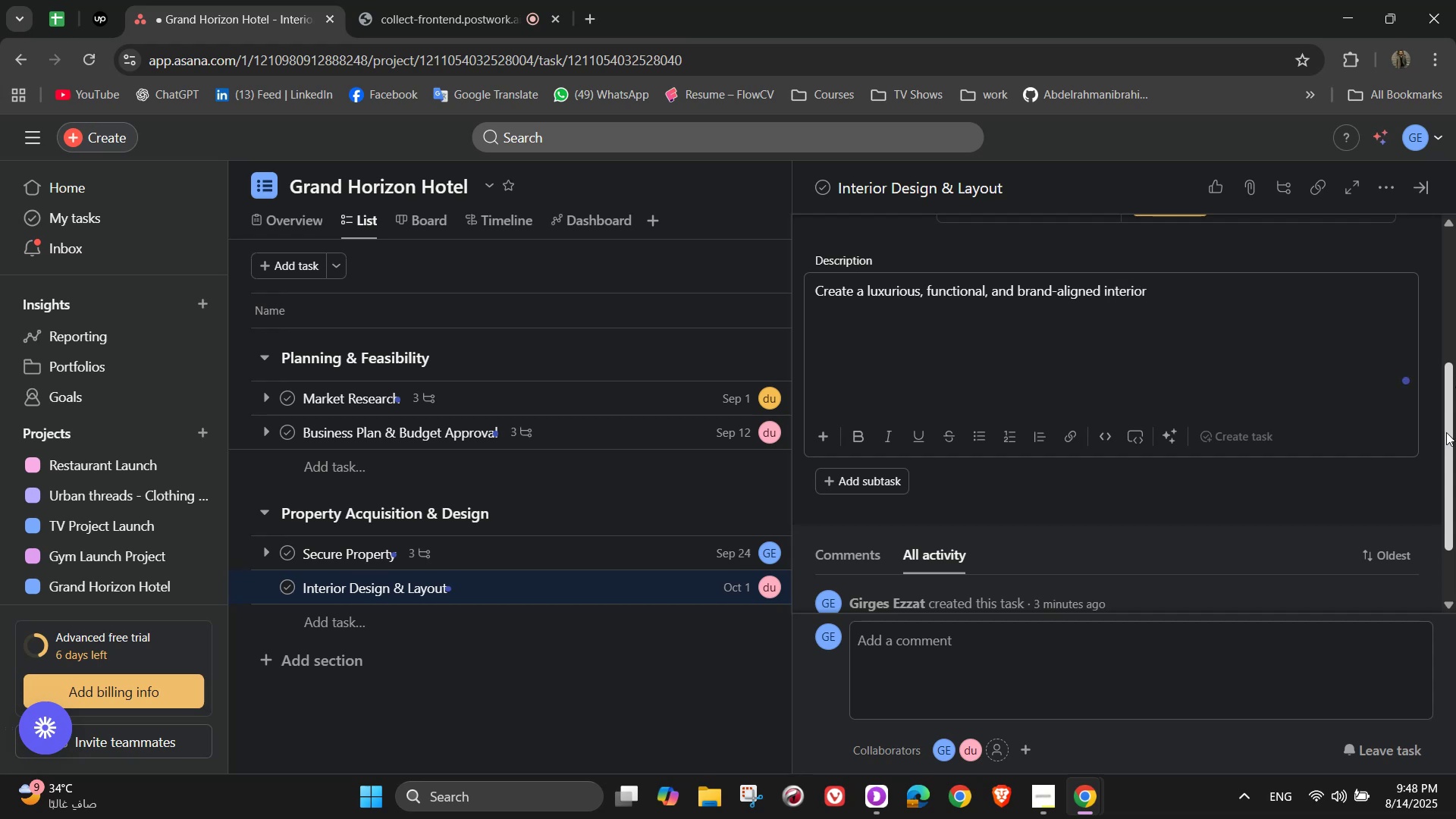 
left_click([1010, 516])
 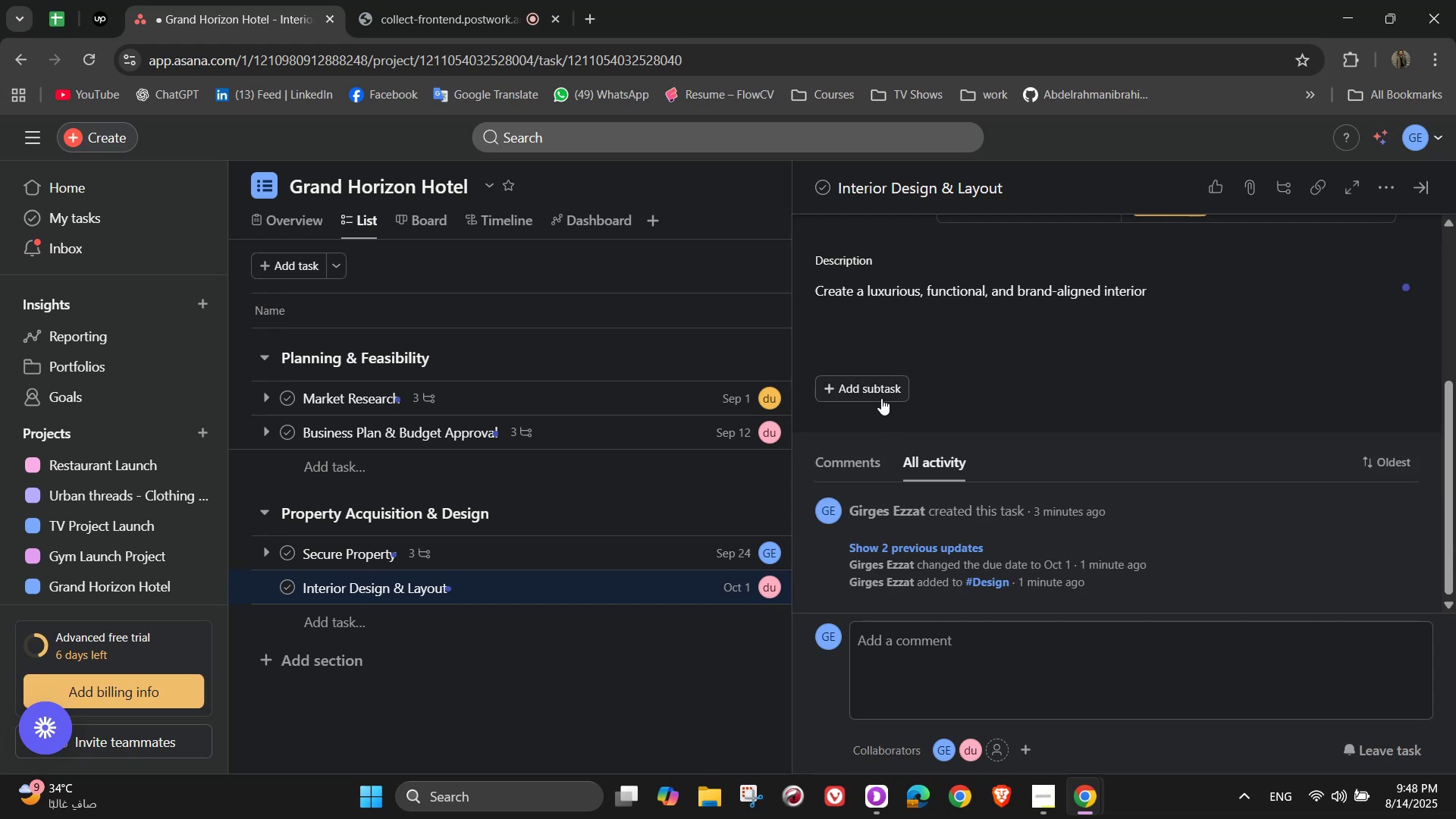 
left_click([875, 384])
 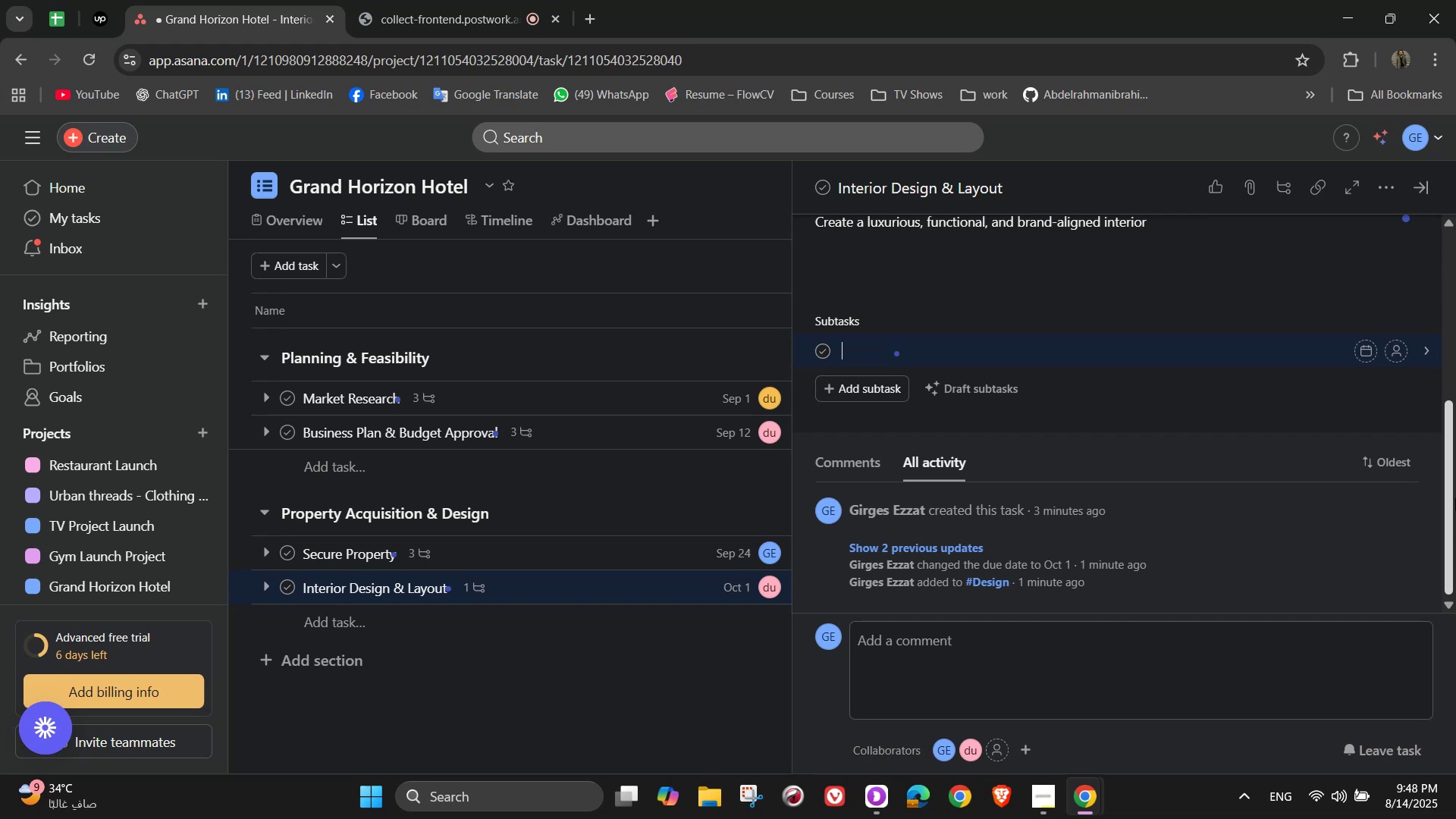 
type(Finalize room types and floor plan)
 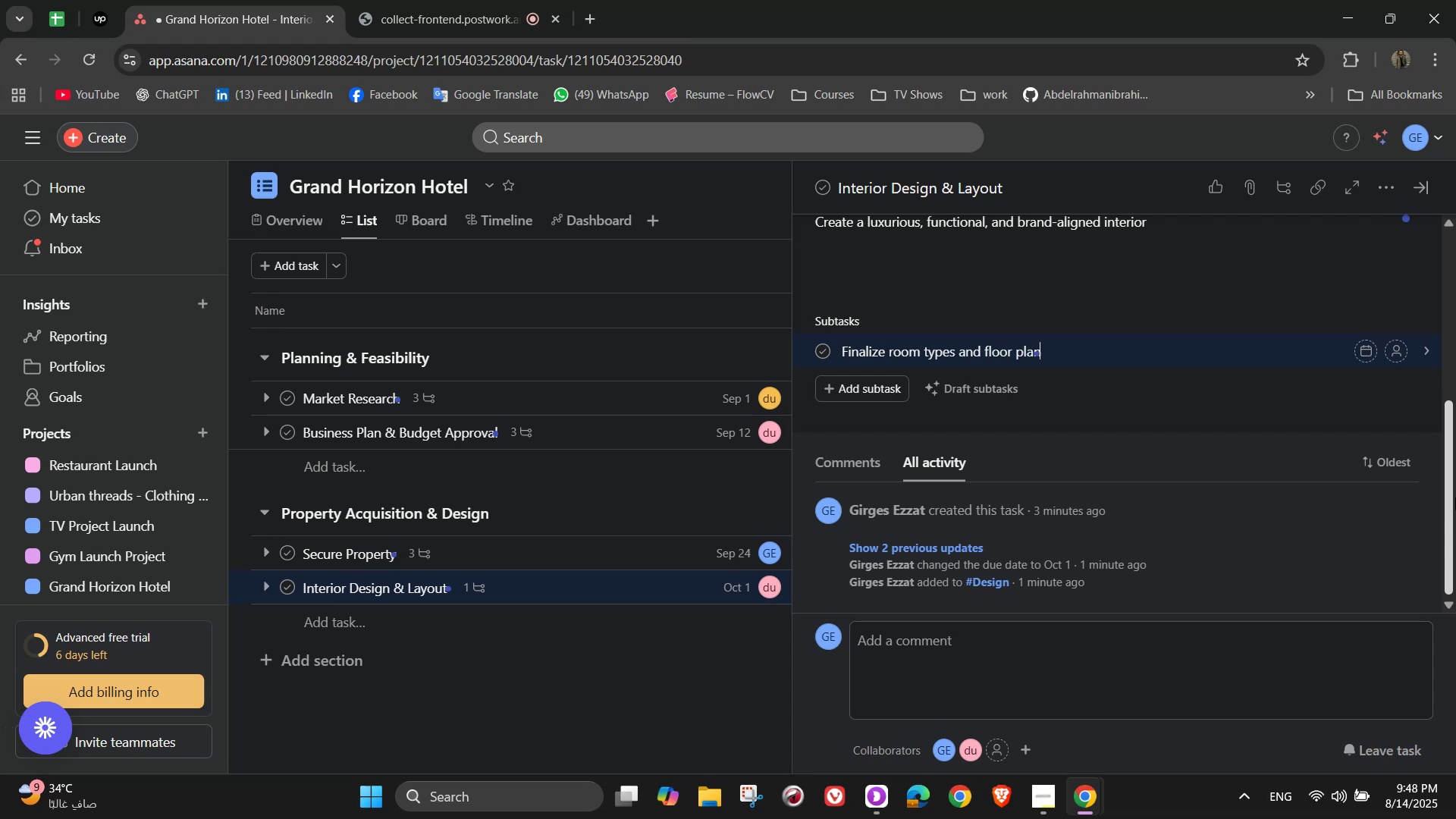 
key(Enter)
 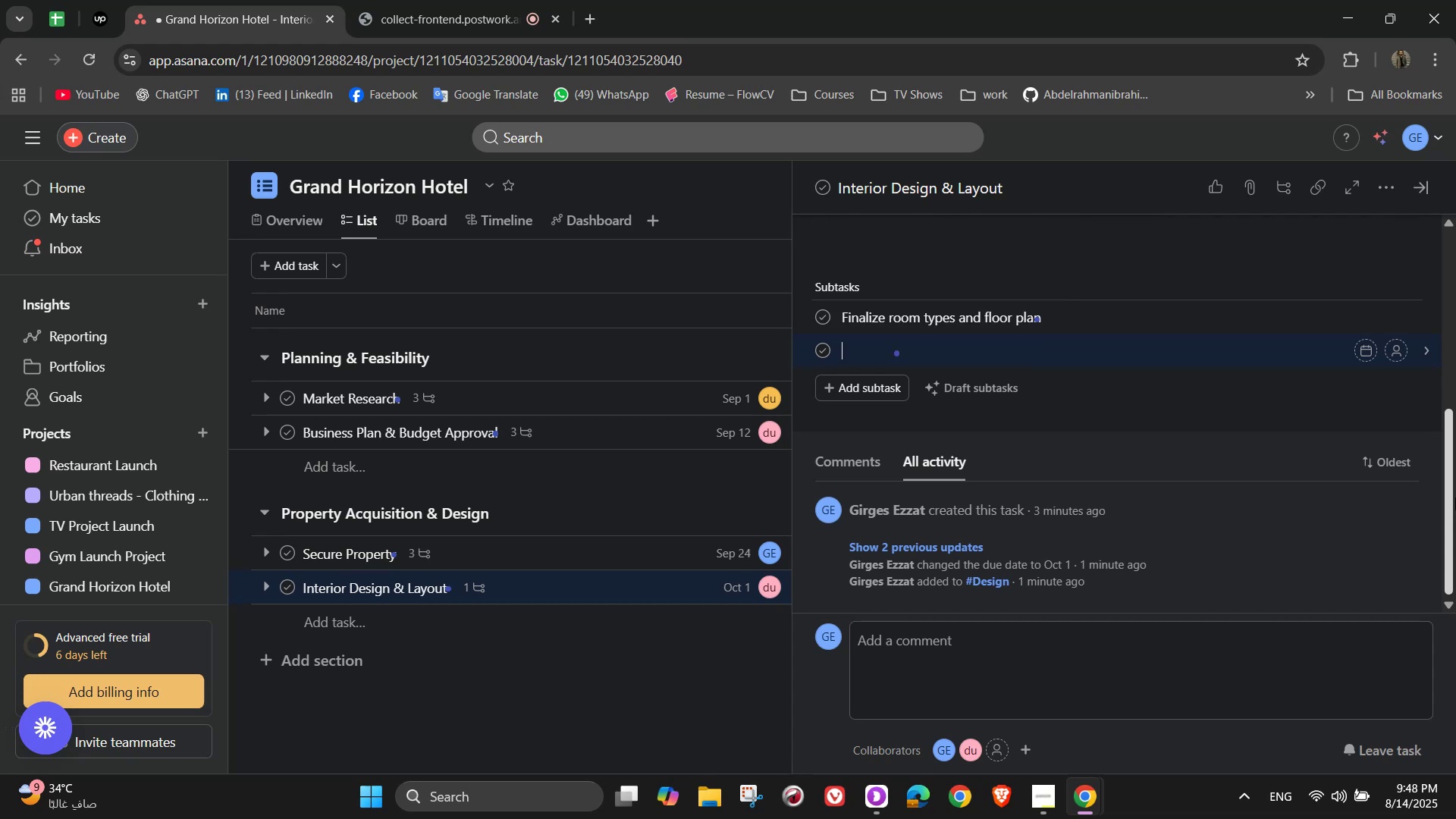 
key(Backspace)
 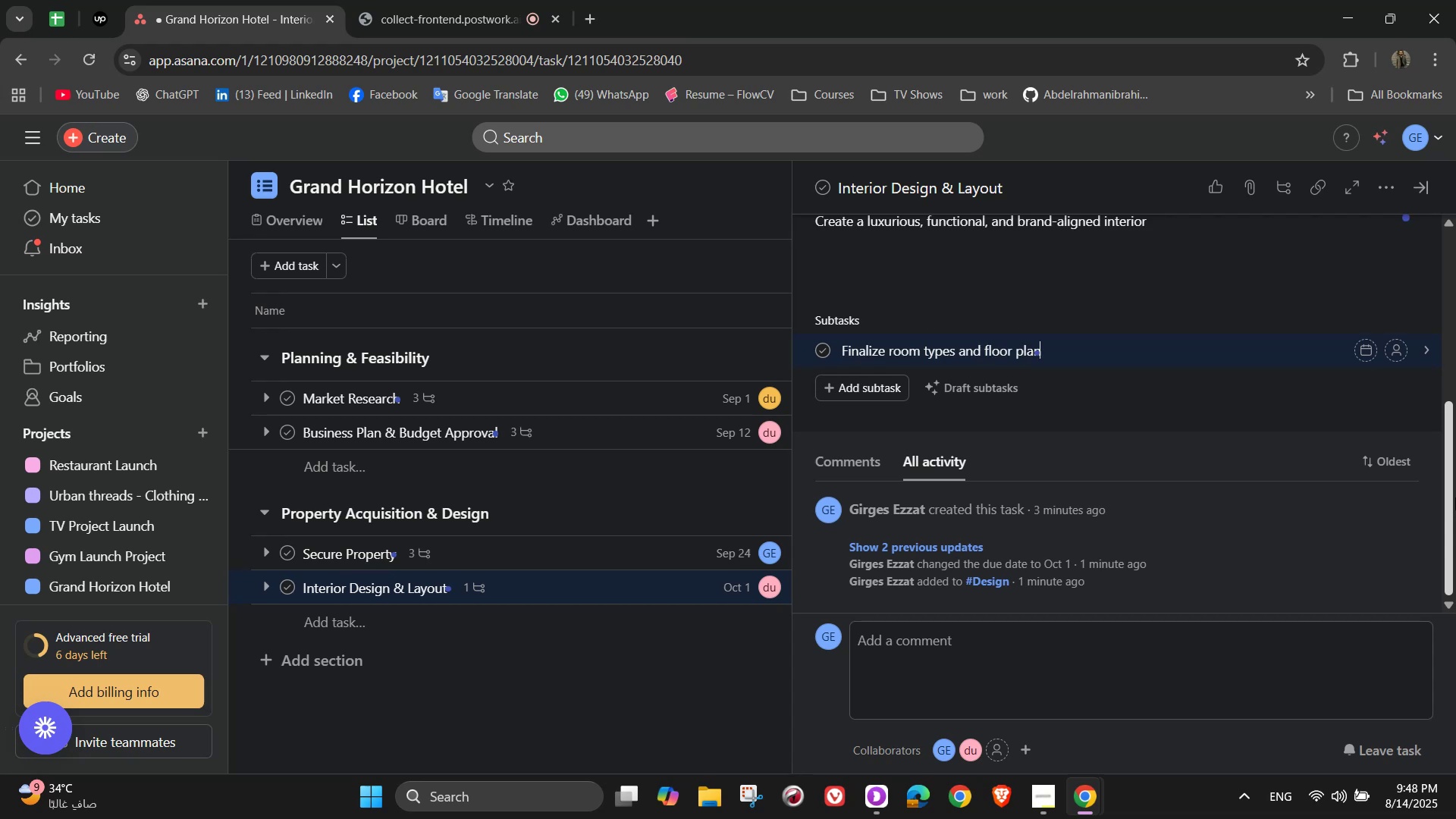 
key(S)
 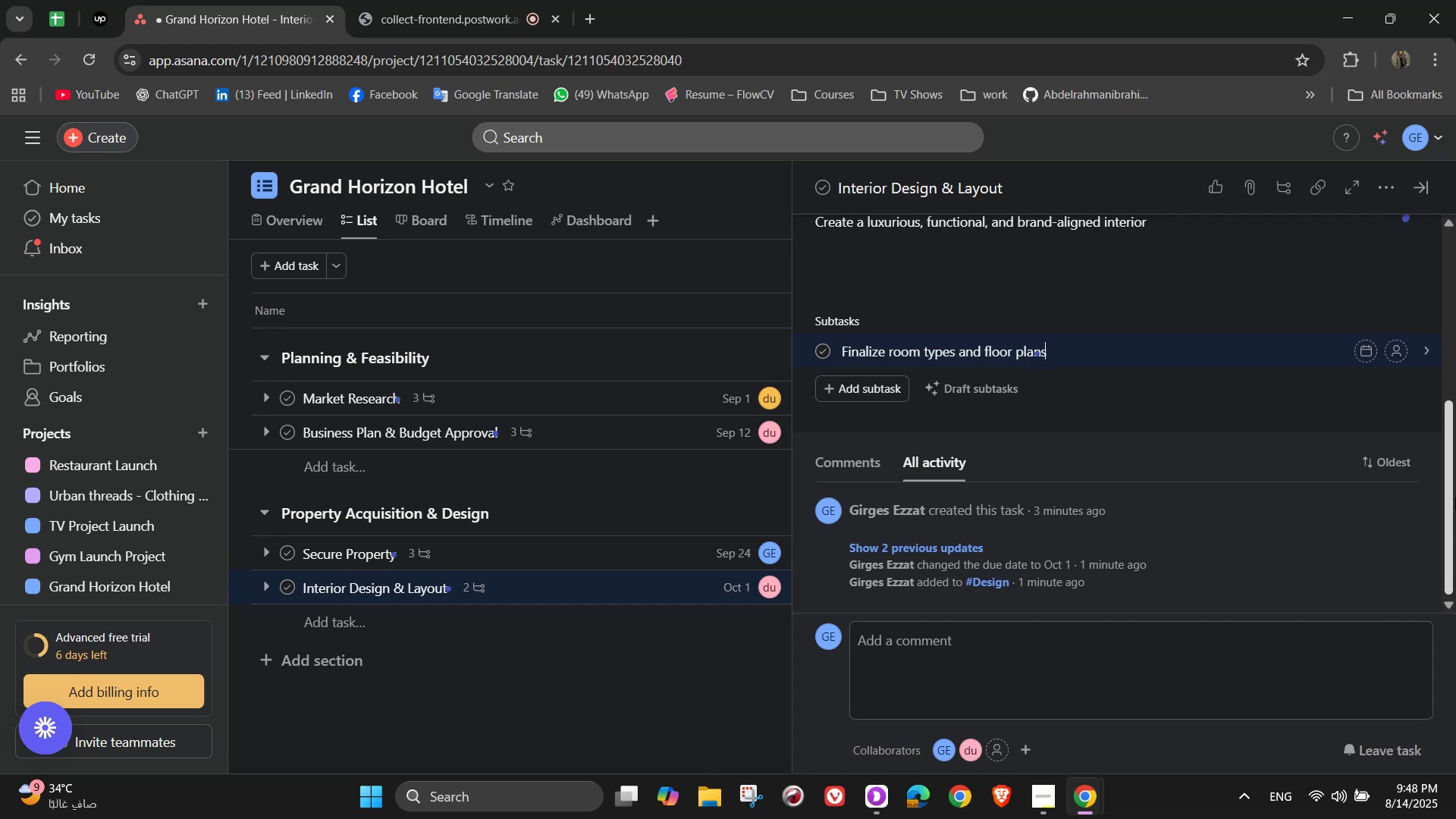 
key(Enter)
 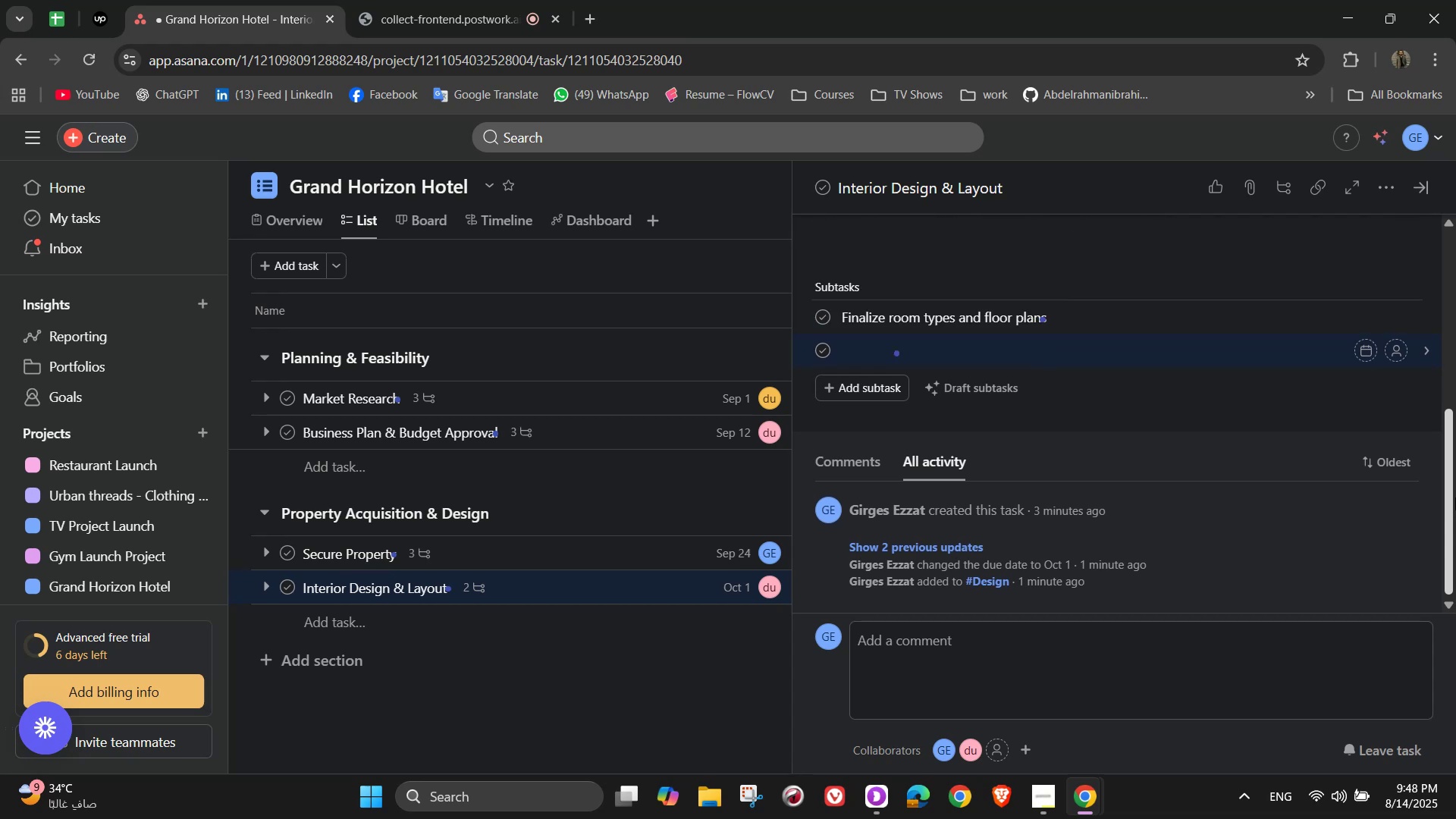 
wait(5.68)
 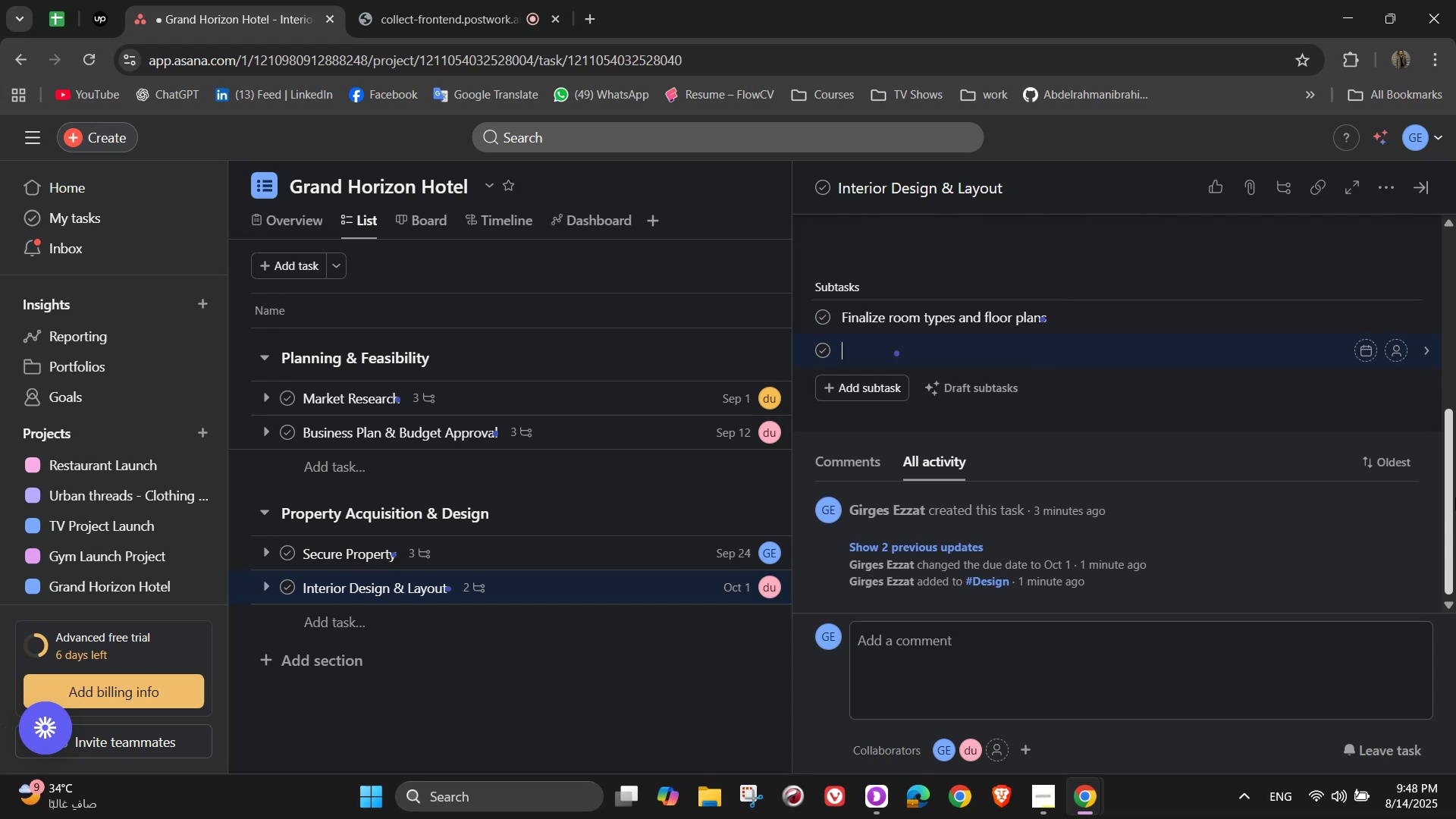 
type(Select furnishings and decor)
 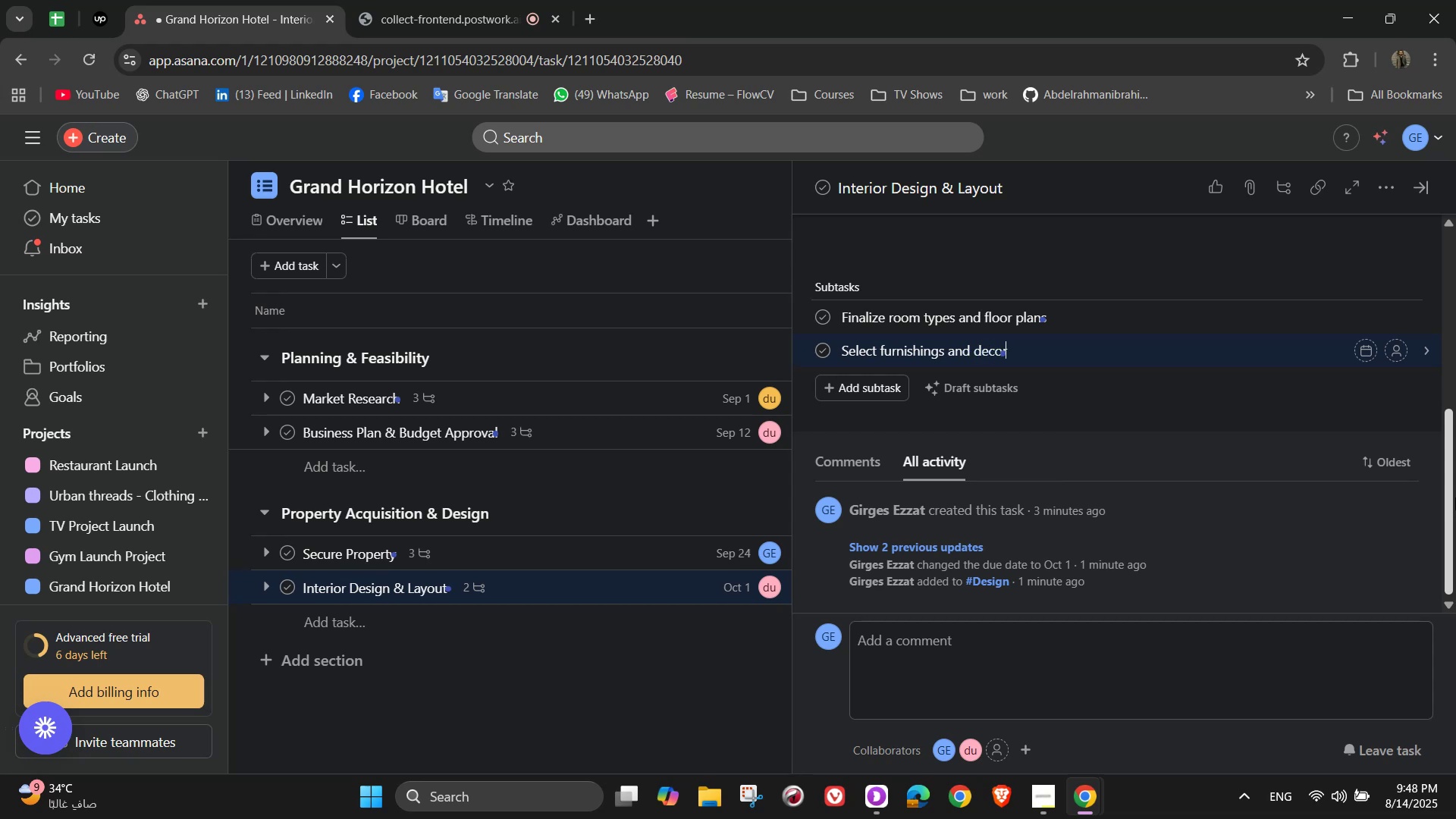 
key(Enter)
 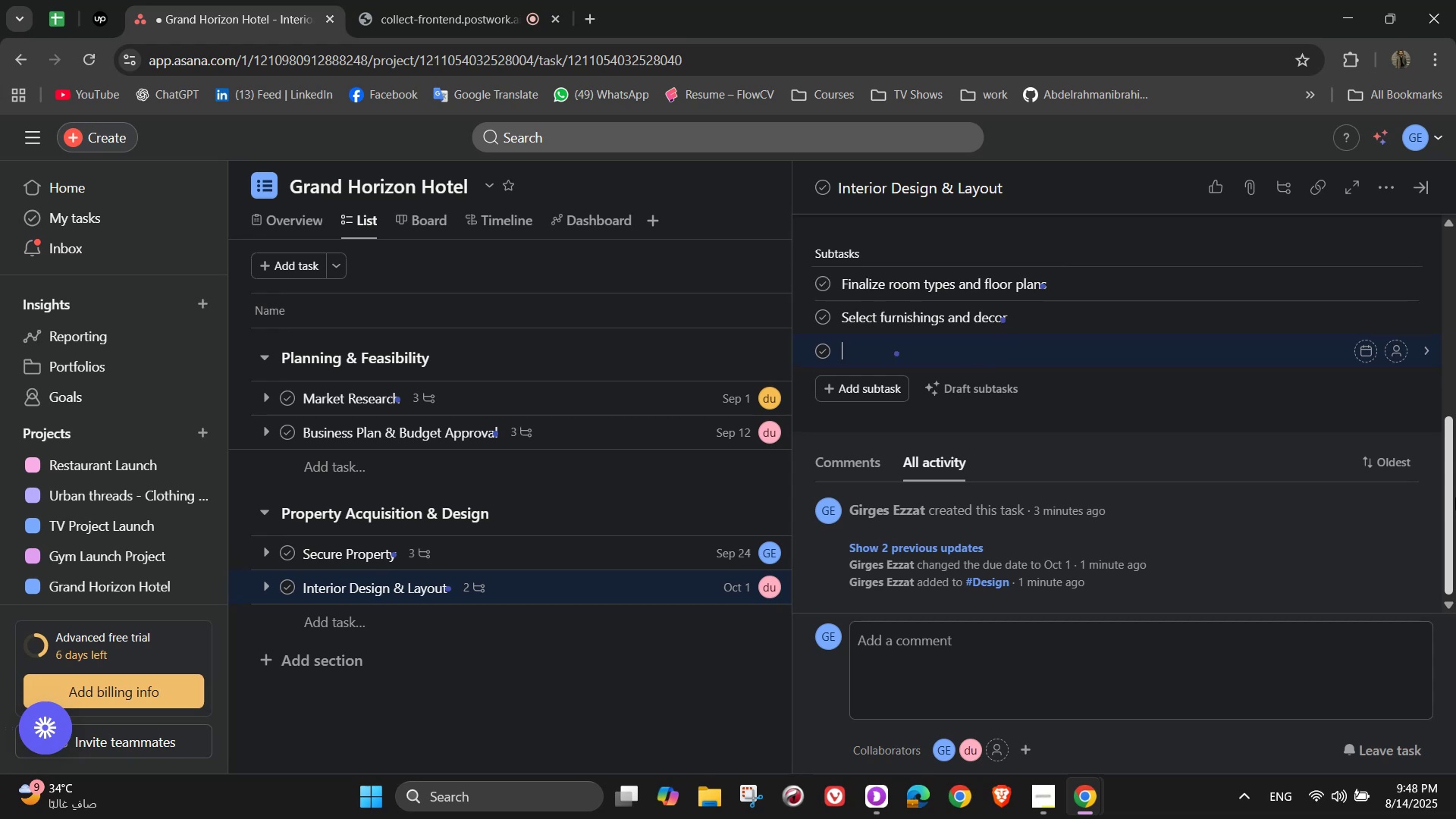 
type(Approve lighting, flooring and)
key(Backspace)
key(Backspace)
key(Backspace)
key(Backspace)
type(, and color schemes)
 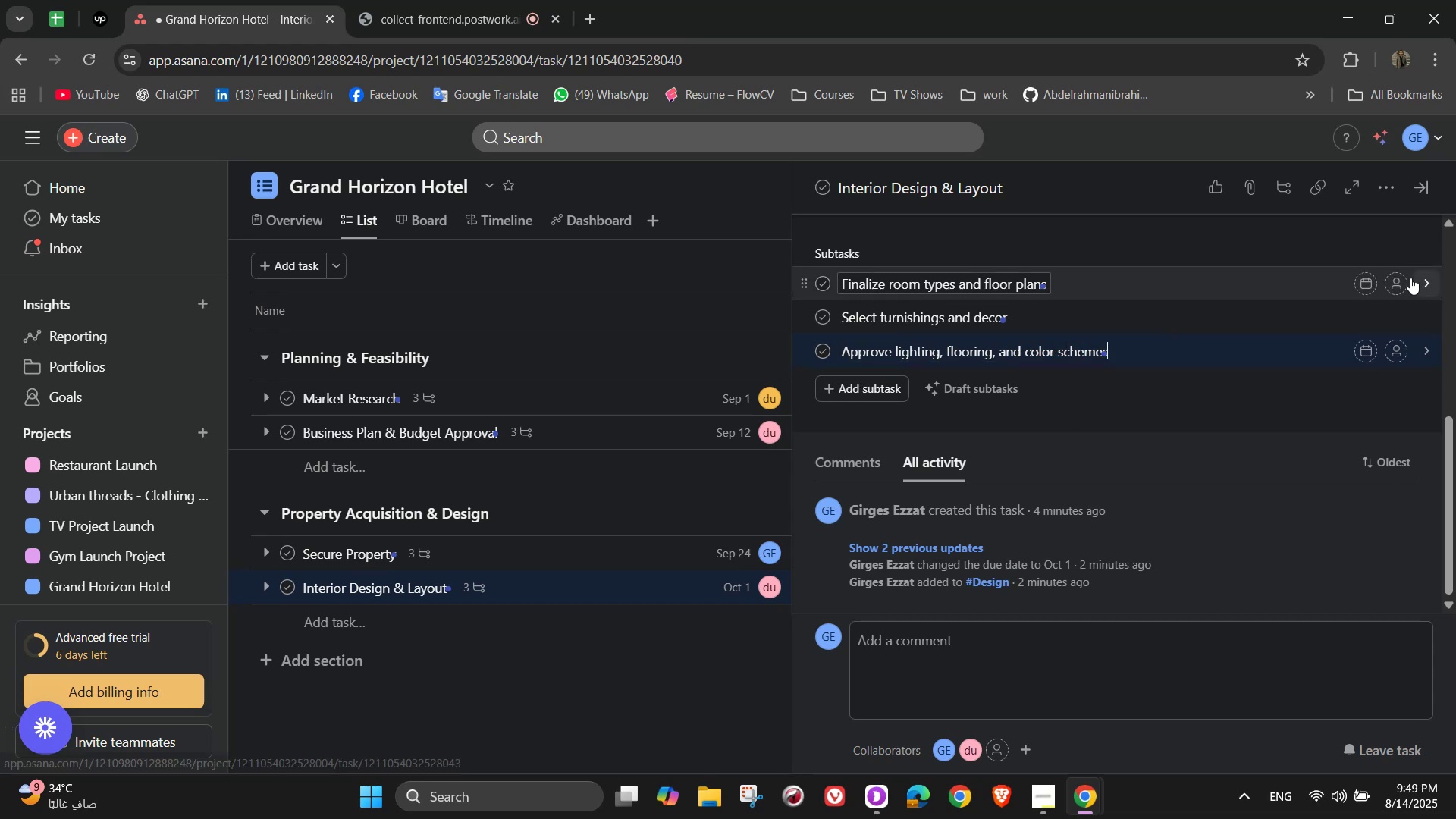 
wait(5.26)
 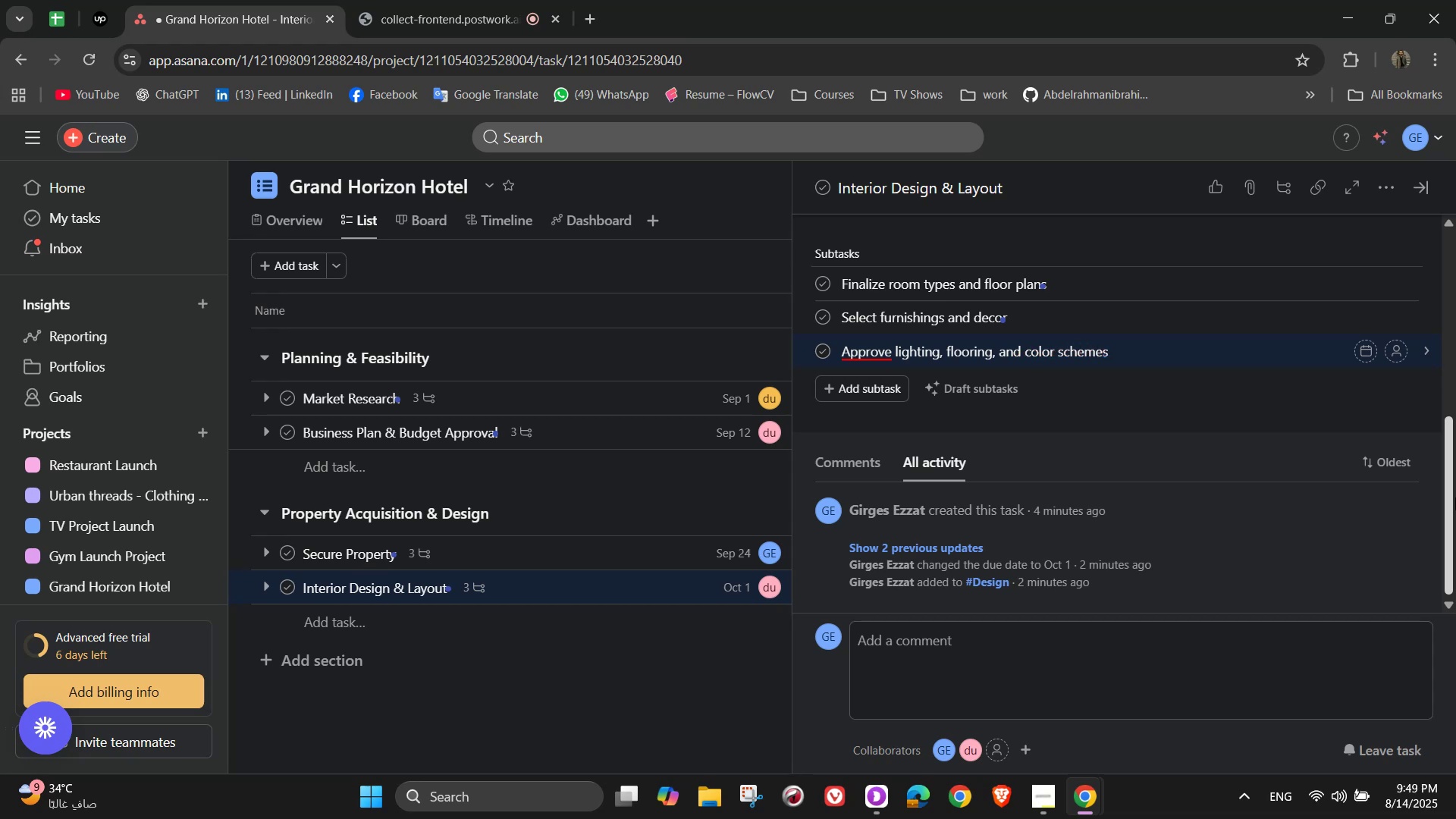 
left_click([1040, 458])
 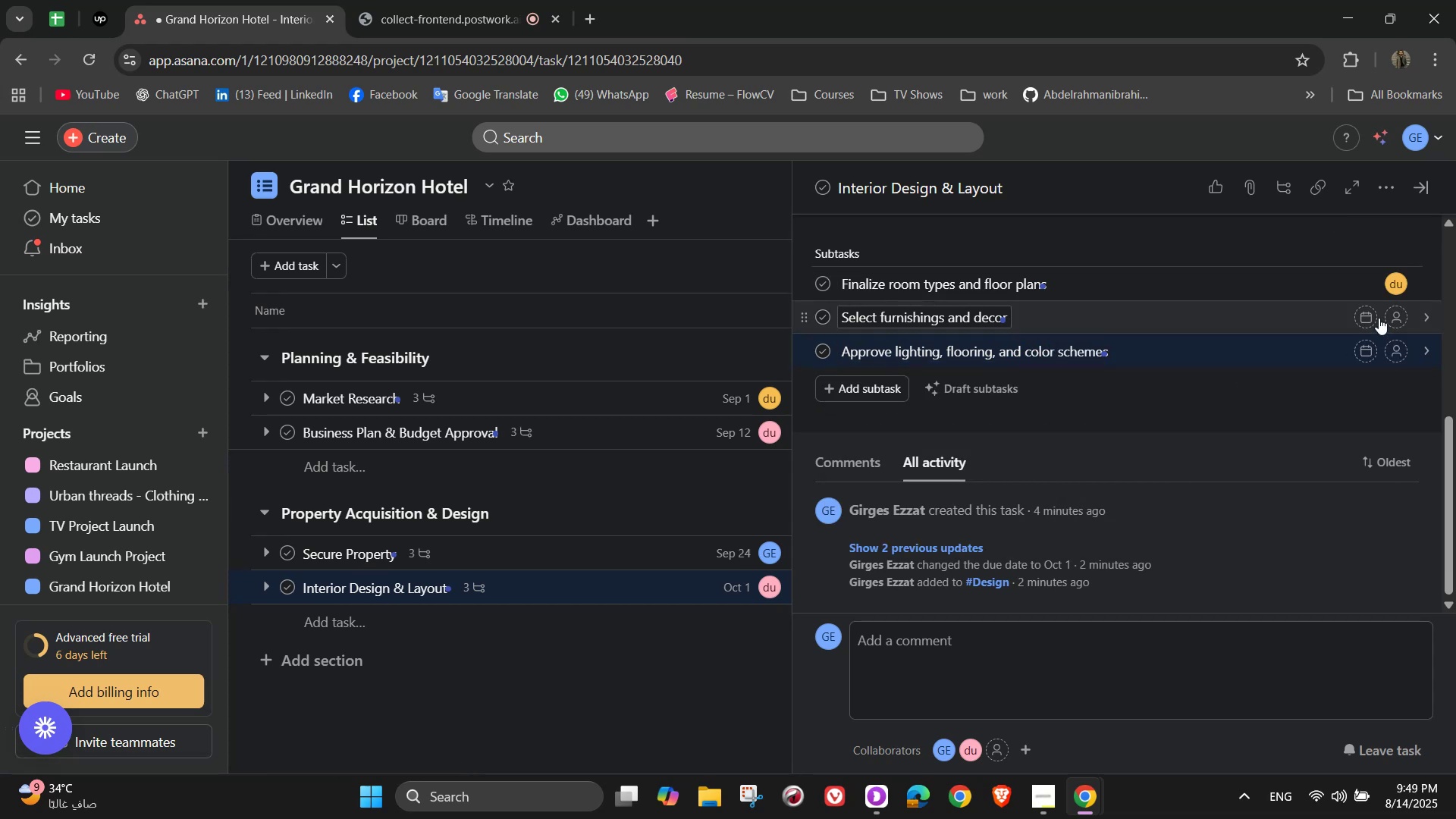 
left_click([1400, 314])
 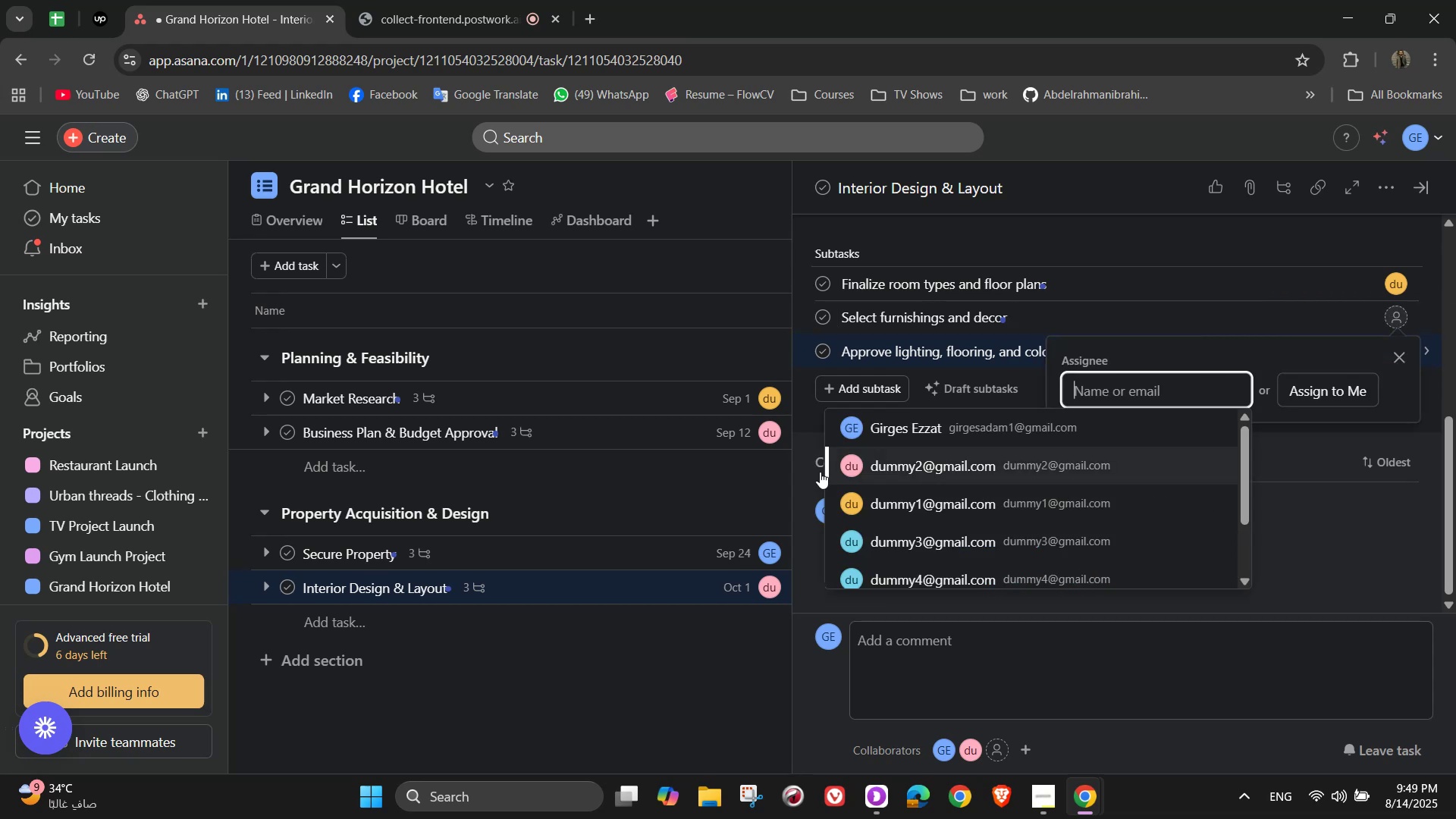 
left_click([870, 470])
 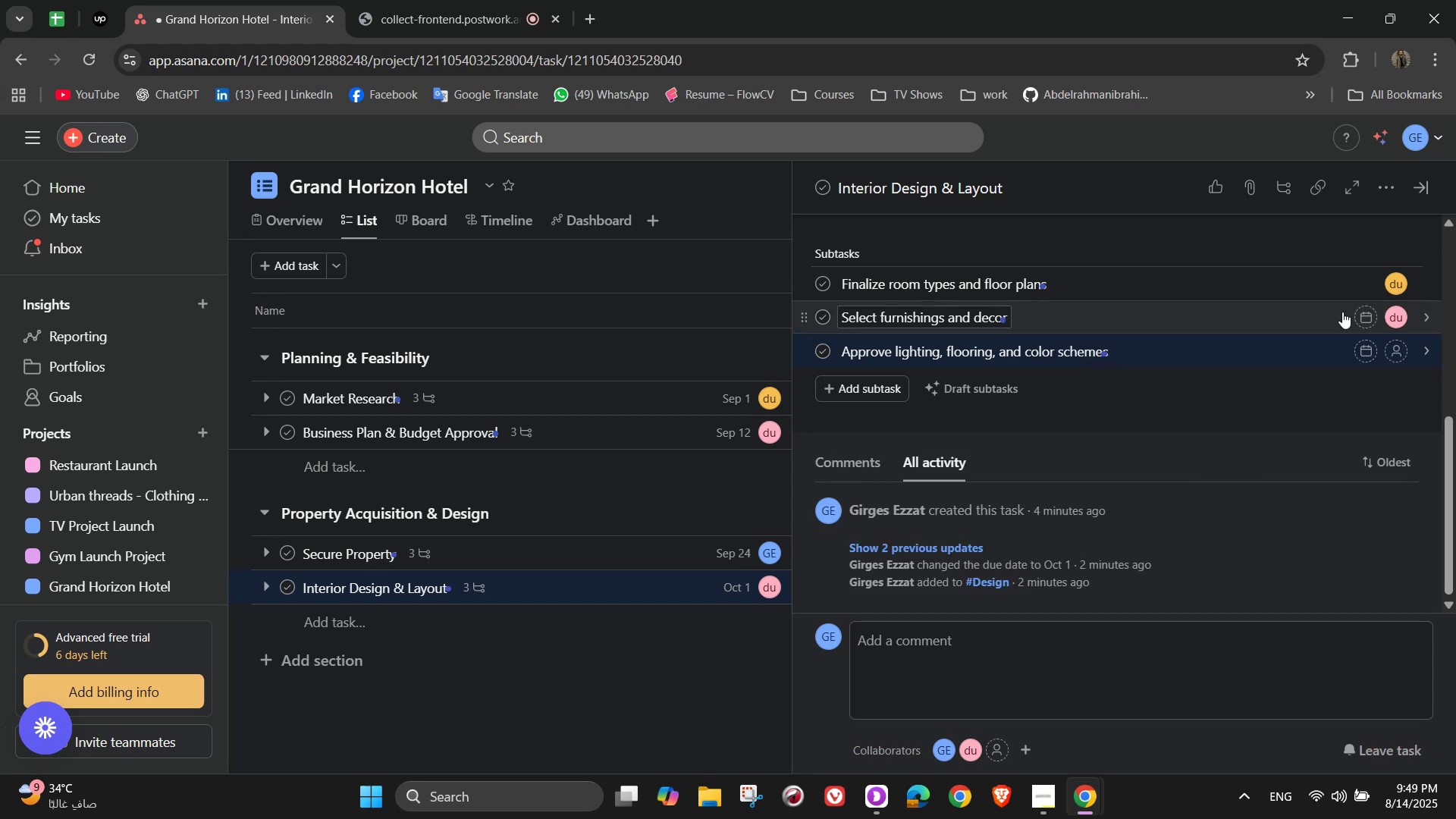 
left_click([1392, 353])
 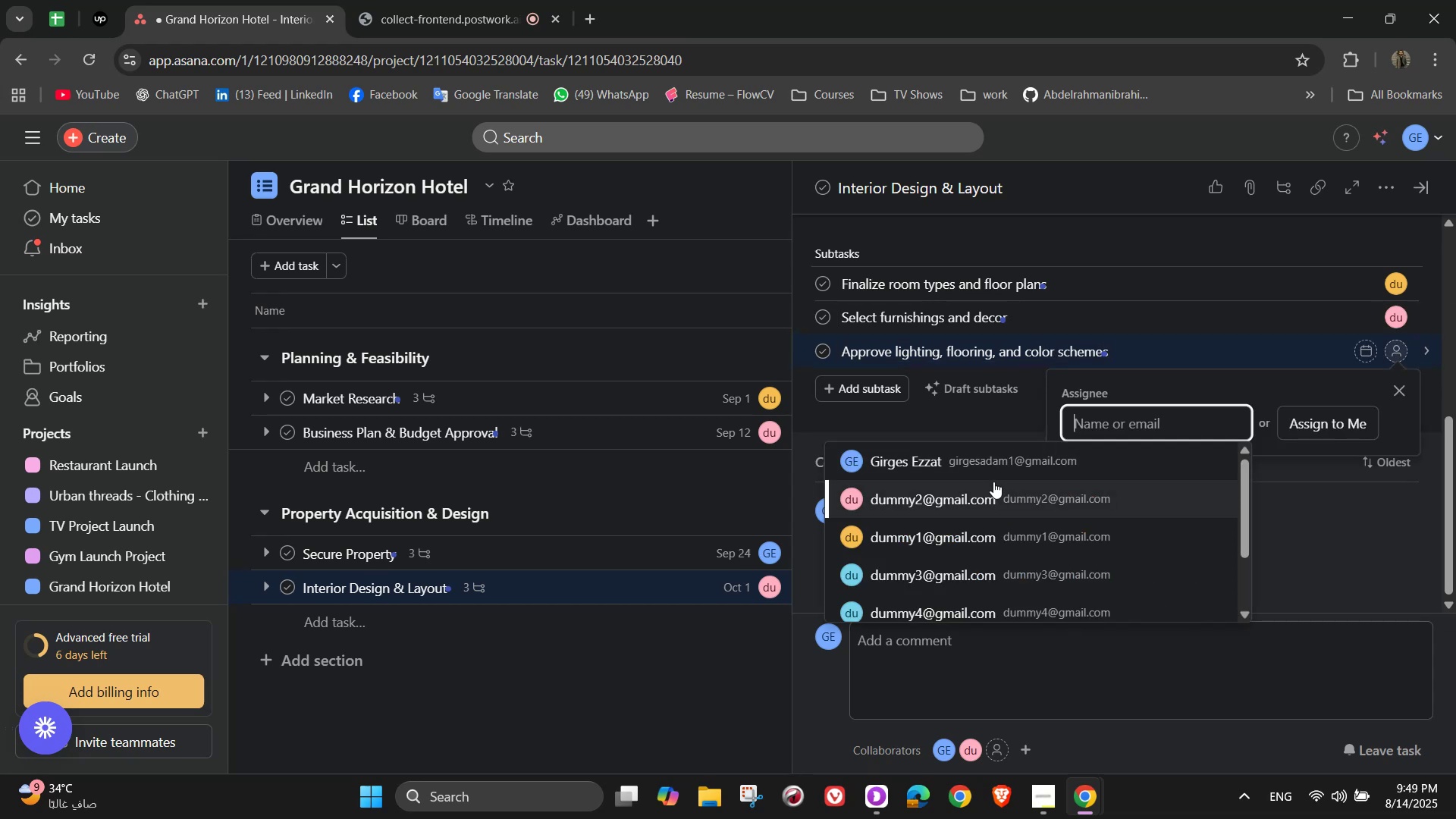 
left_click([994, 462])
 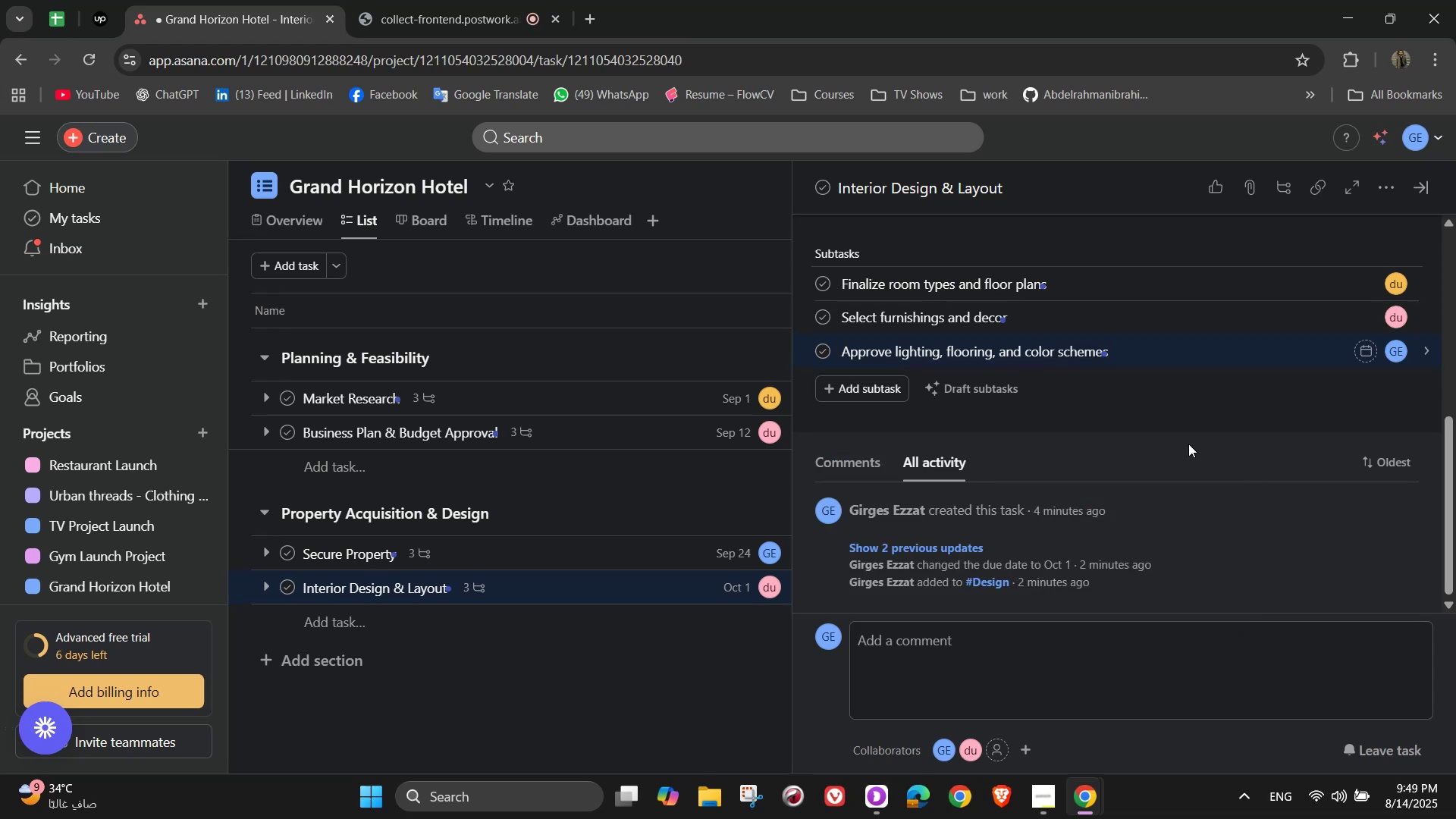 
scroll: coordinate [1328, 327], scroll_direction: up, amount: 5.0
 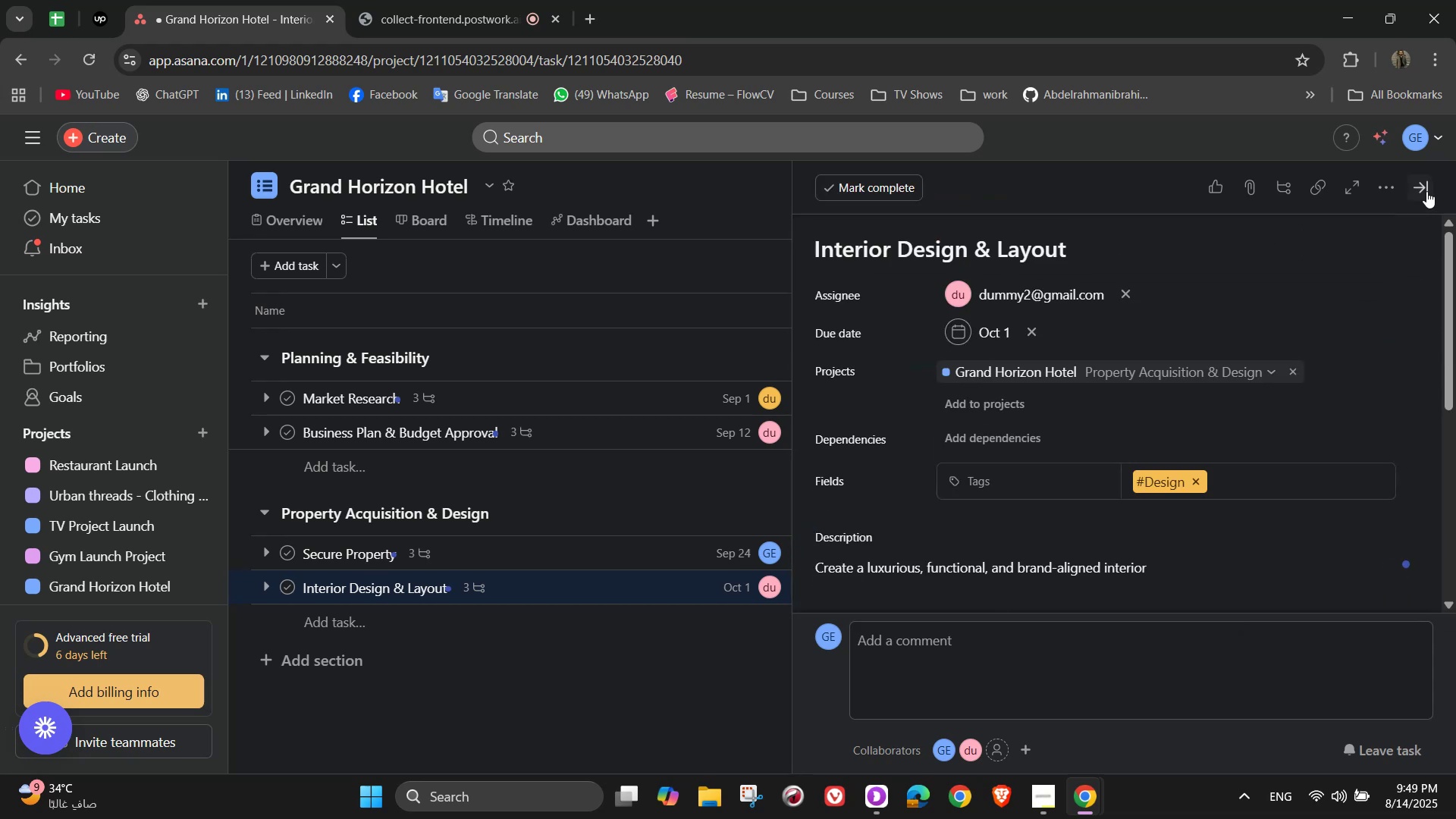 
left_click([1426, 189])
 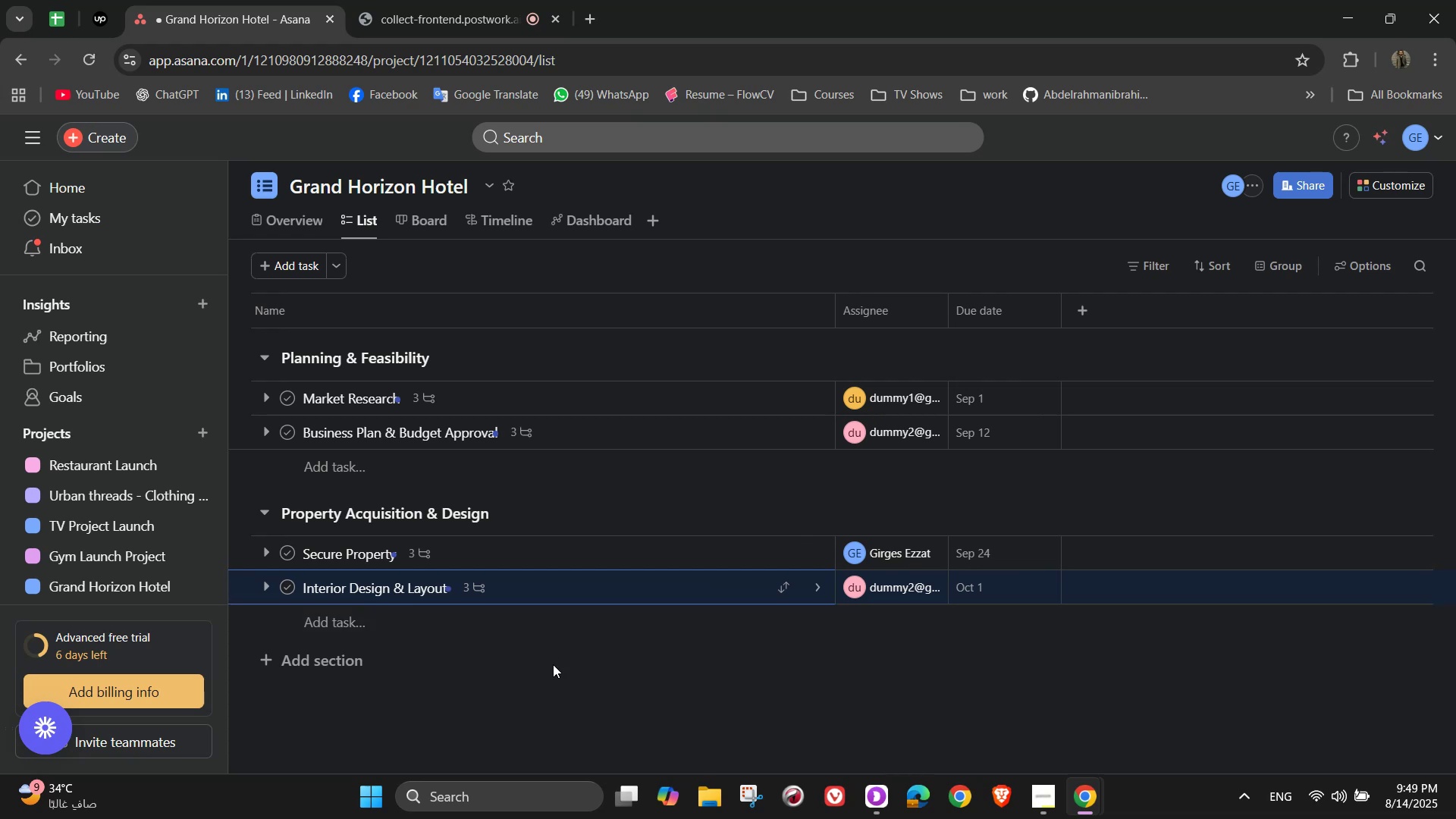 
left_click([328, 665])
 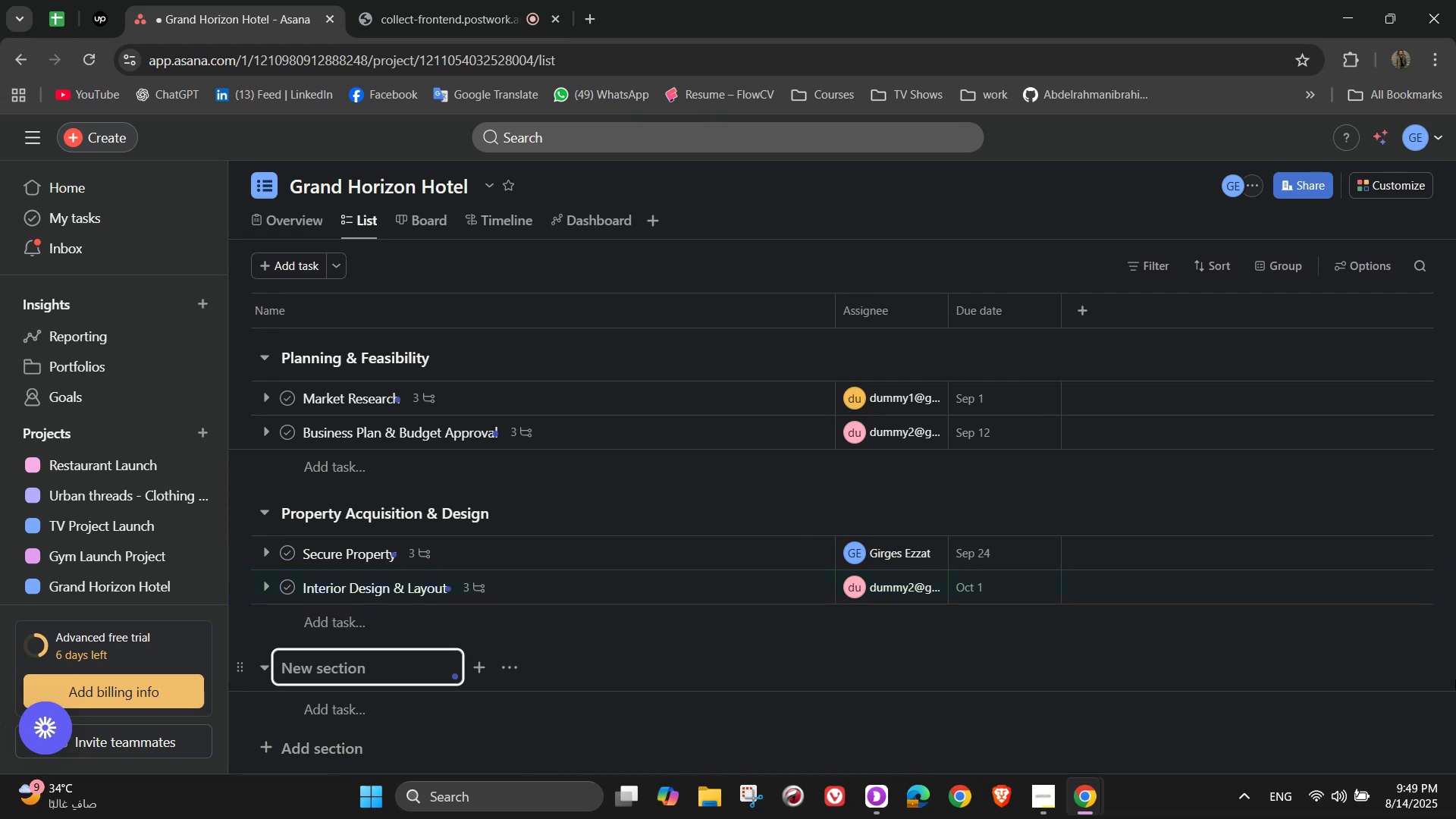 
key(Shift+S)
 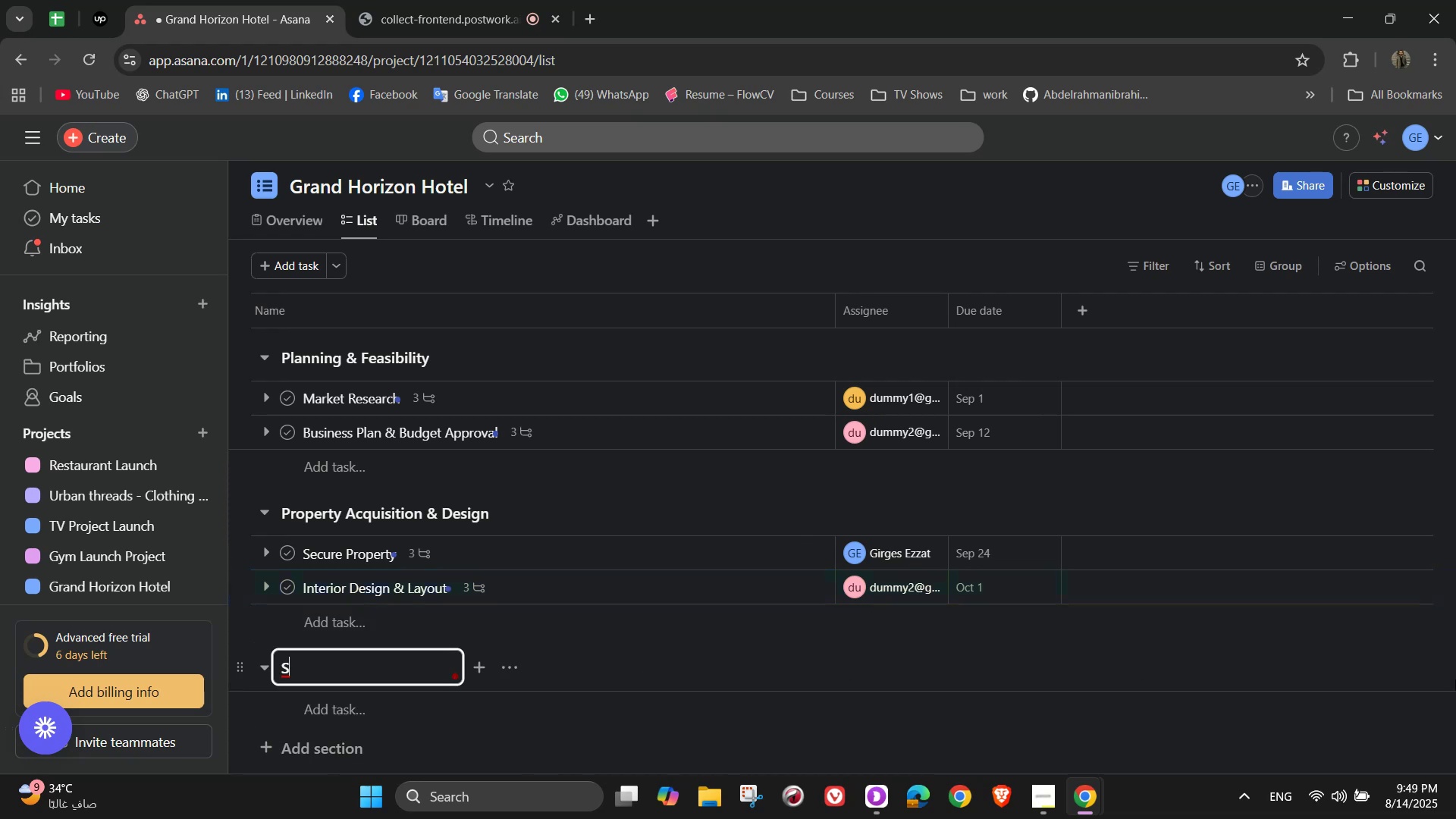 
type(taffing & Operations)
 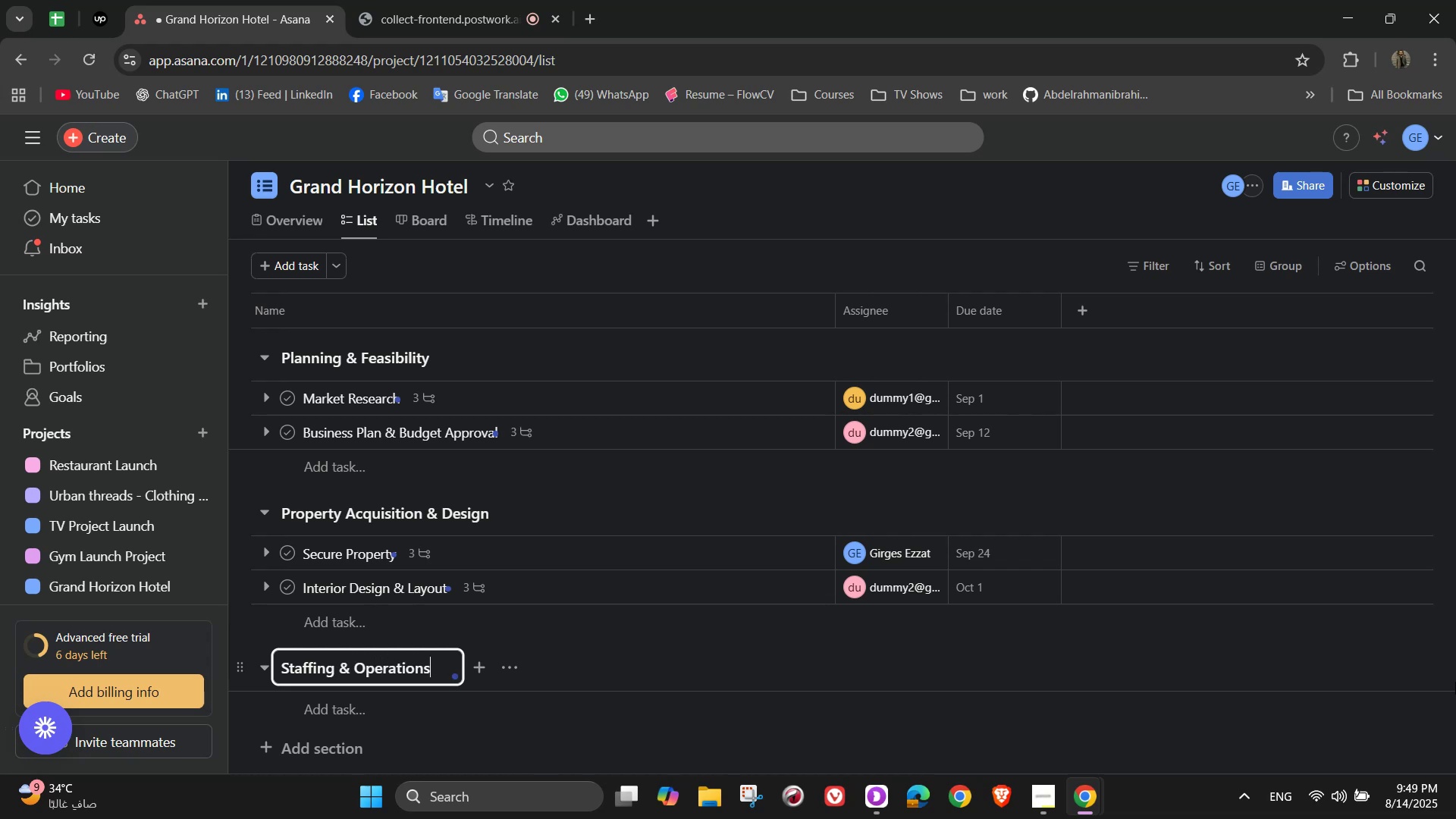 
wait(19.68)
 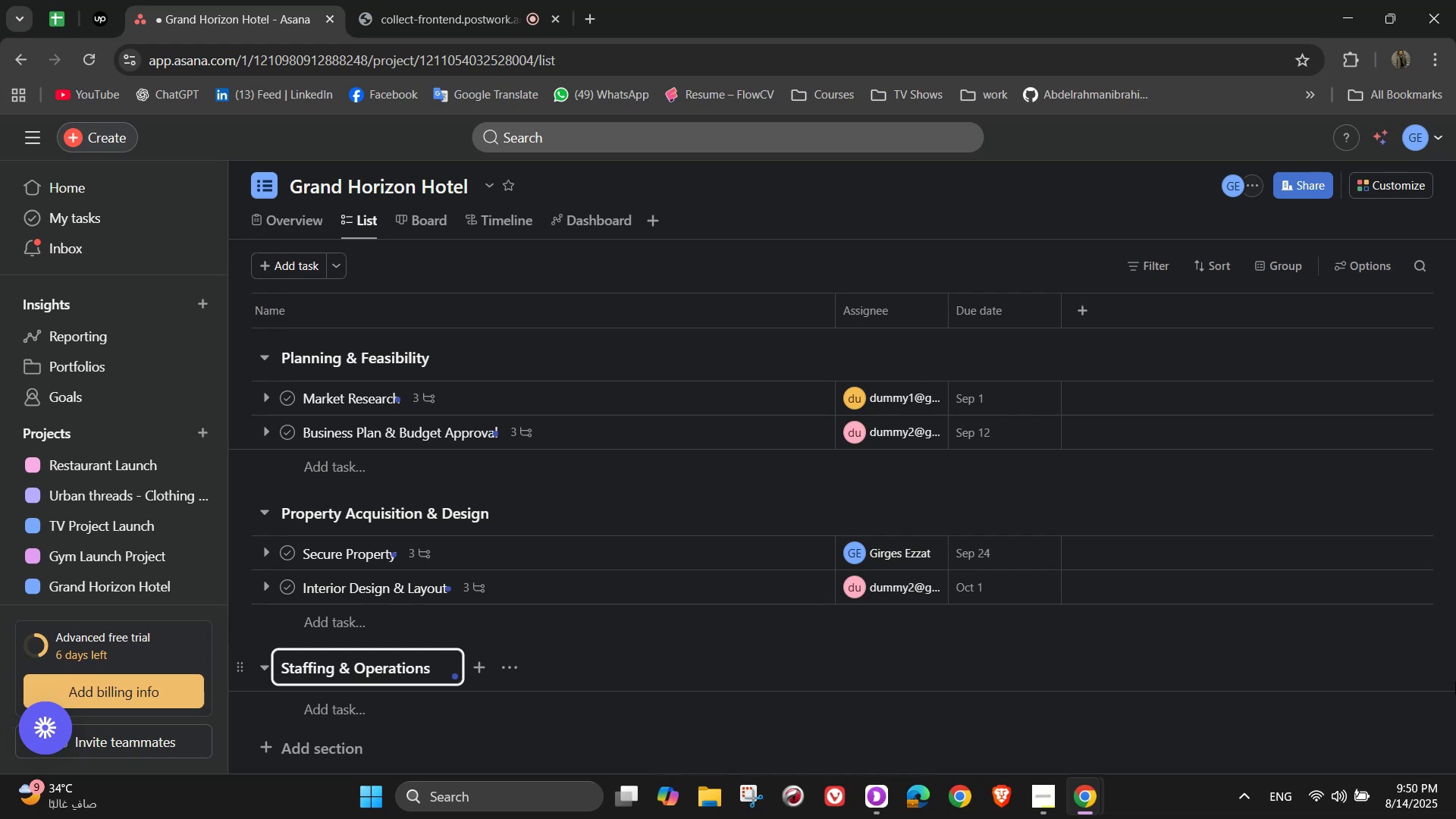 
type( Seti)
key(Backspace)
type(up)
 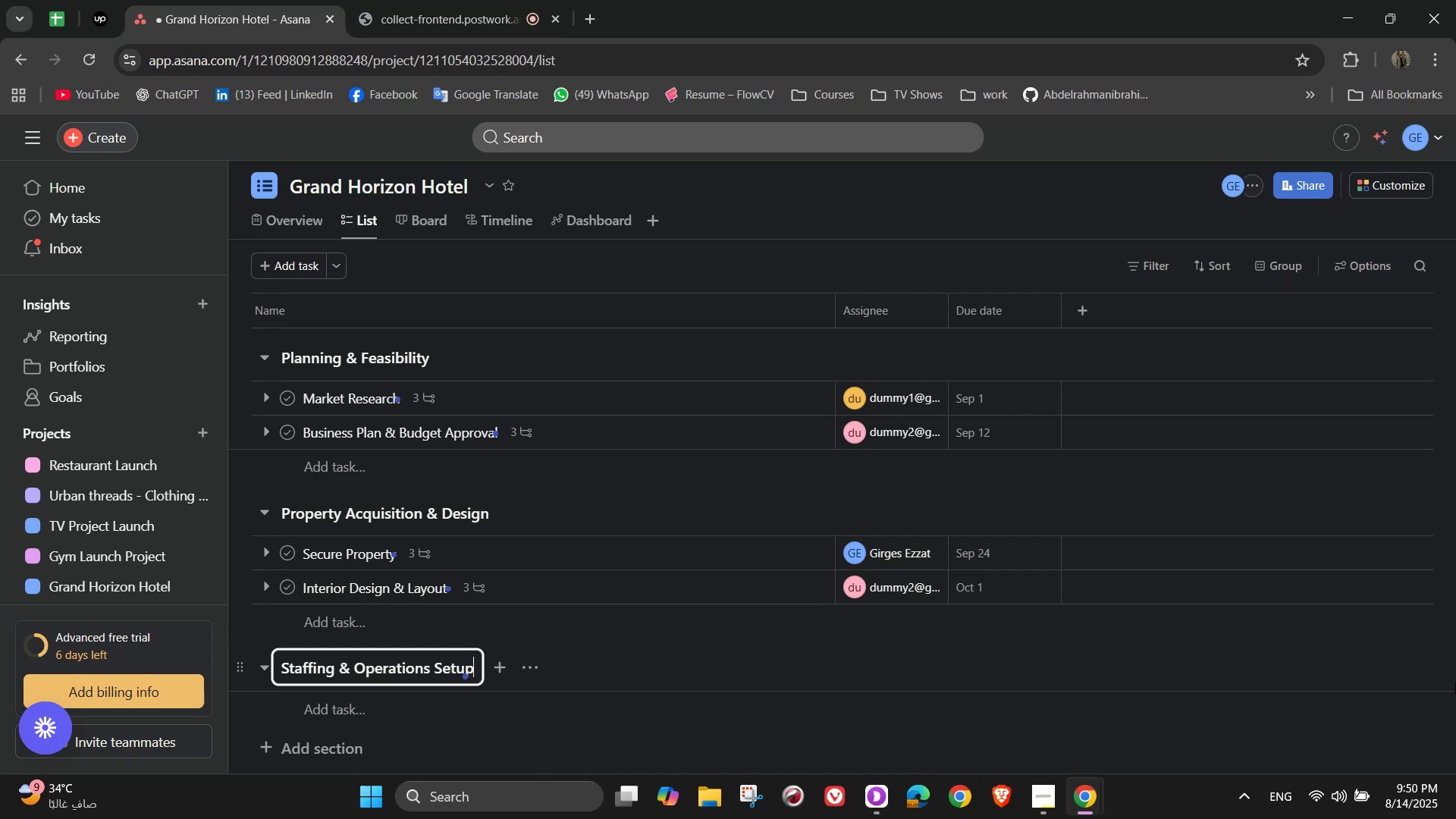 
wait(5.17)
 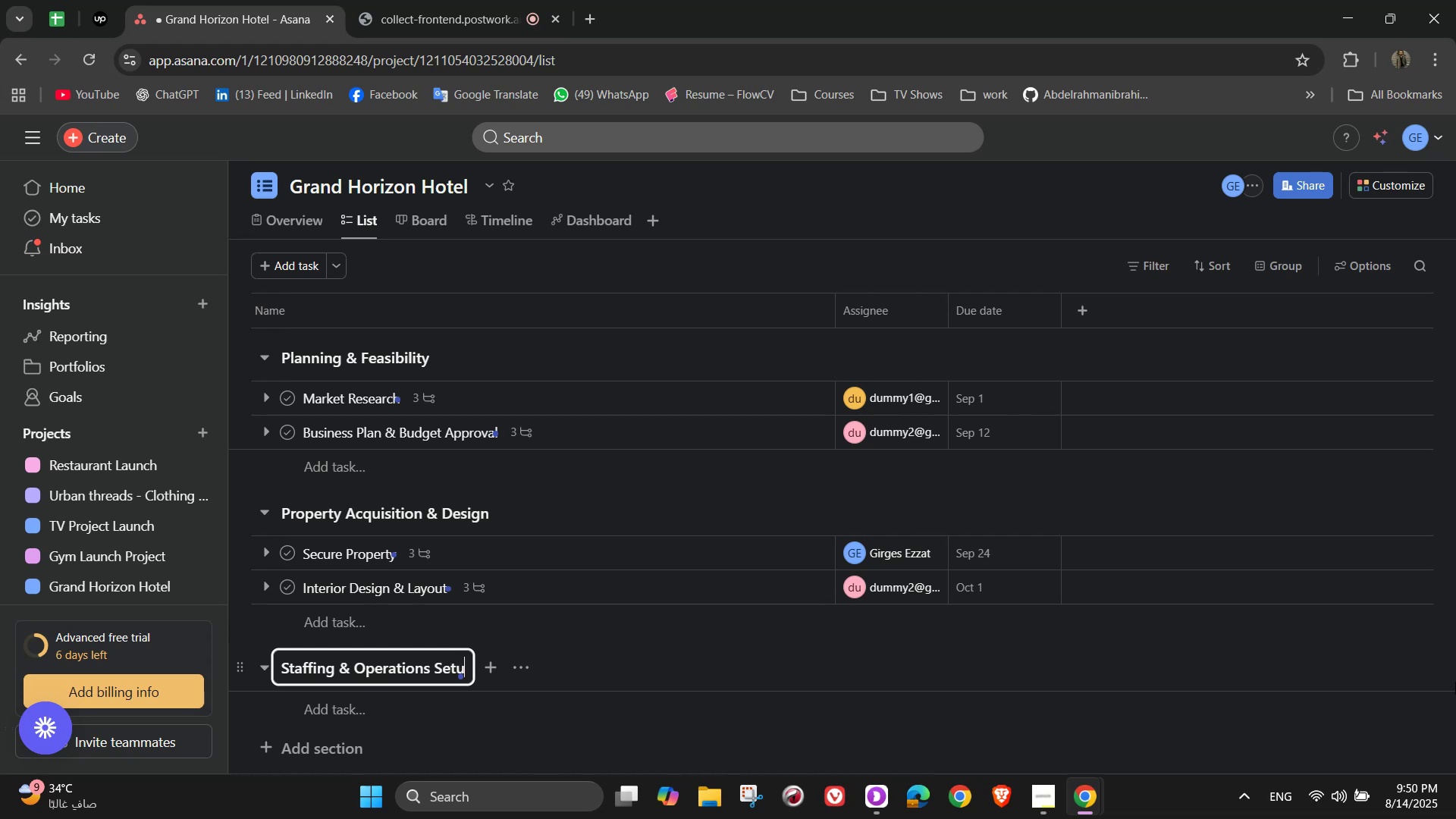 
scroll: coordinate [883, 686], scroll_direction: down, amount: 1.0
 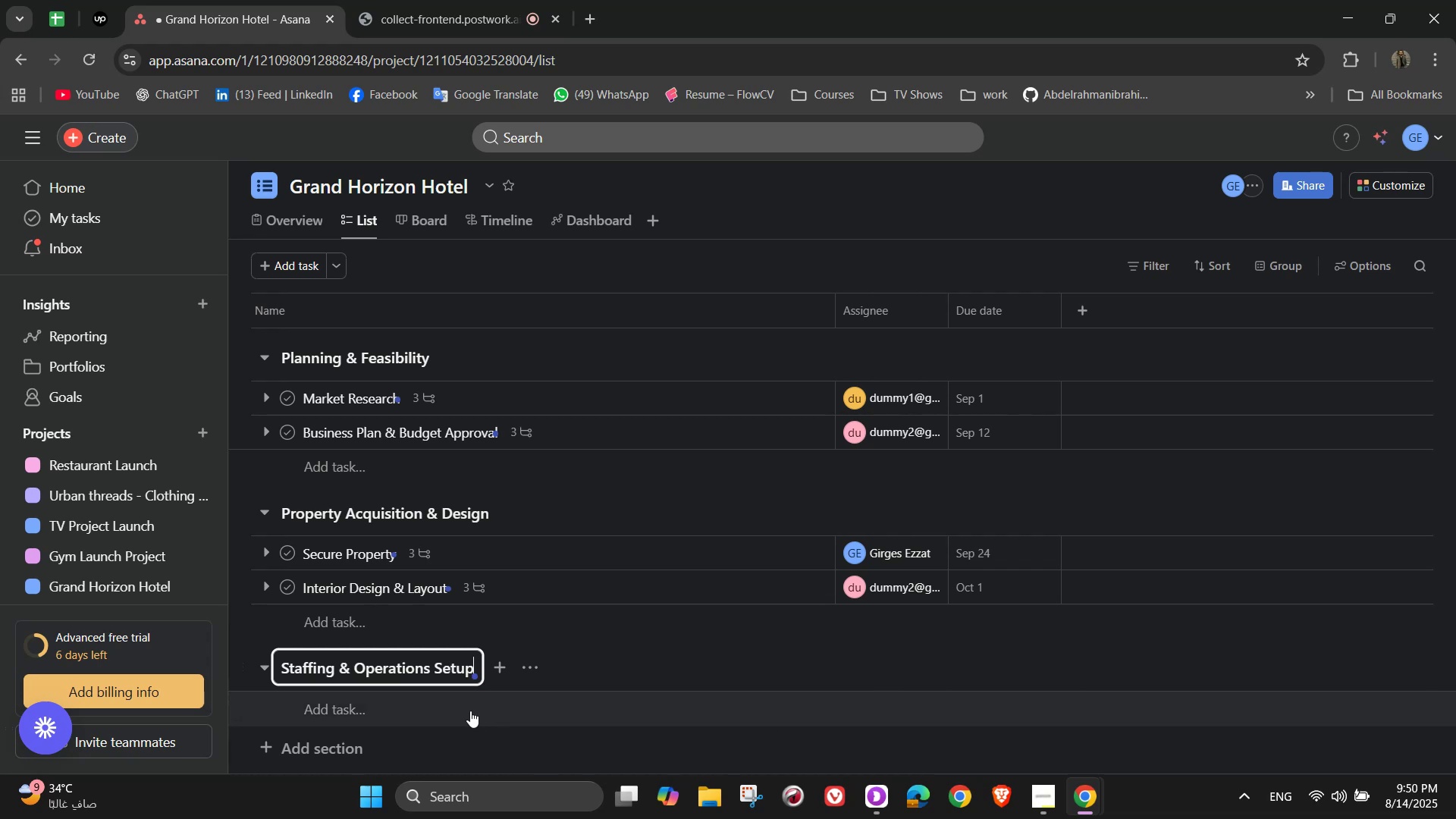 
left_click([426, 704])
 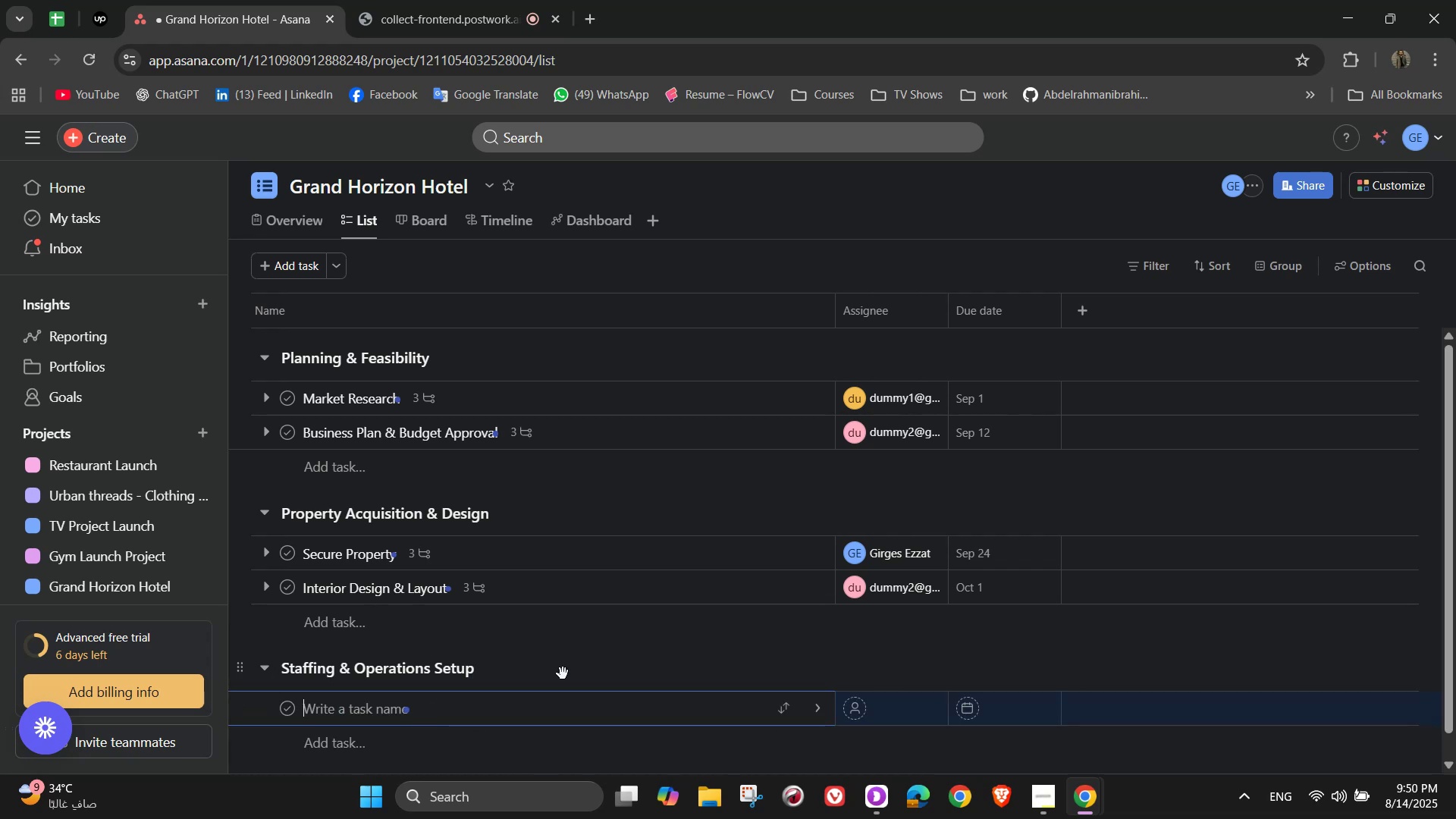 
mouse_move([917, 546])
 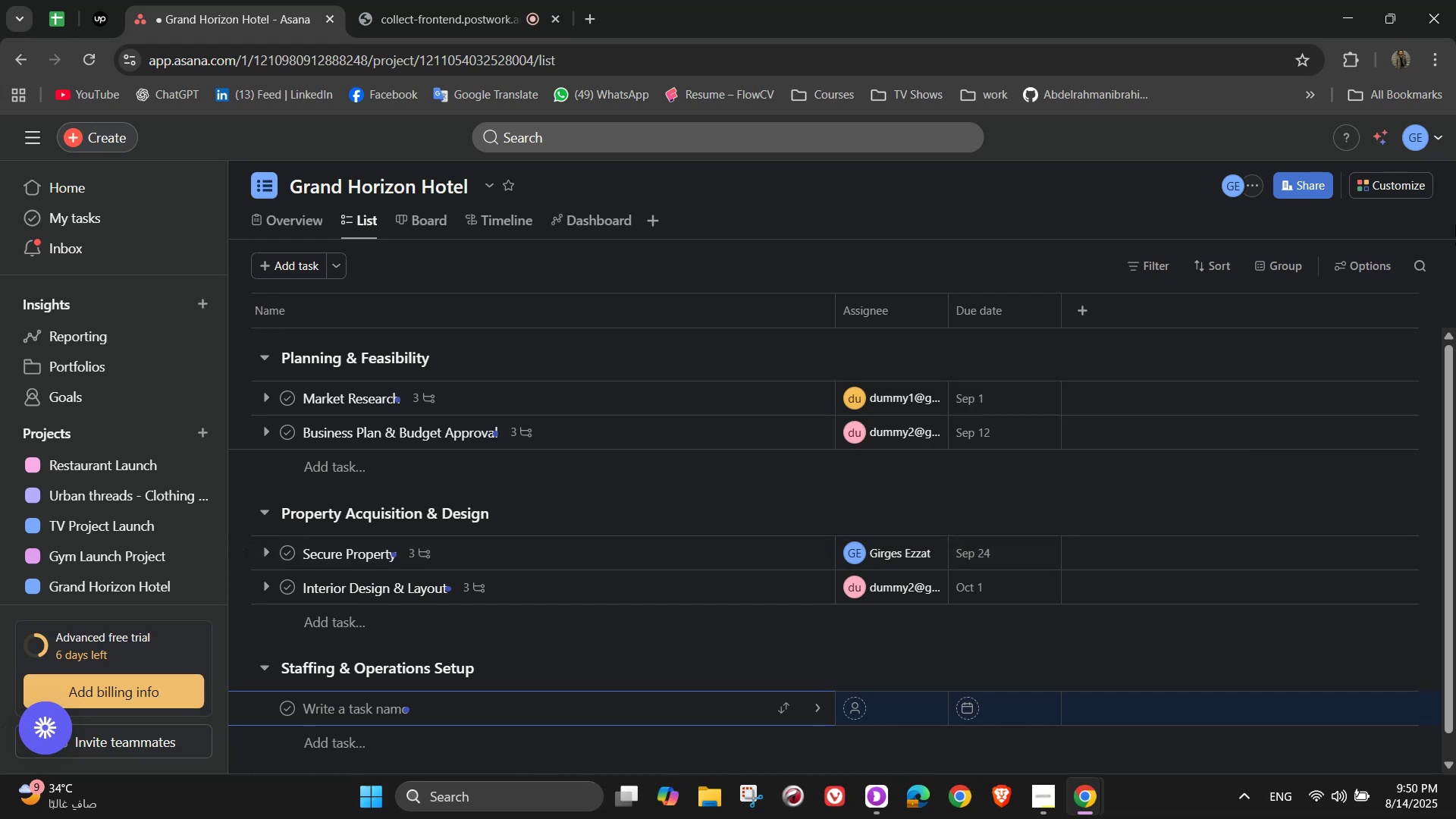 
type(Recruitment & Training)
 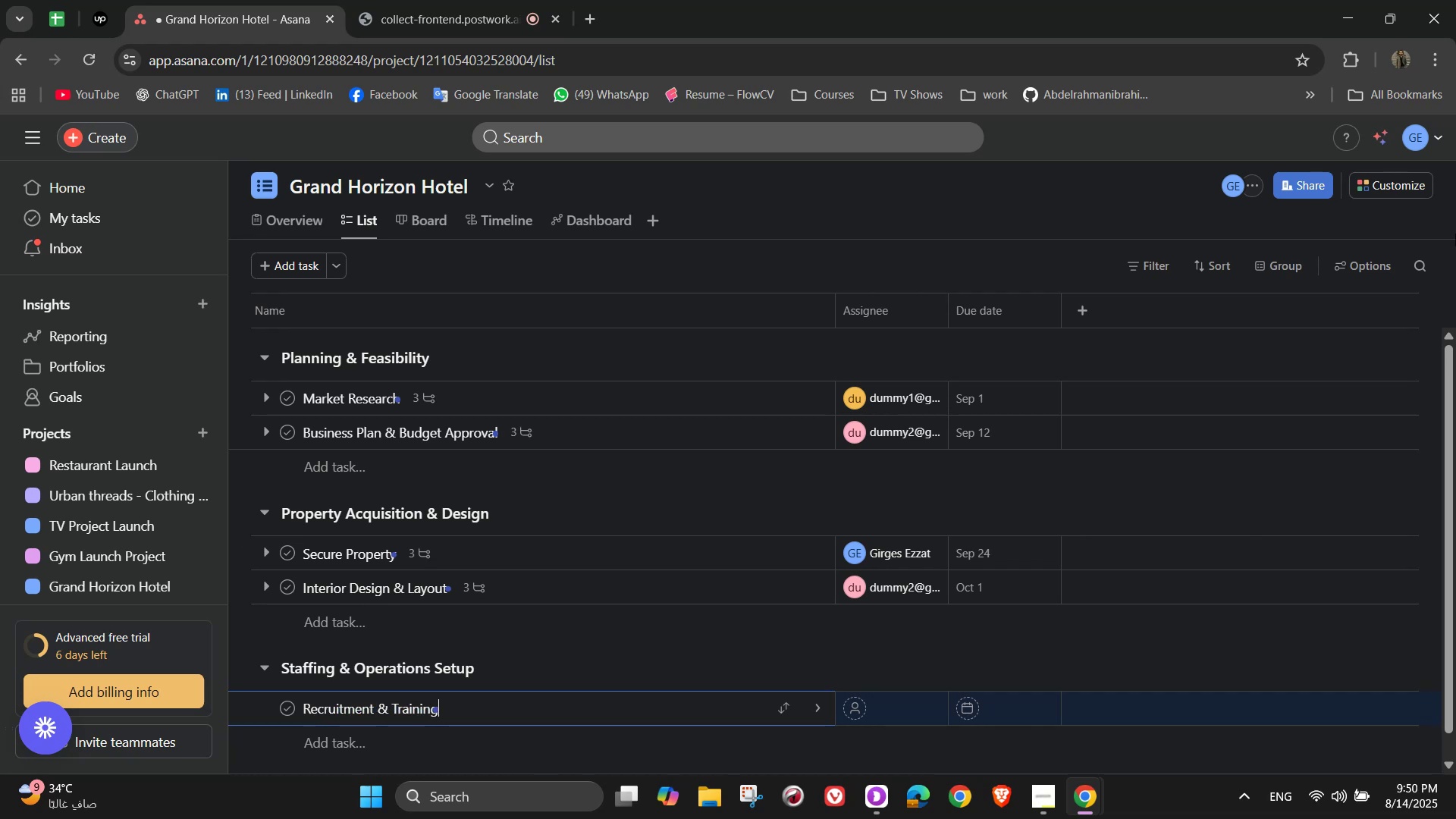 
wait(28.28)
 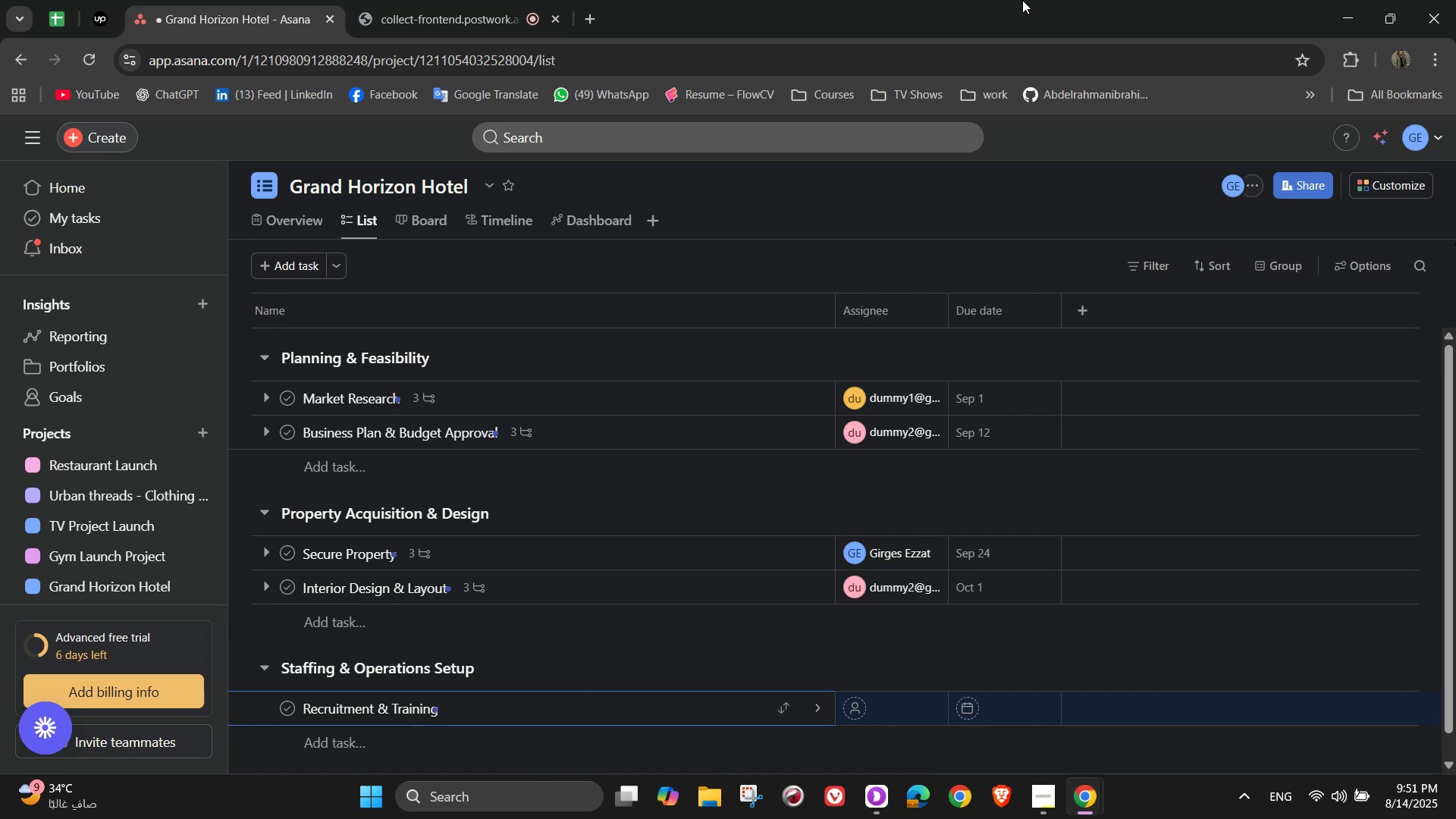 
left_click([817, 701])
 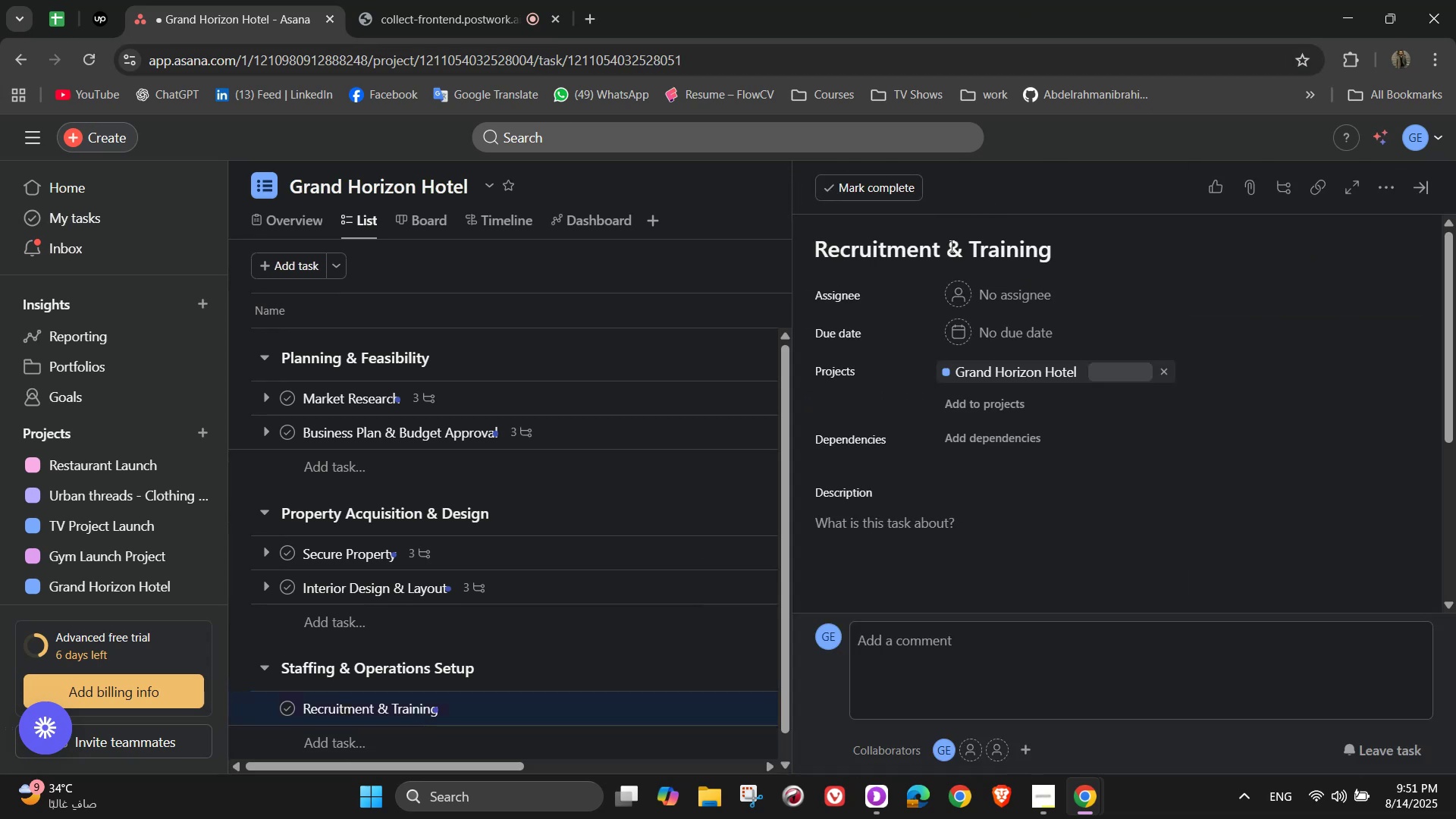 
left_click([989, 292])
 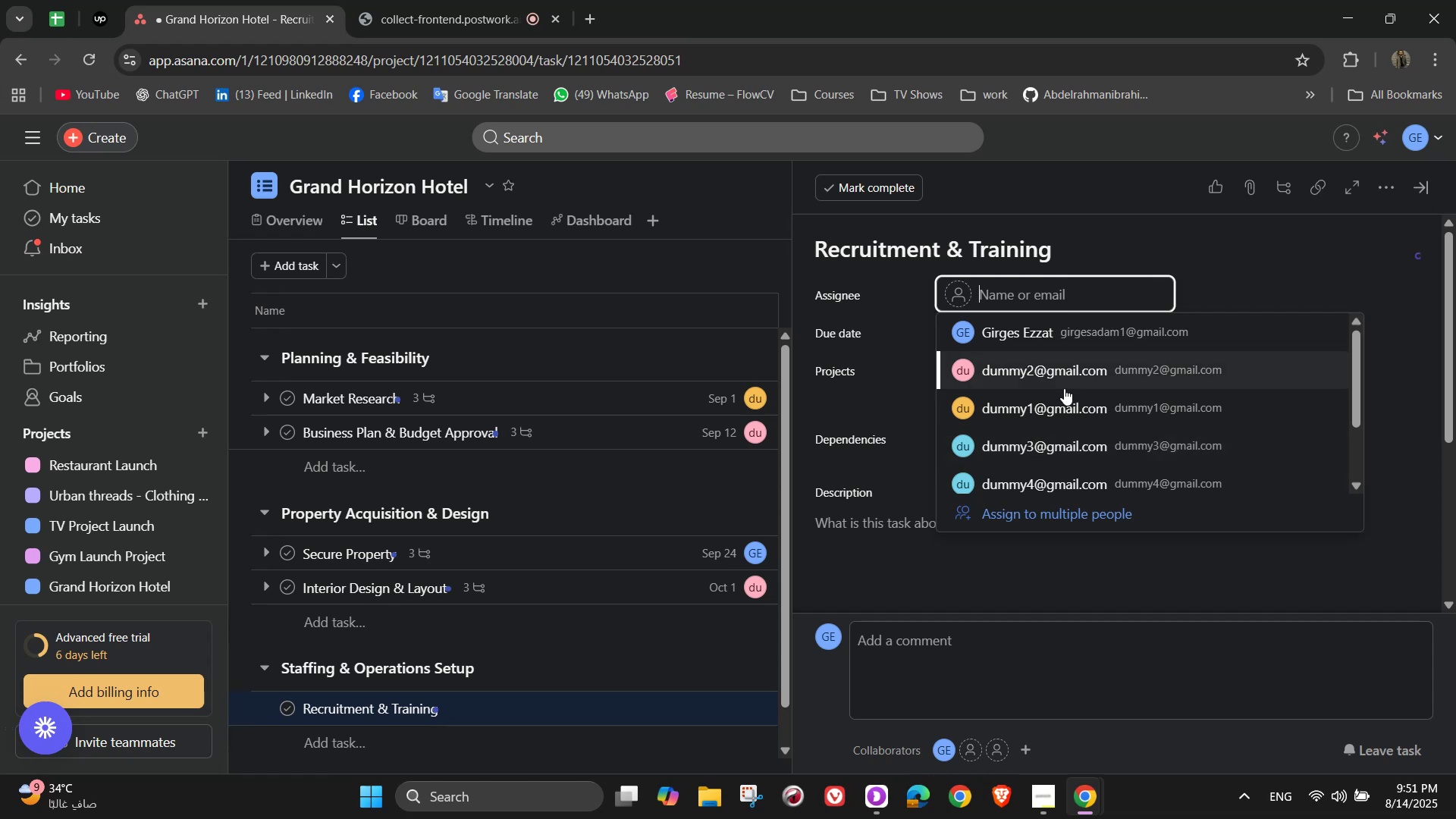 
left_click([1059, 406])
 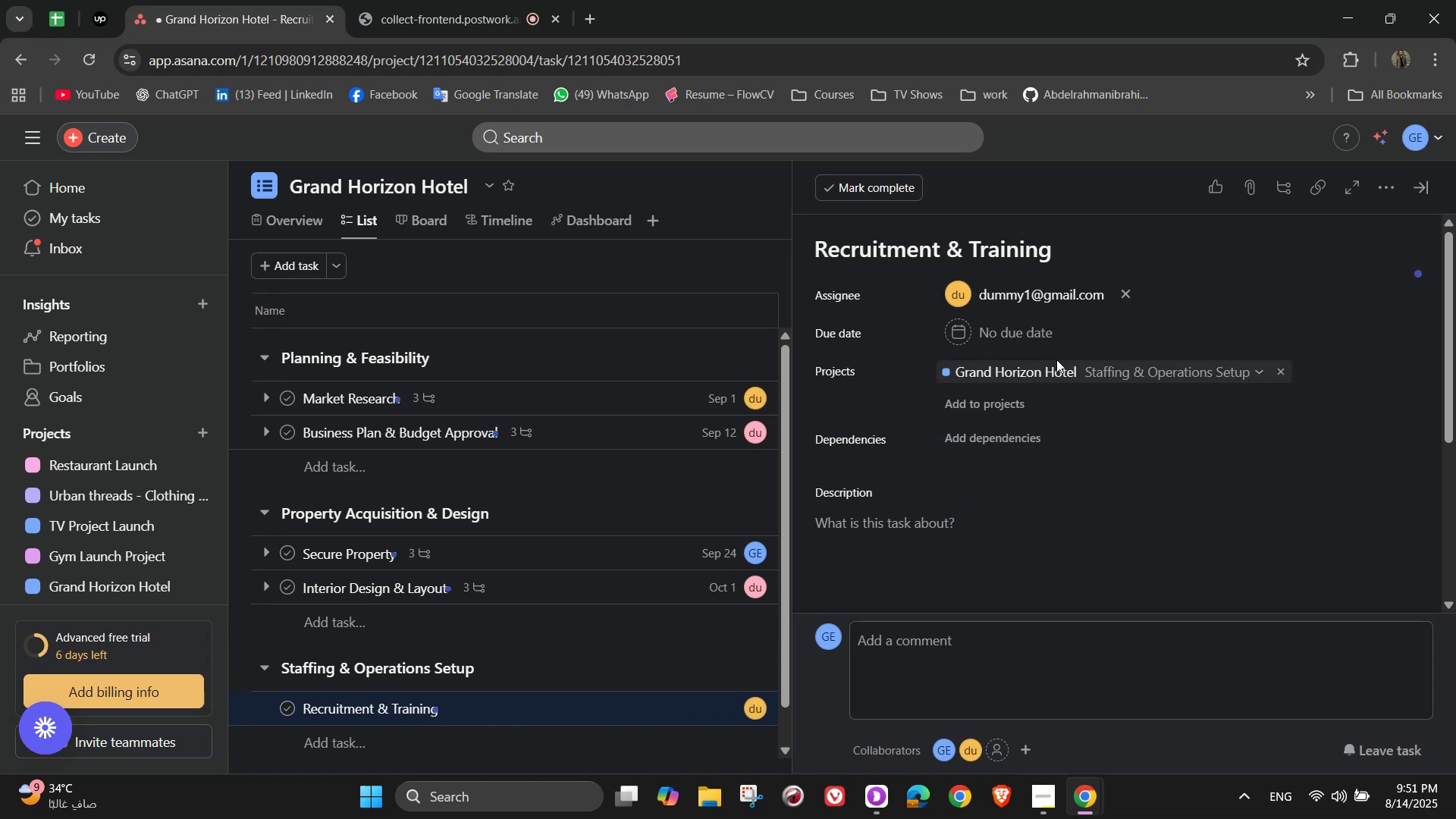 
left_click([1015, 340])
 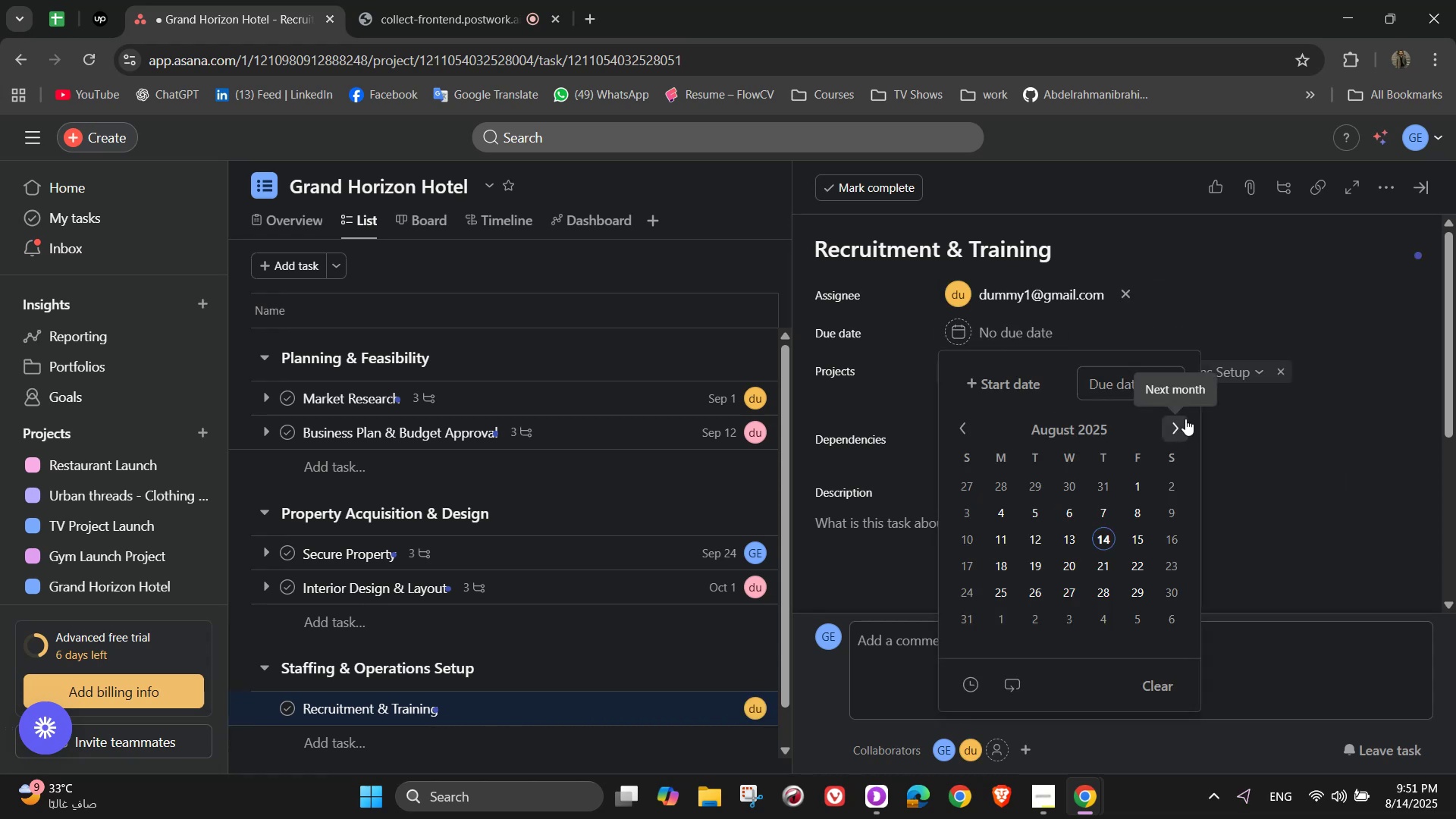 
left_click([1185, 419])
 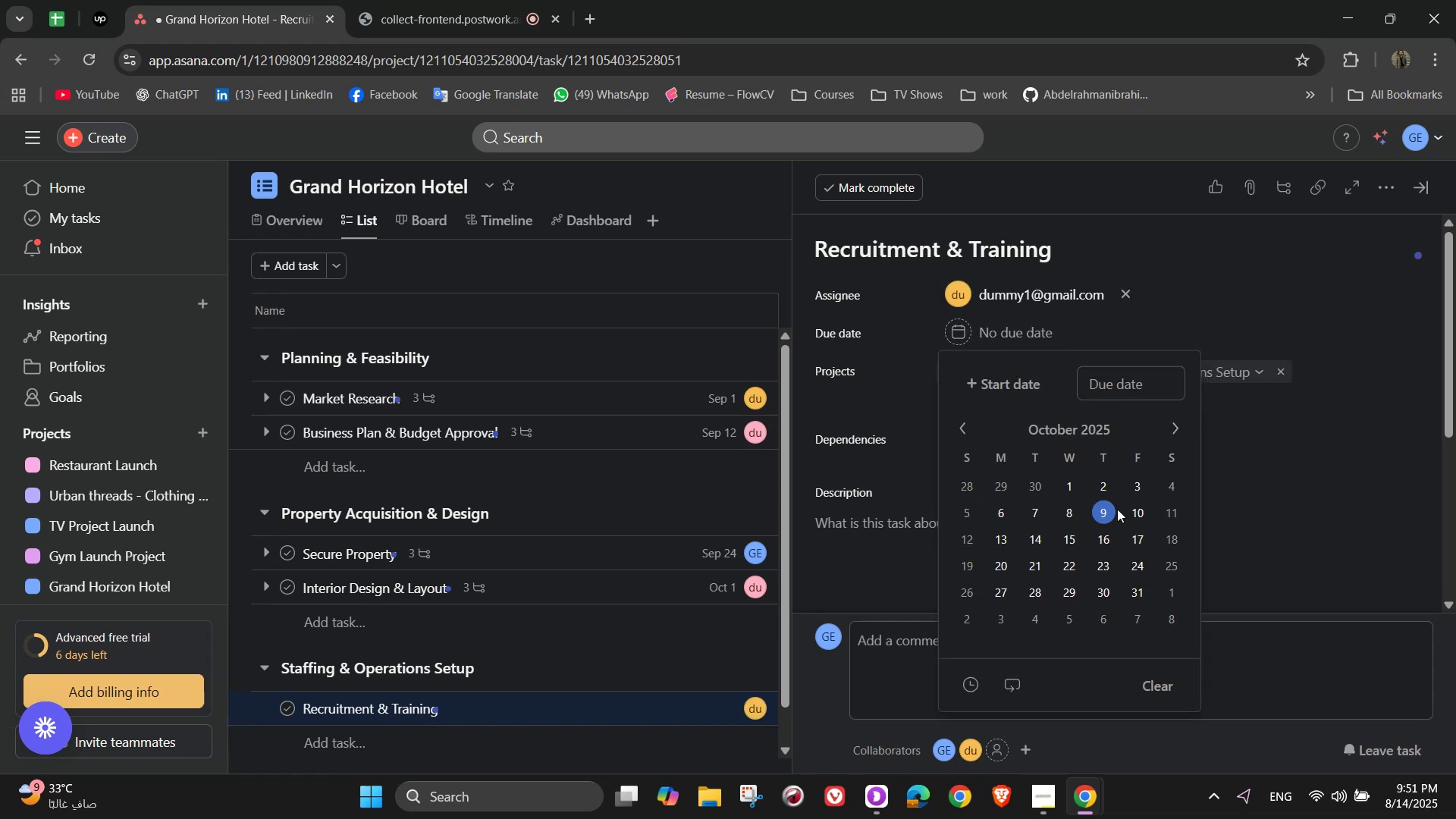 
left_click([1114, 506])
 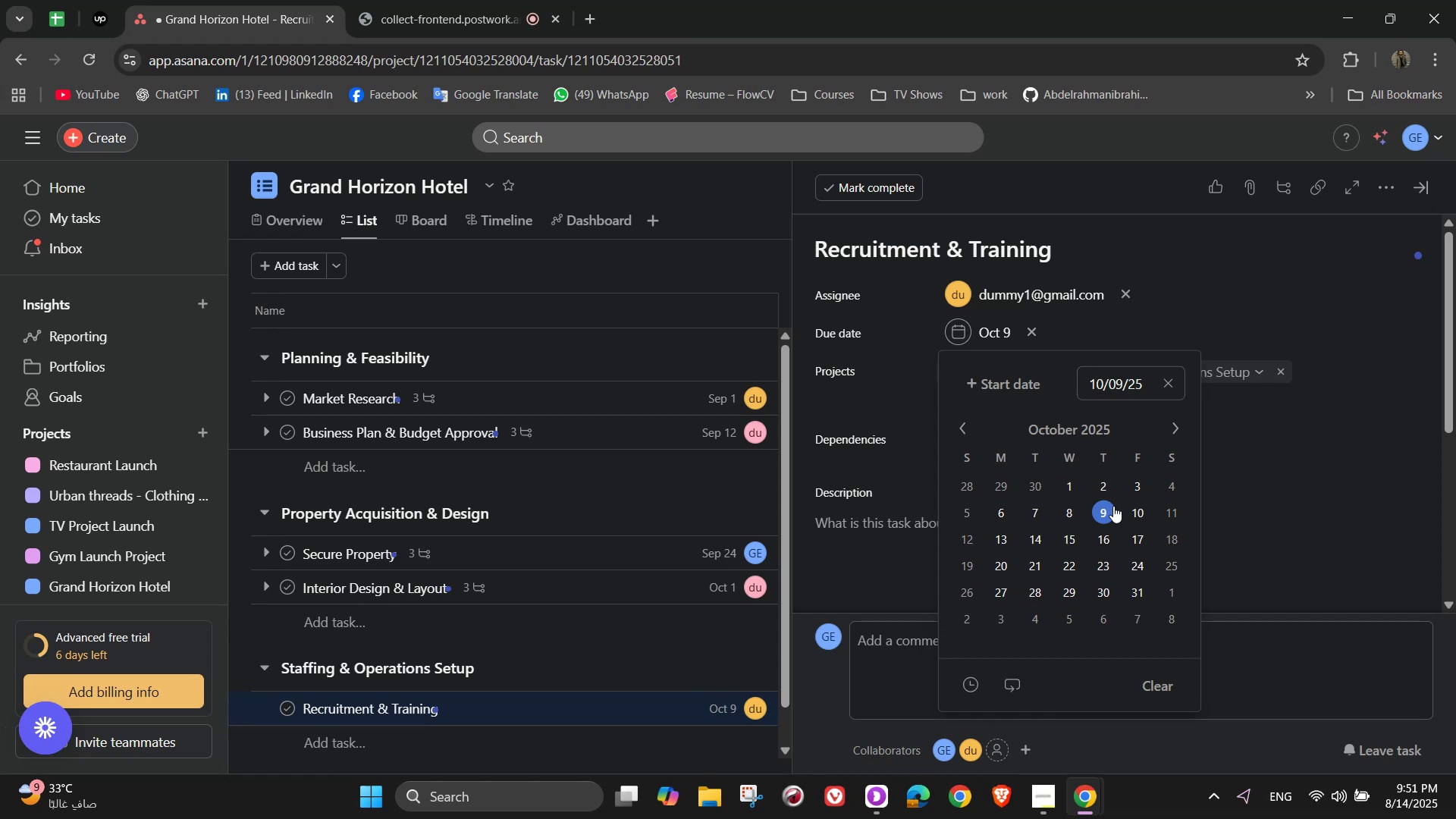 
wait(6.77)
 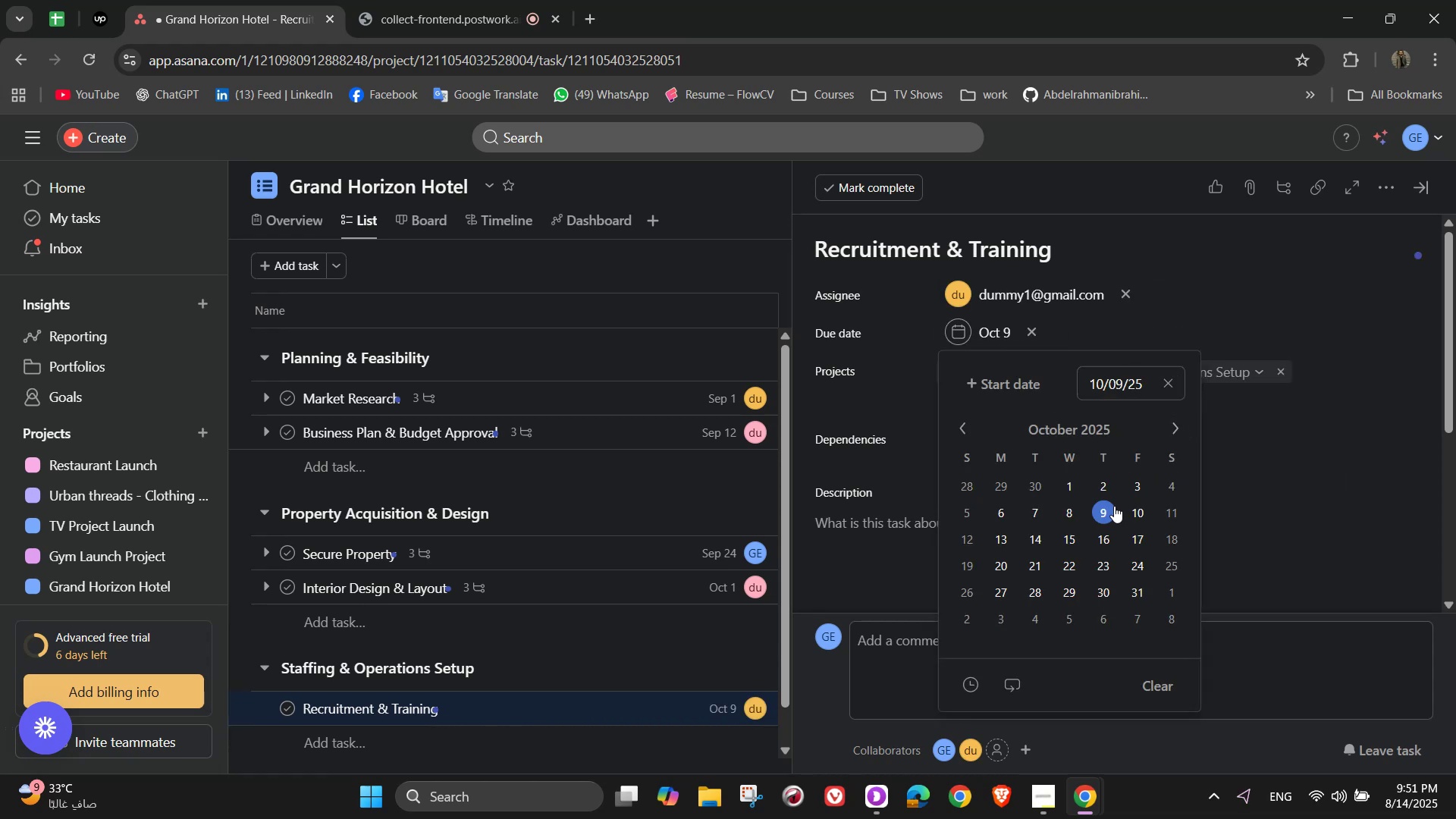 
left_click([1106, 512])
 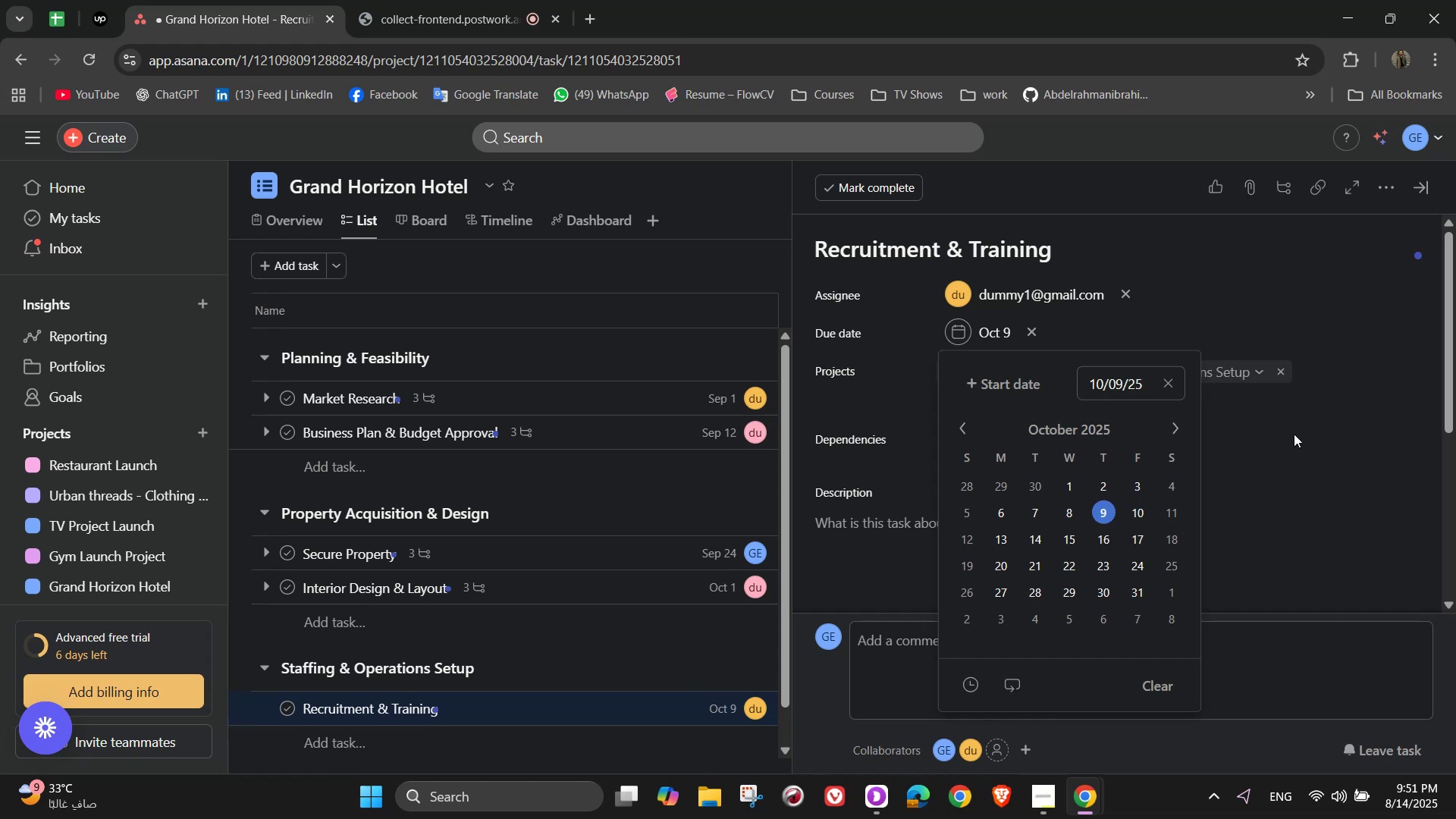 
left_click([1298, 431])
 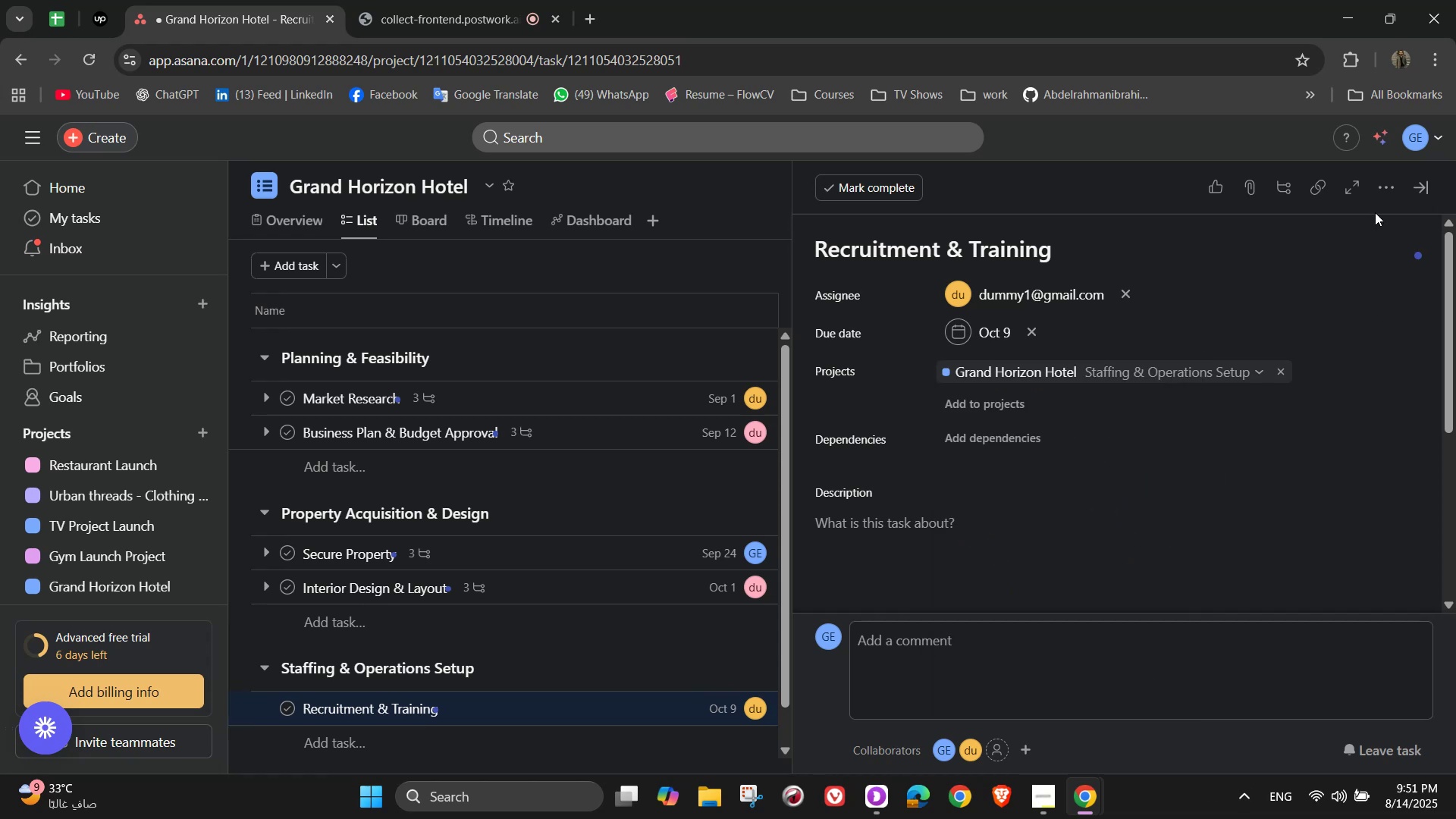 
left_click([1389, 181])
 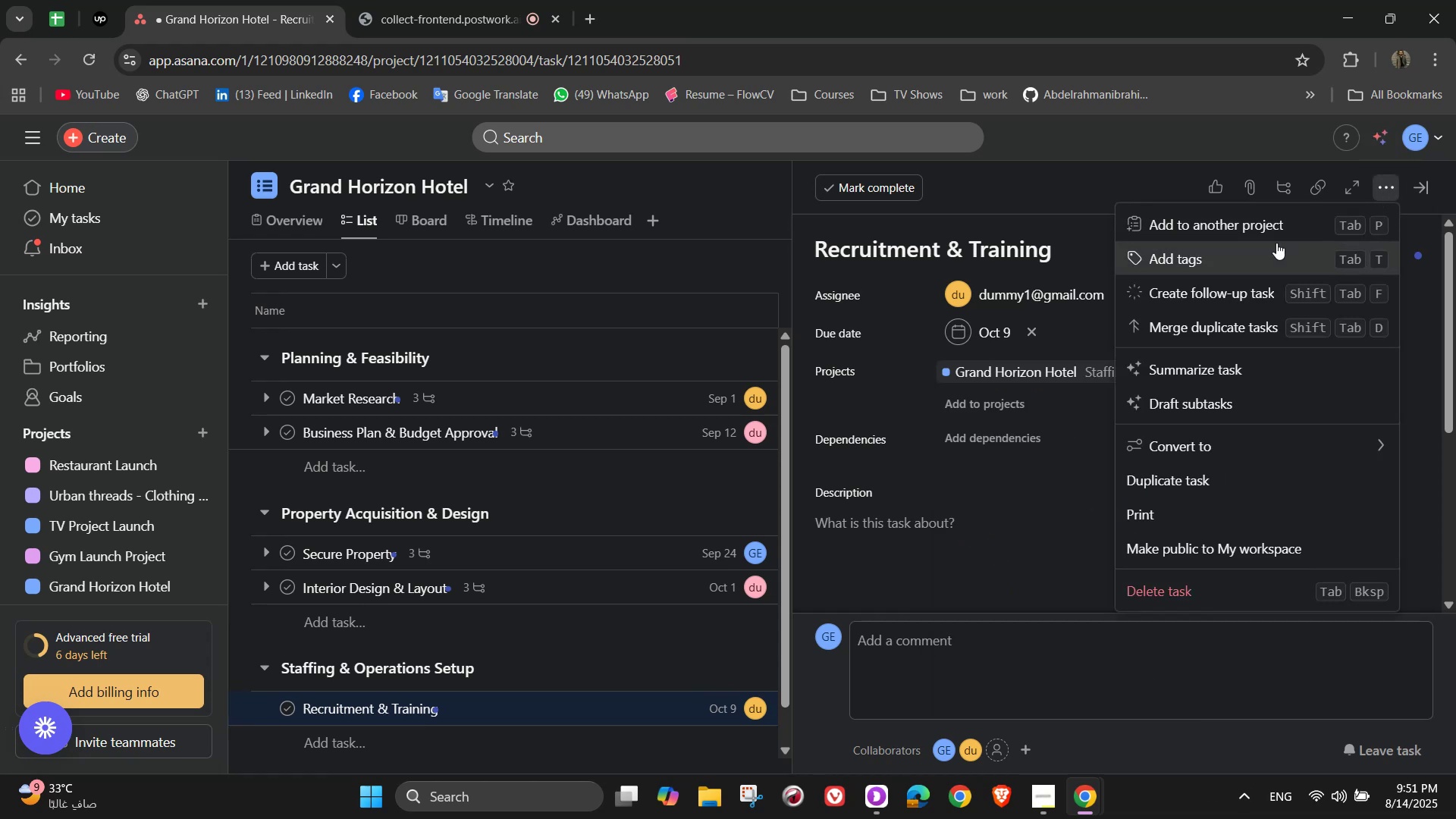 
left_click([1276, 245])
 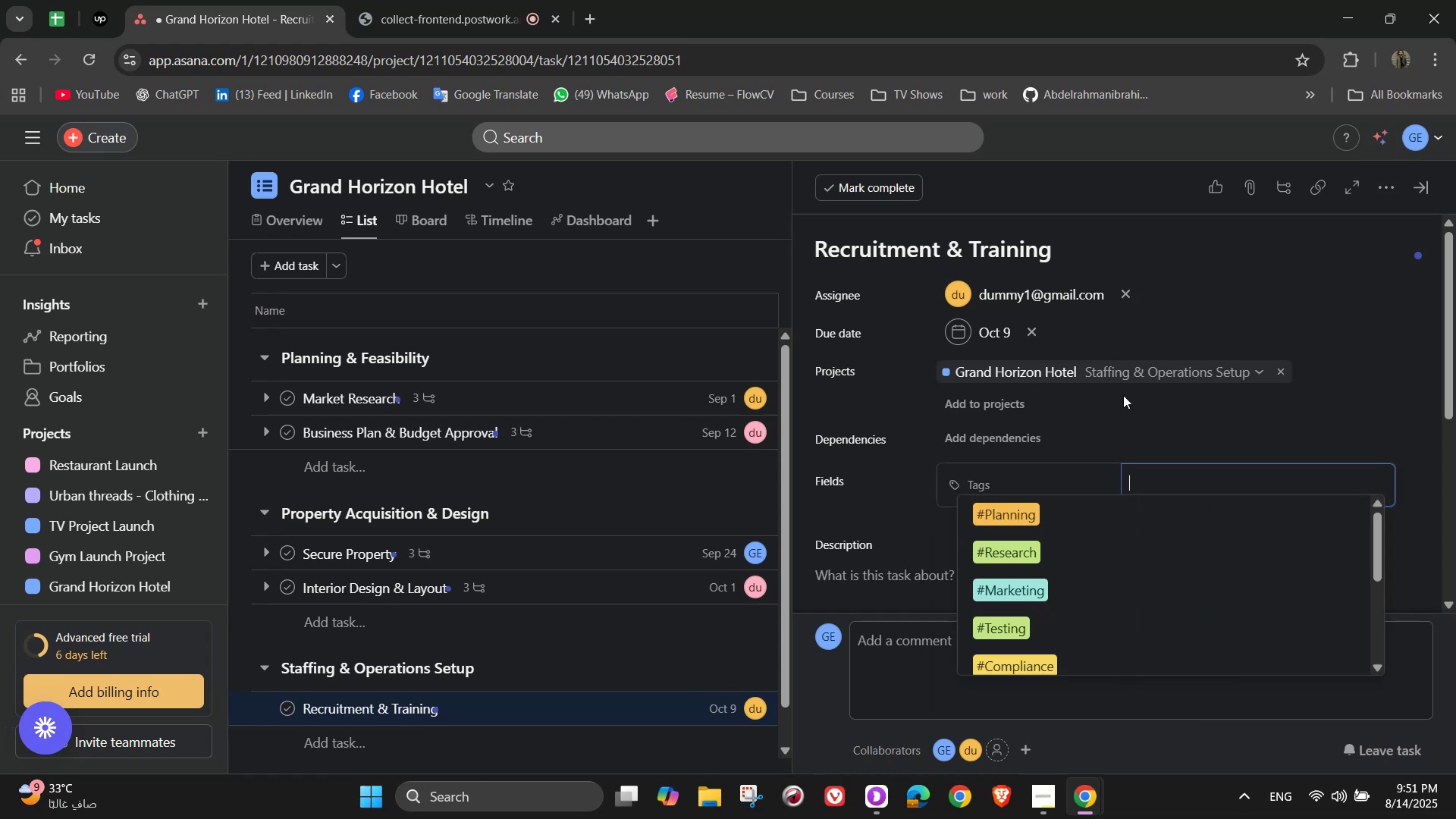 
key(T)
 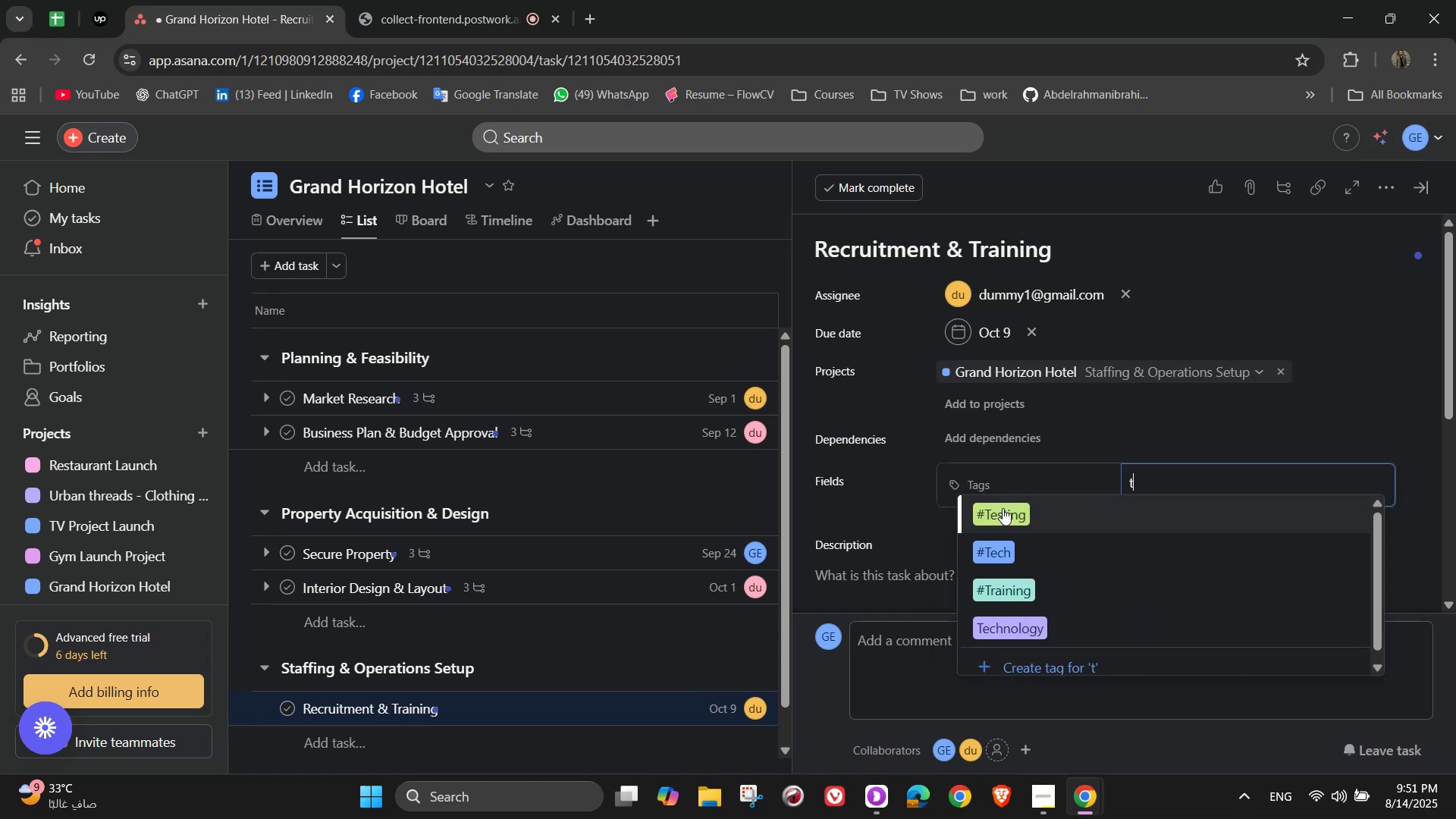 
left_click([1028, 513])
 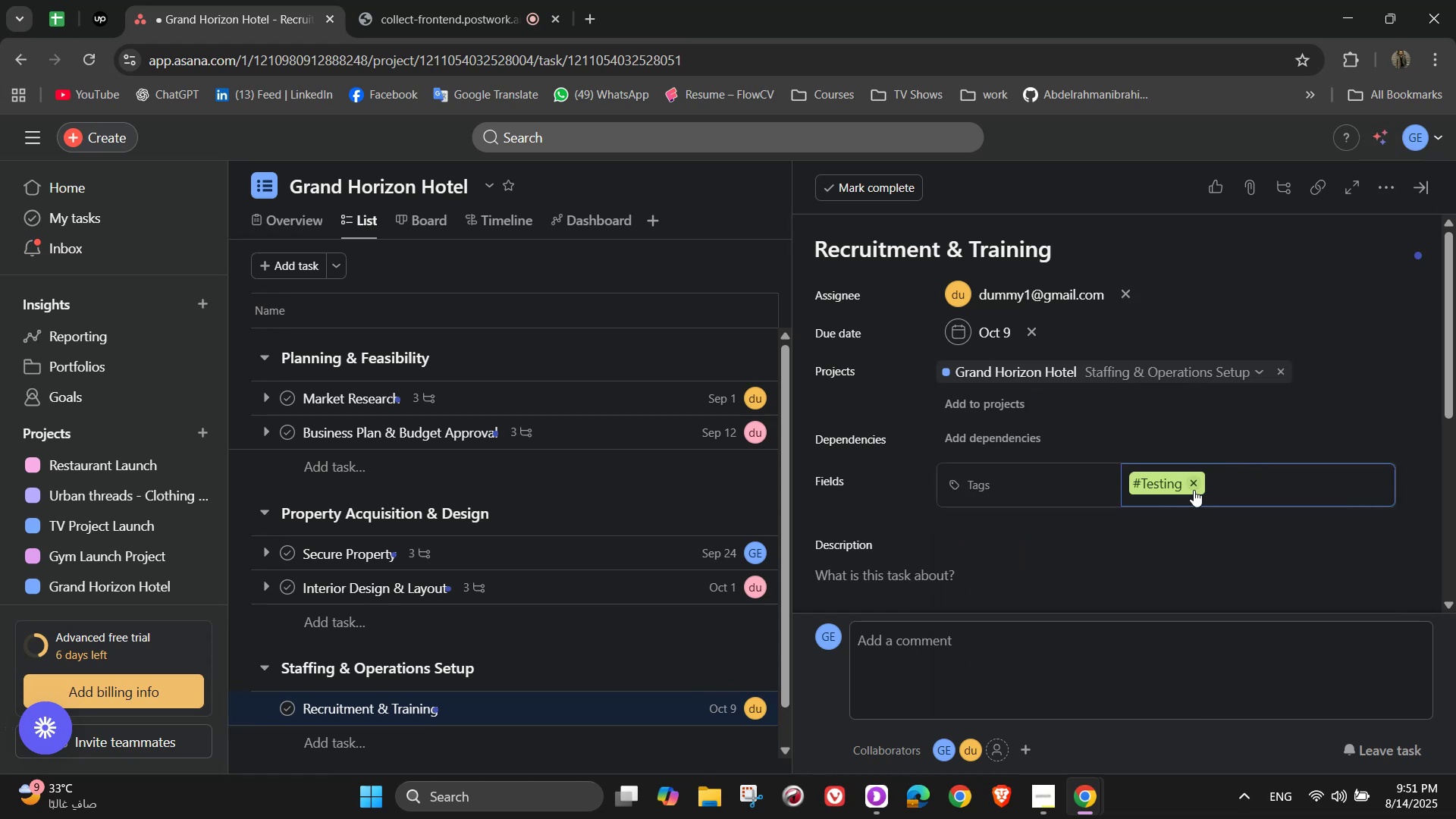 
left_click([1193, 488])
 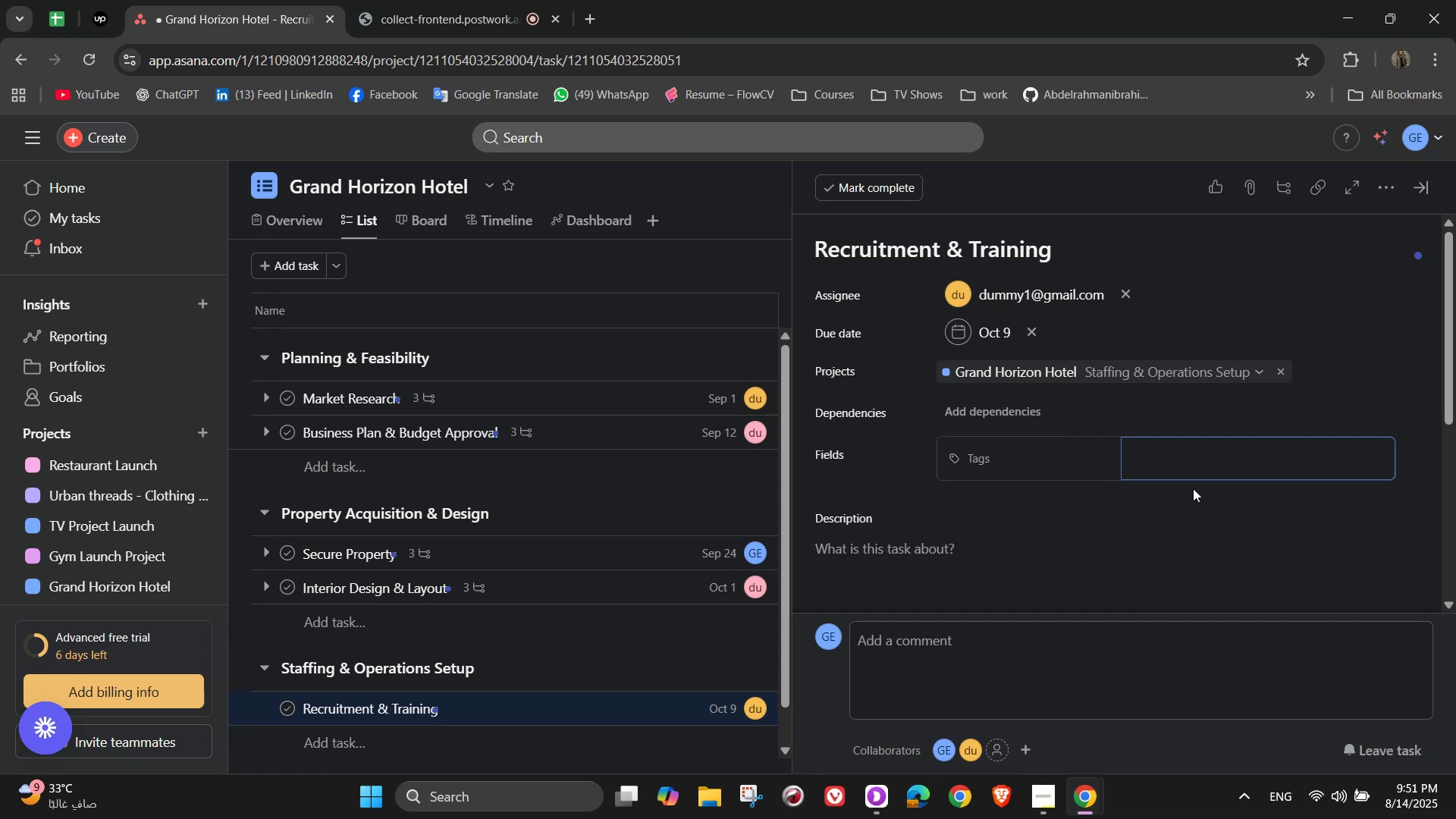 
type(tr)
 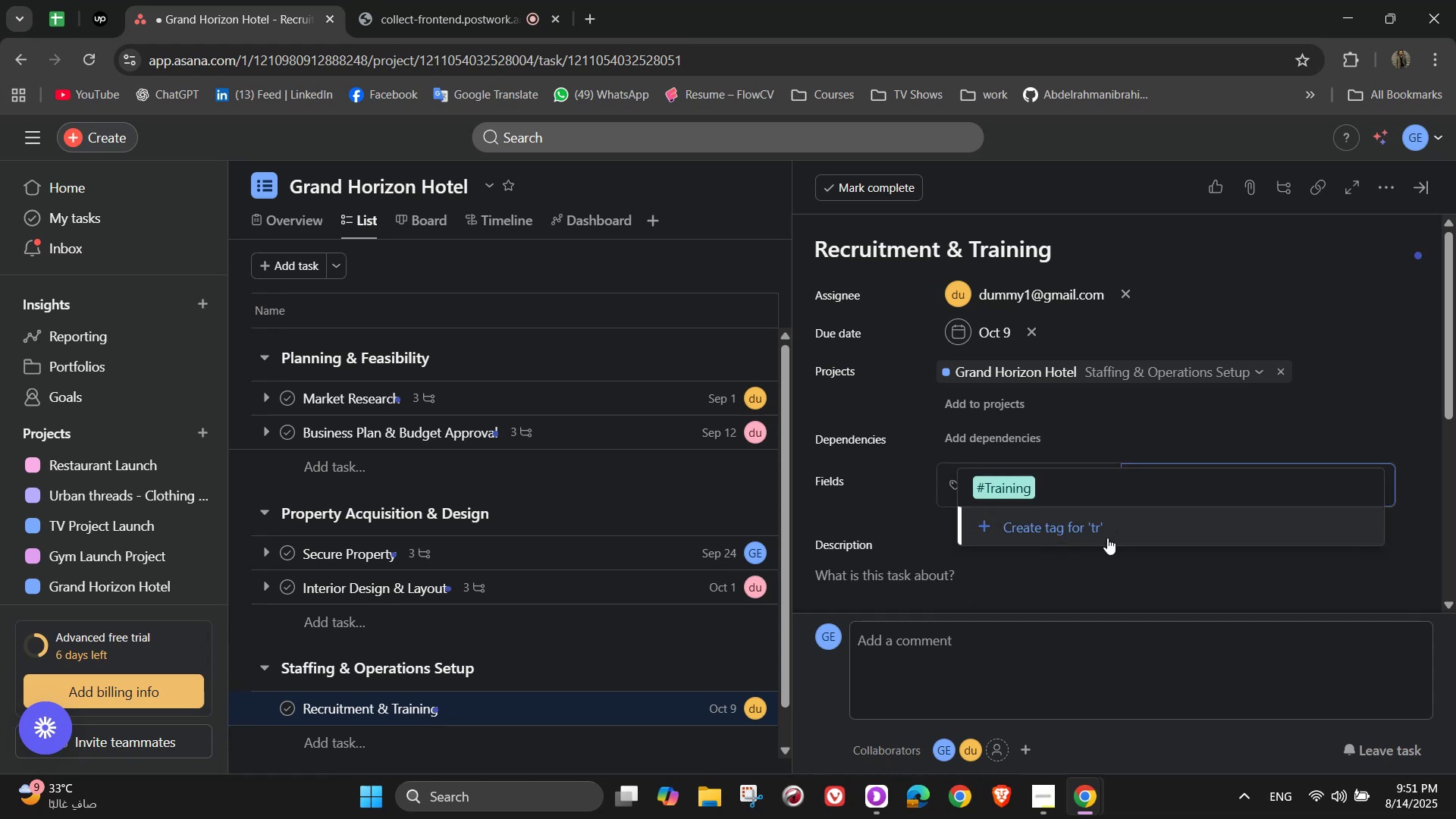 
left_click([1072, 490])
 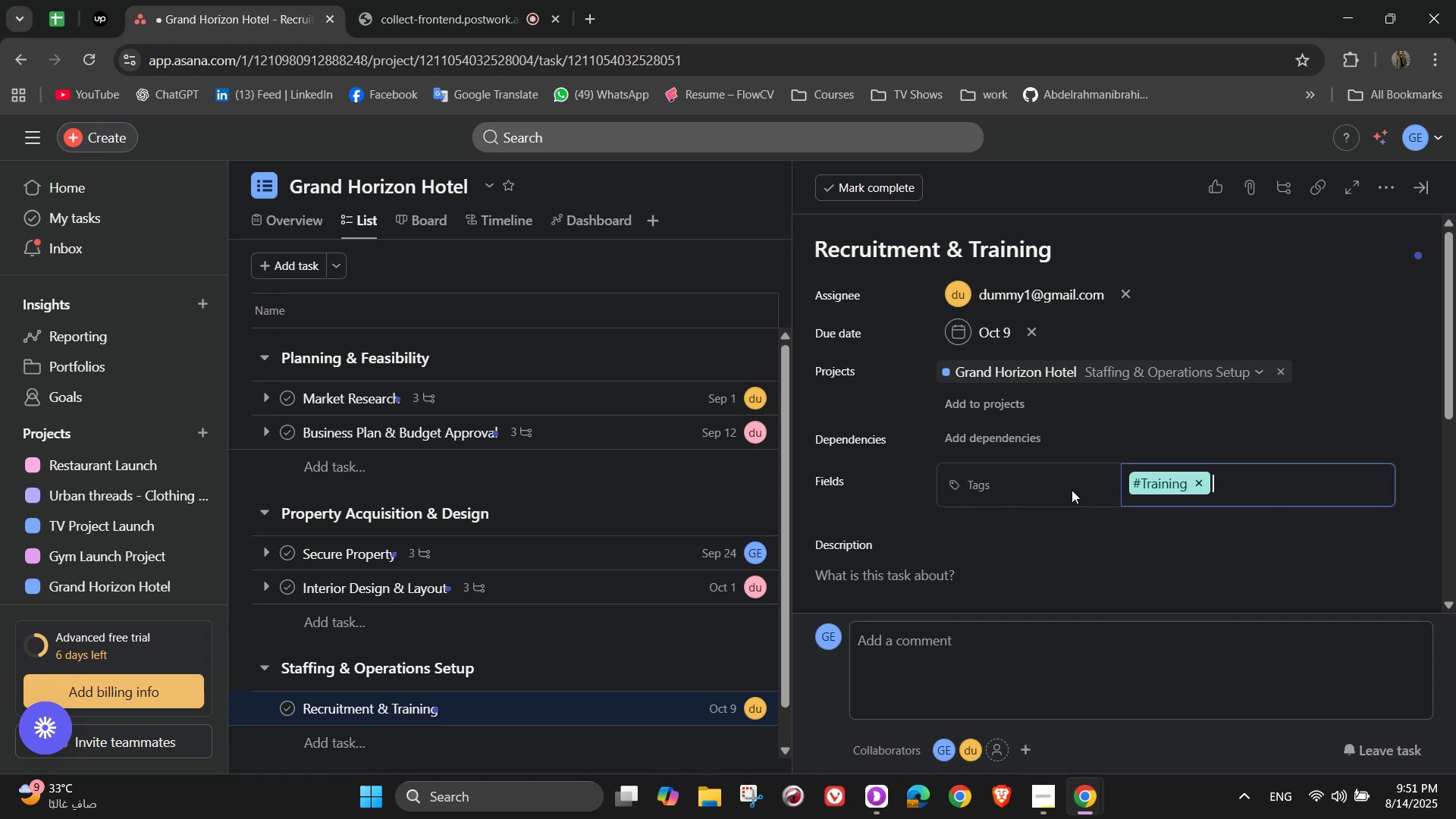 
scroll: coordinate [1109, 466], scroll_direction: down, amount: 2.0
 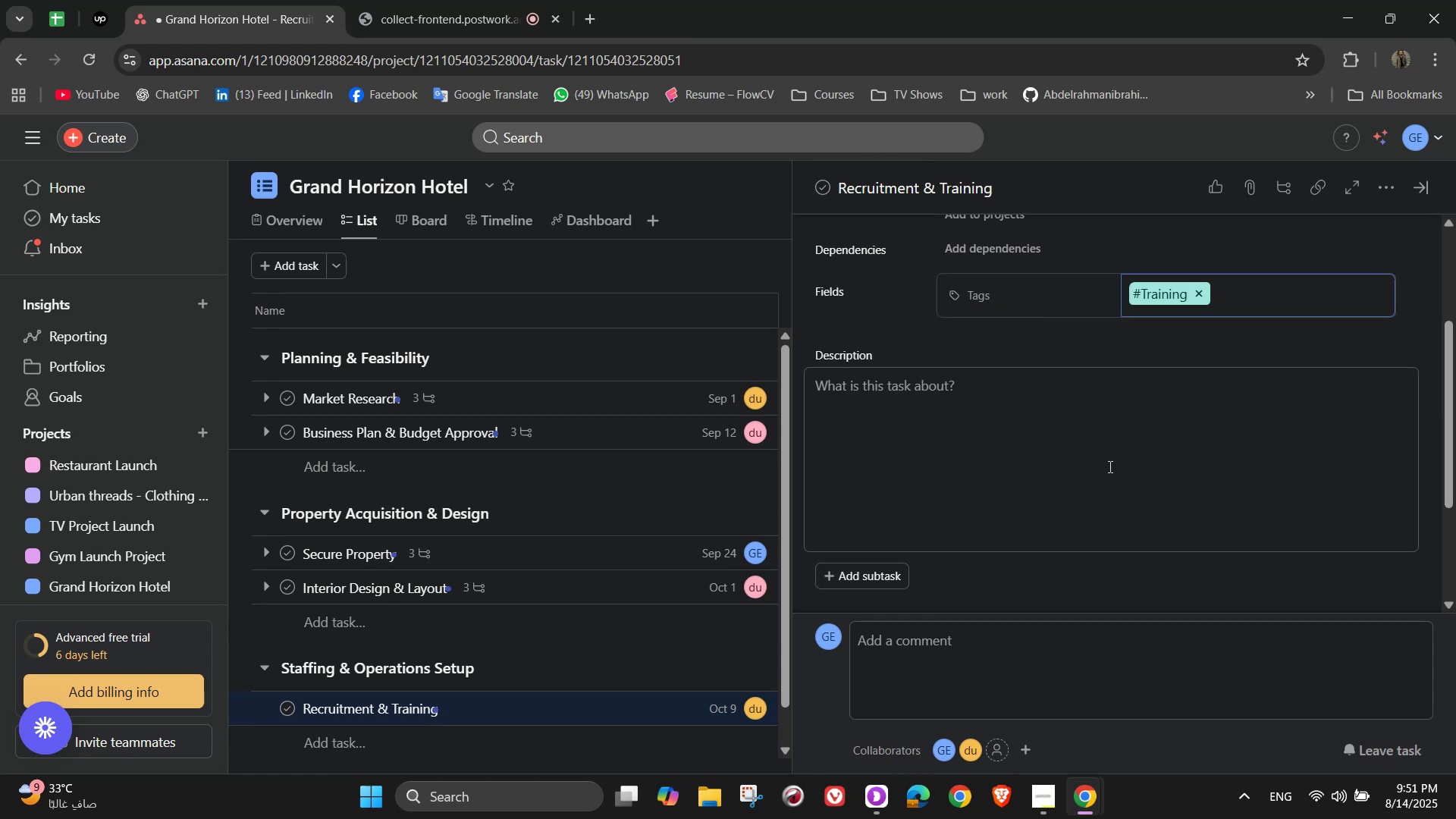 
left_click([1096, 454])
 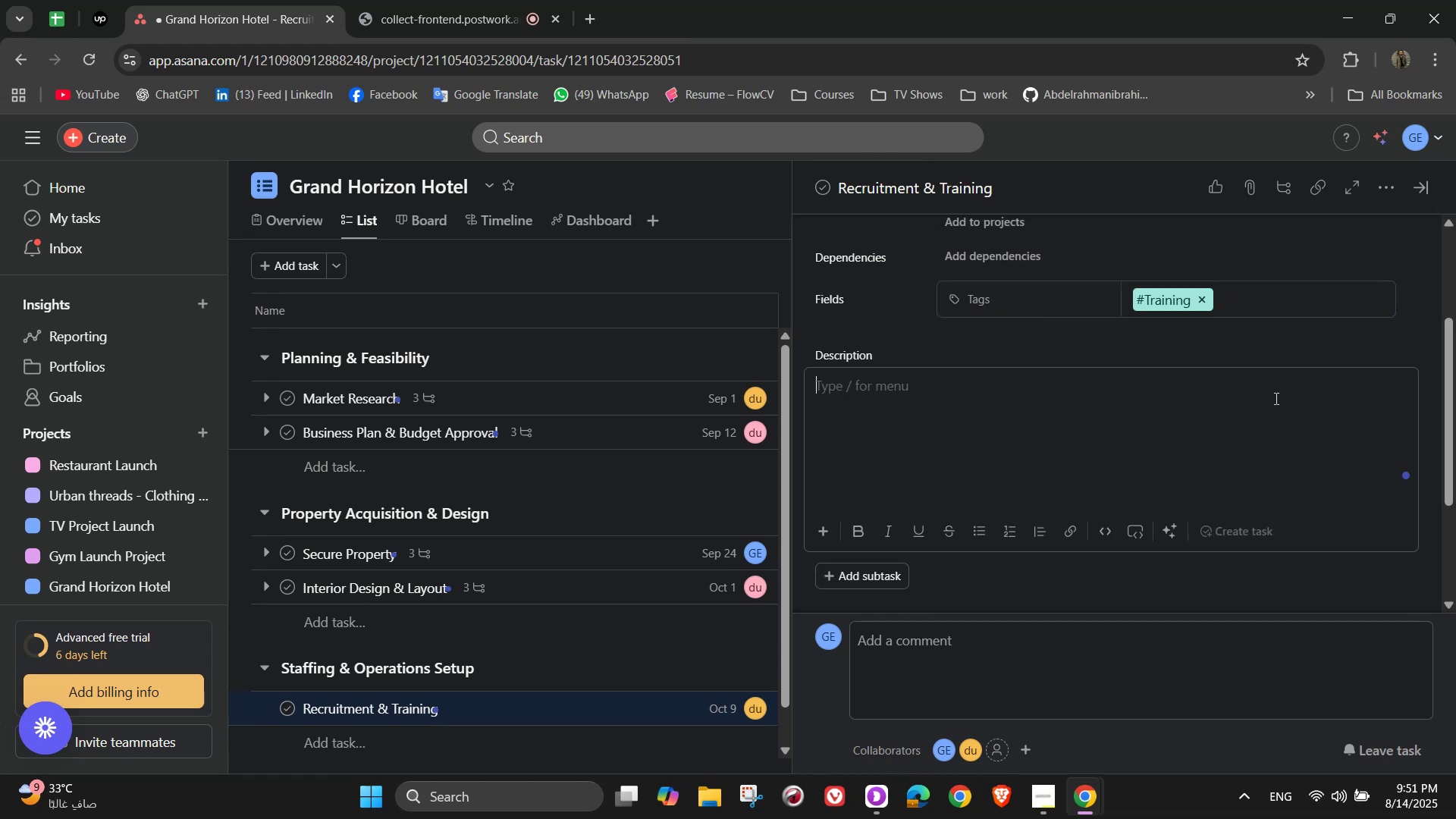 
wait(6.09)
 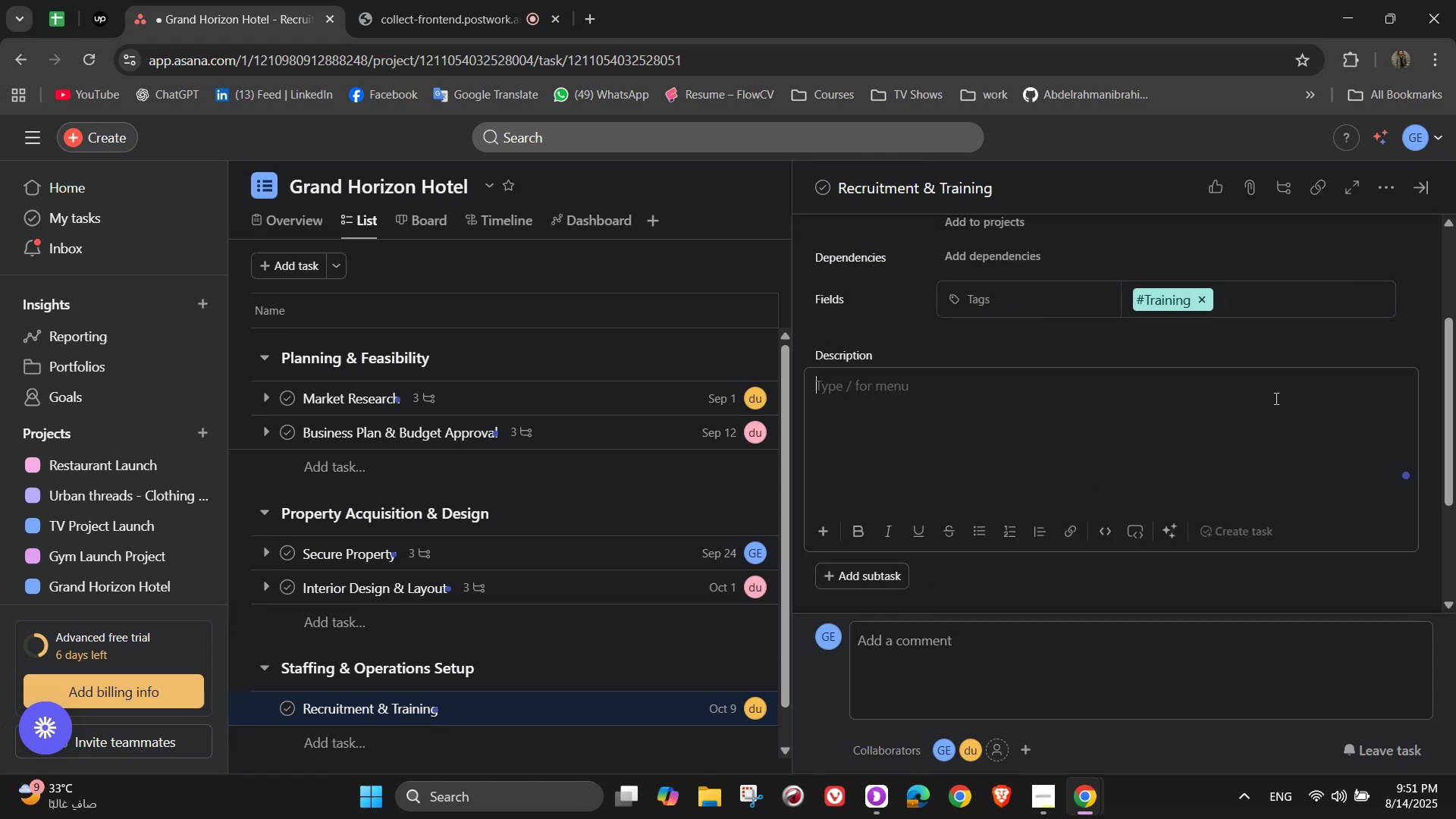 
type(Build)
 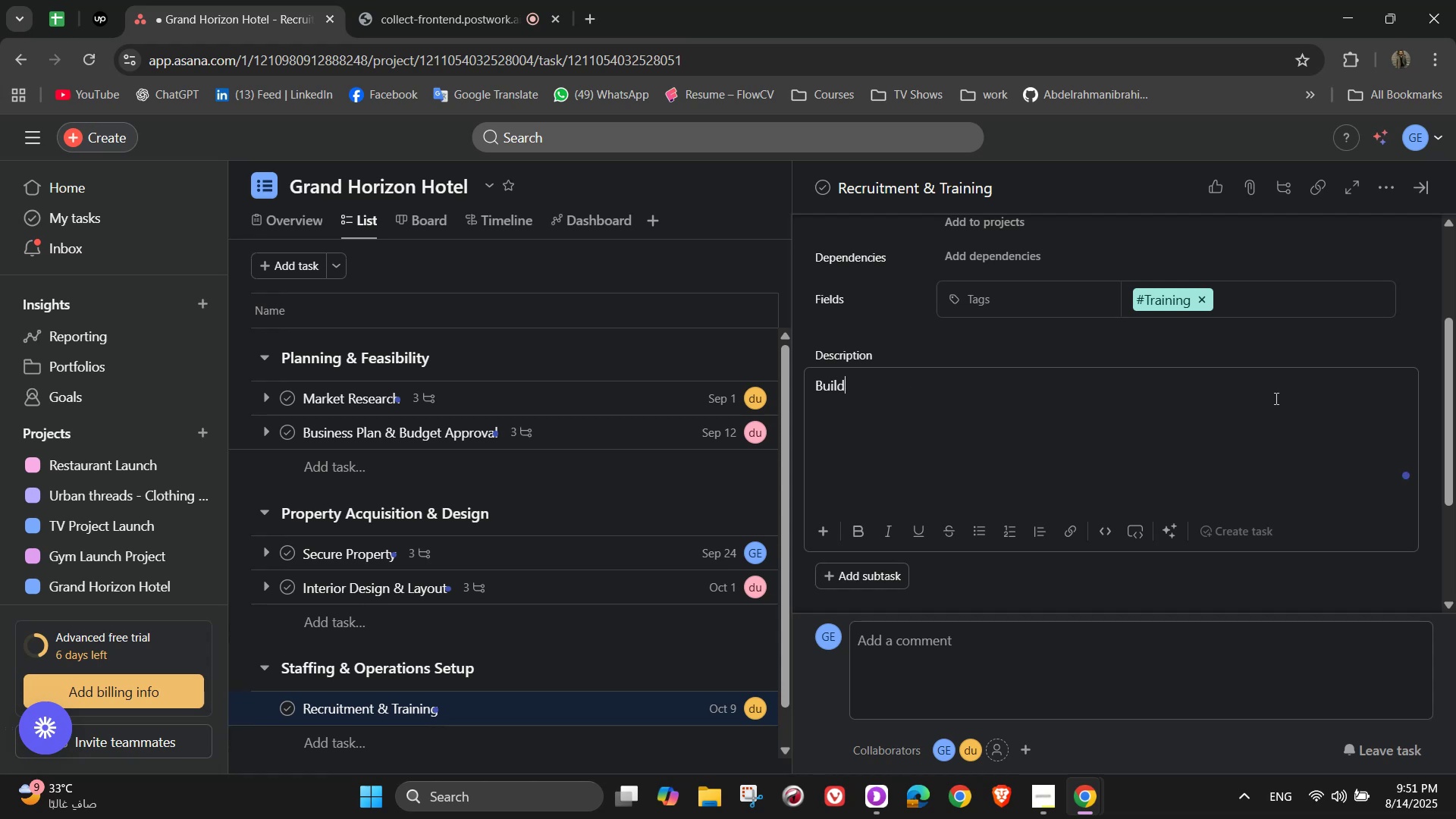 
type(a[NumLock])
key(Backspace)
type([NumLock] as)
key(Backspace)
type( skilled and customer-focused )
 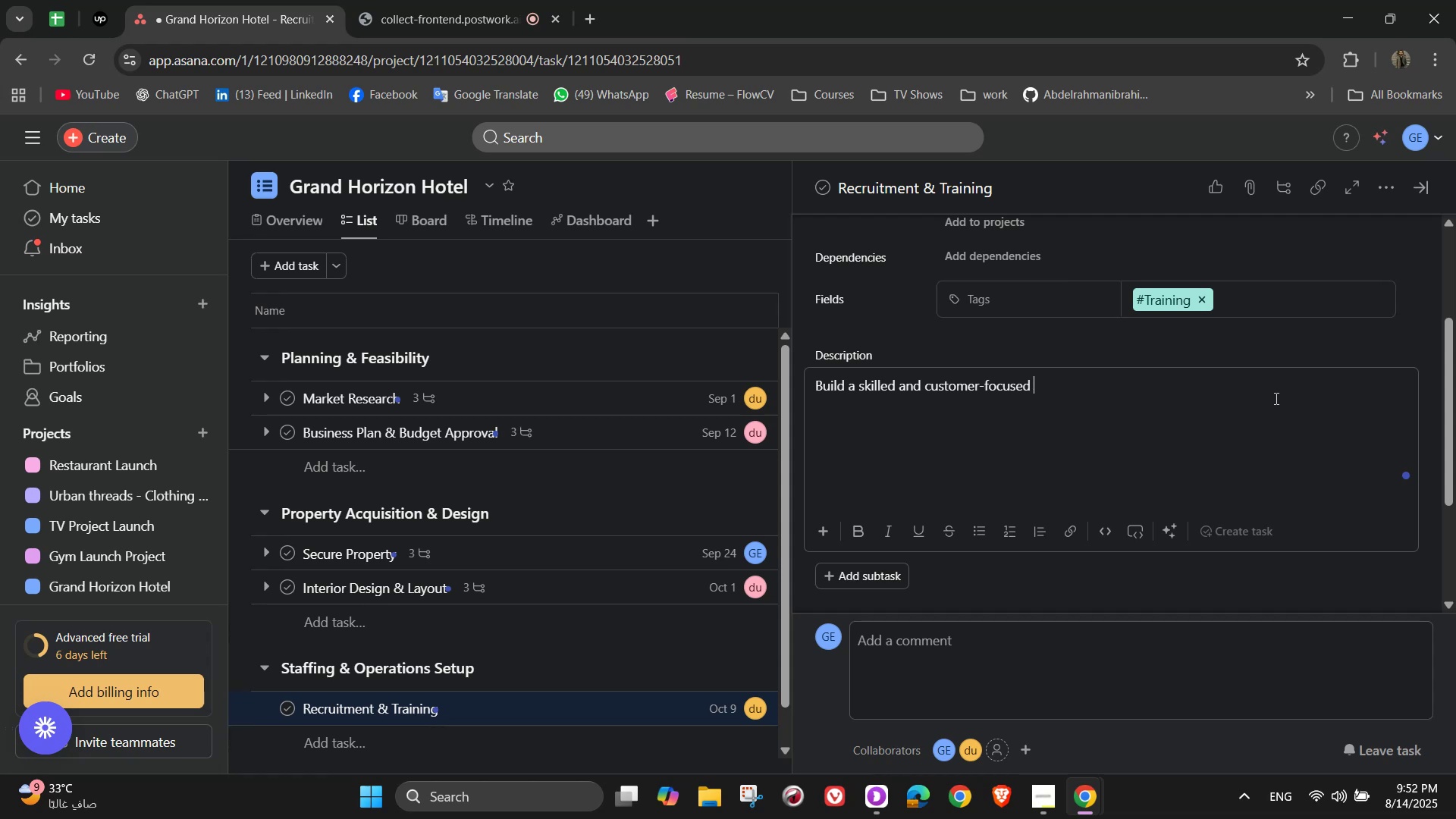 
type(team)
 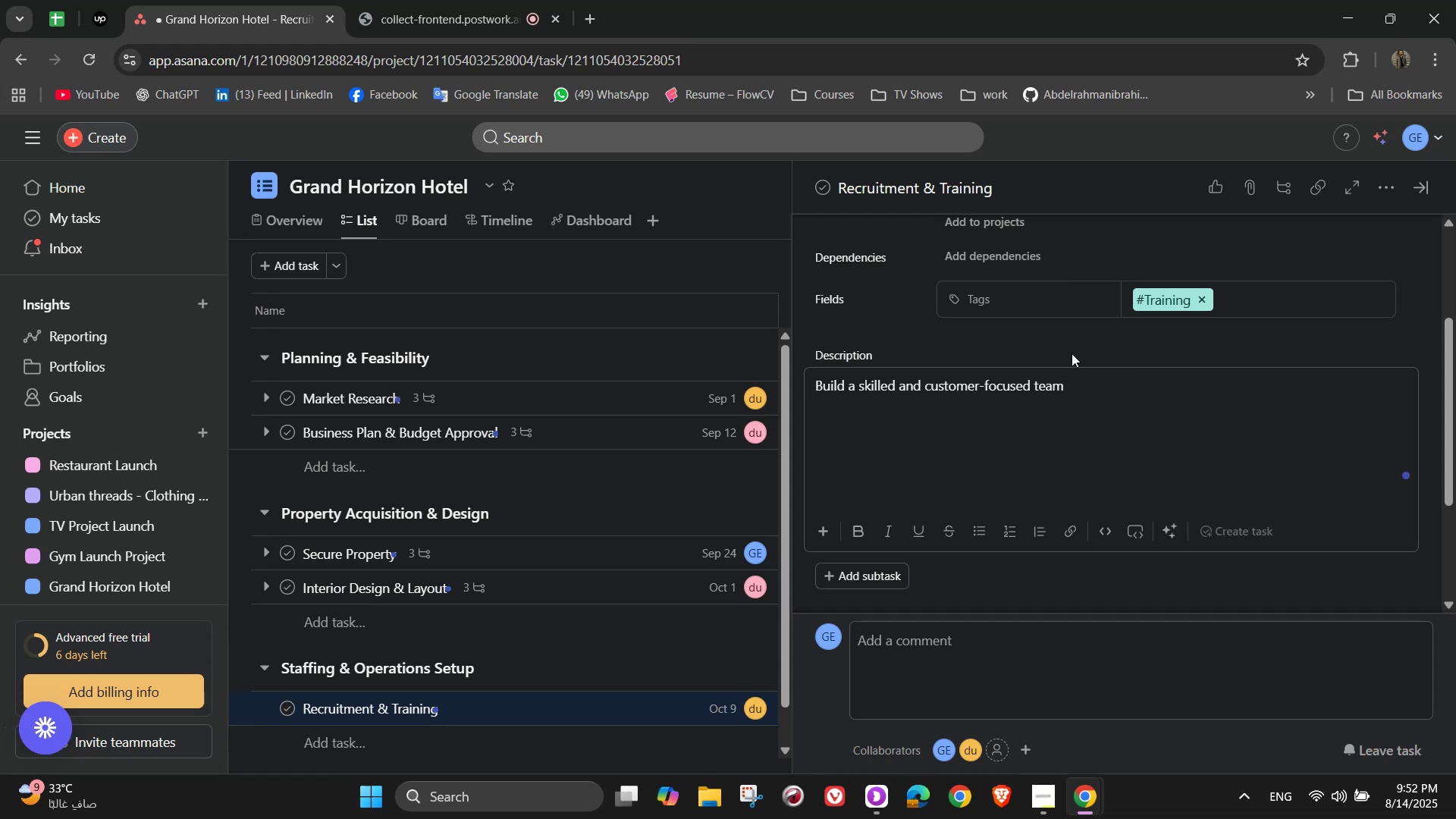 
scroll: coordinate [692, 565], scroll_direction: down, amount: 2.0
 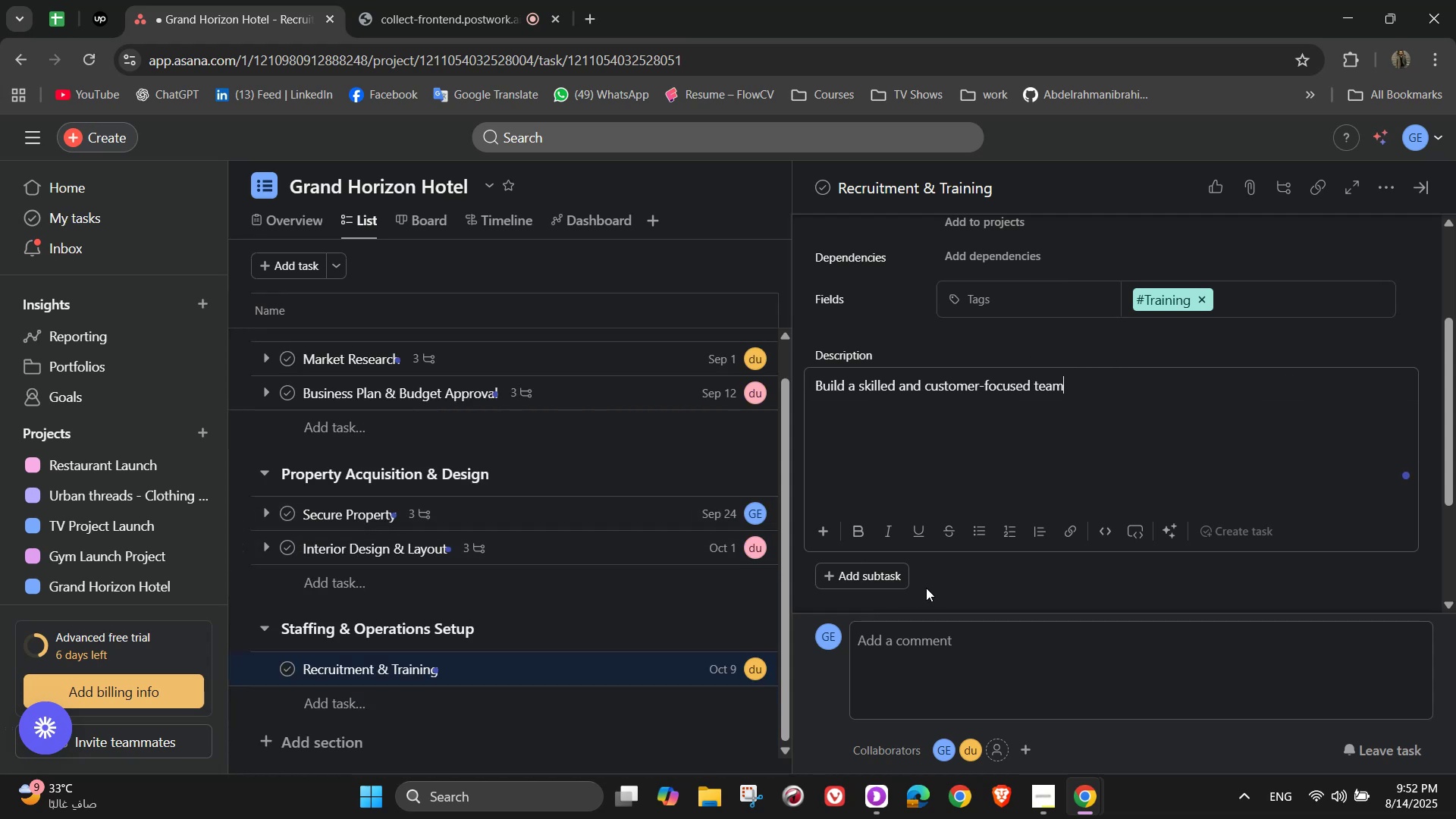 
left_click([934, 585])
 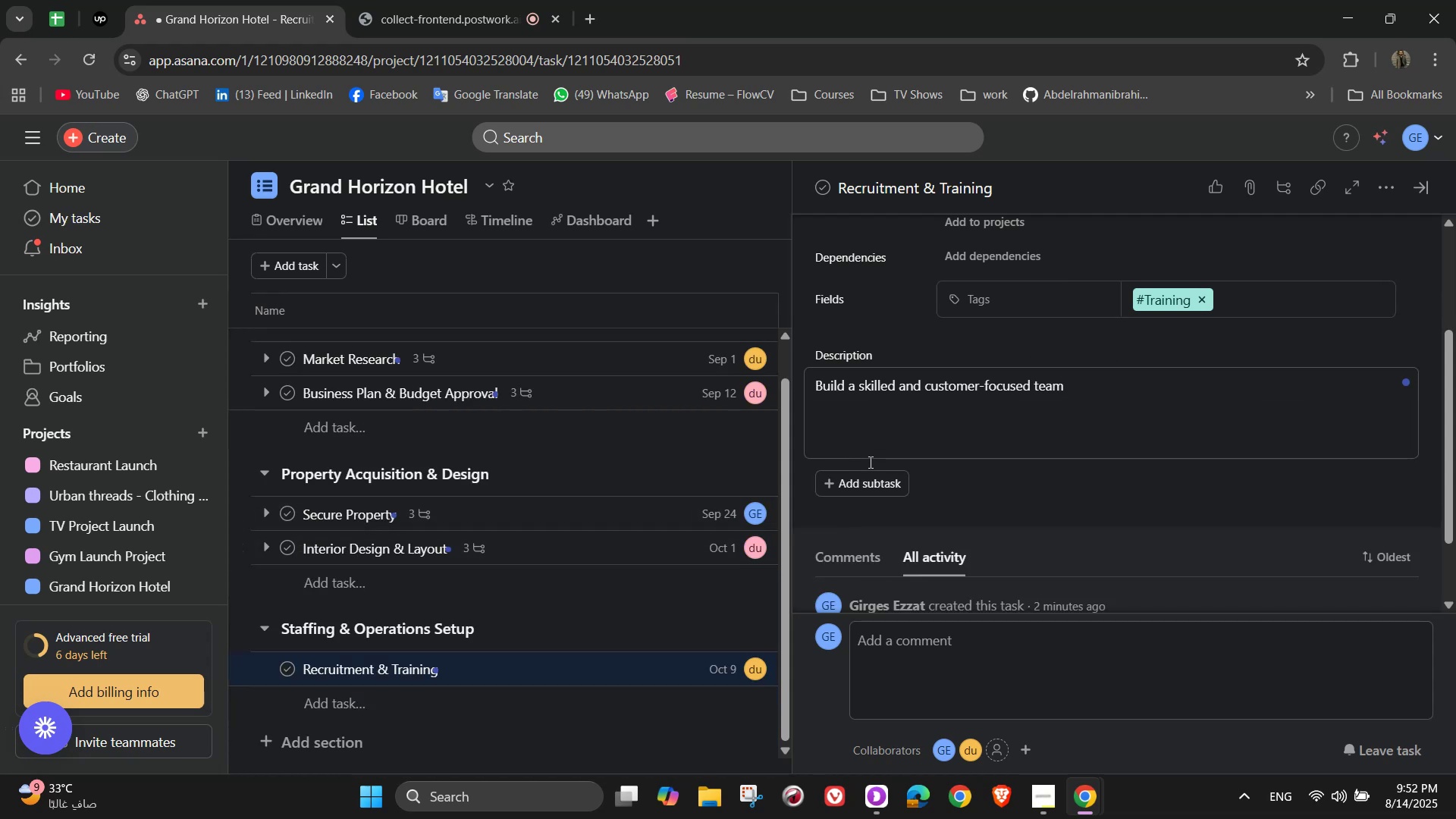 
left_click([871, 477])
 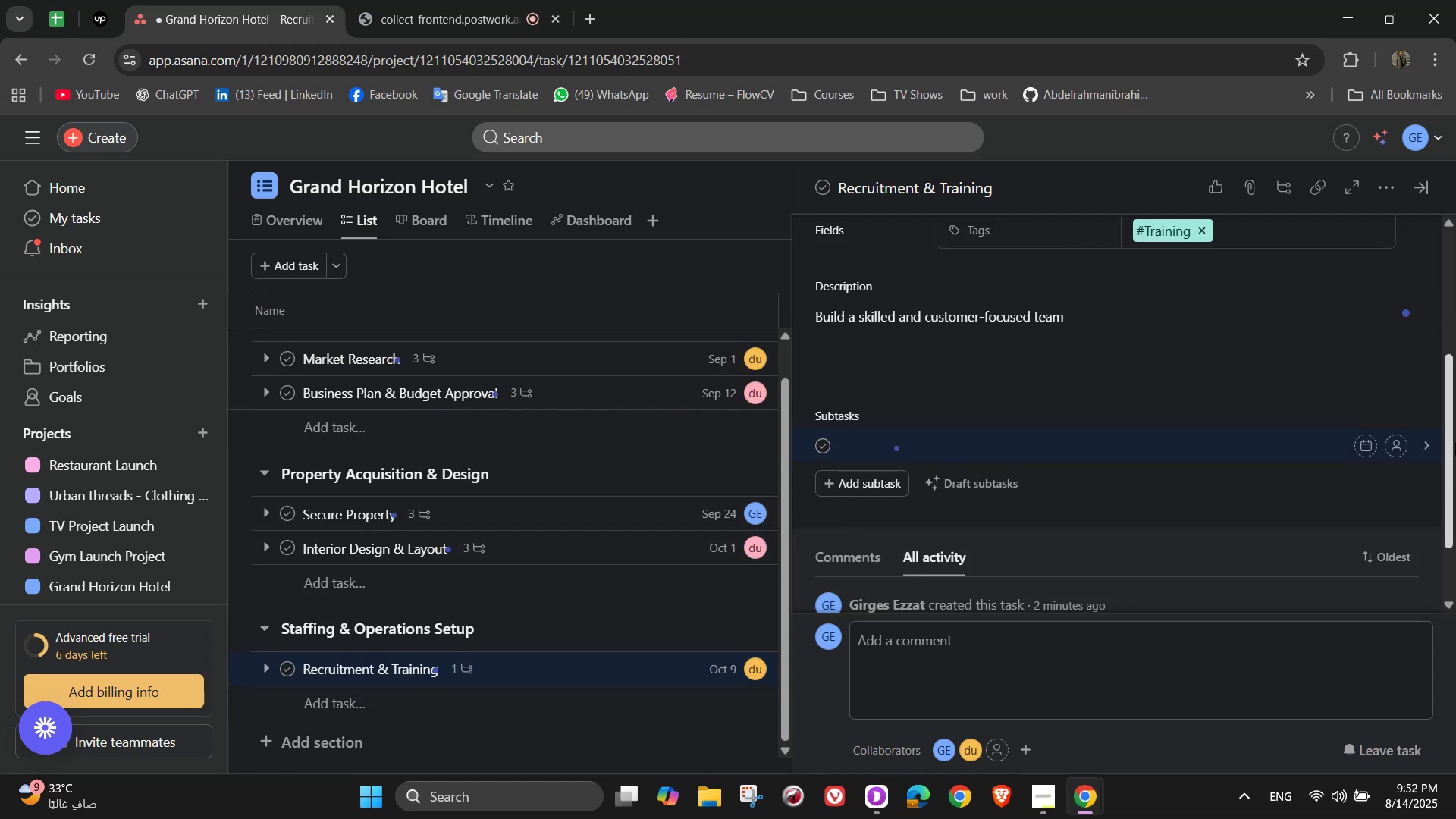 
type(Hire depart)
 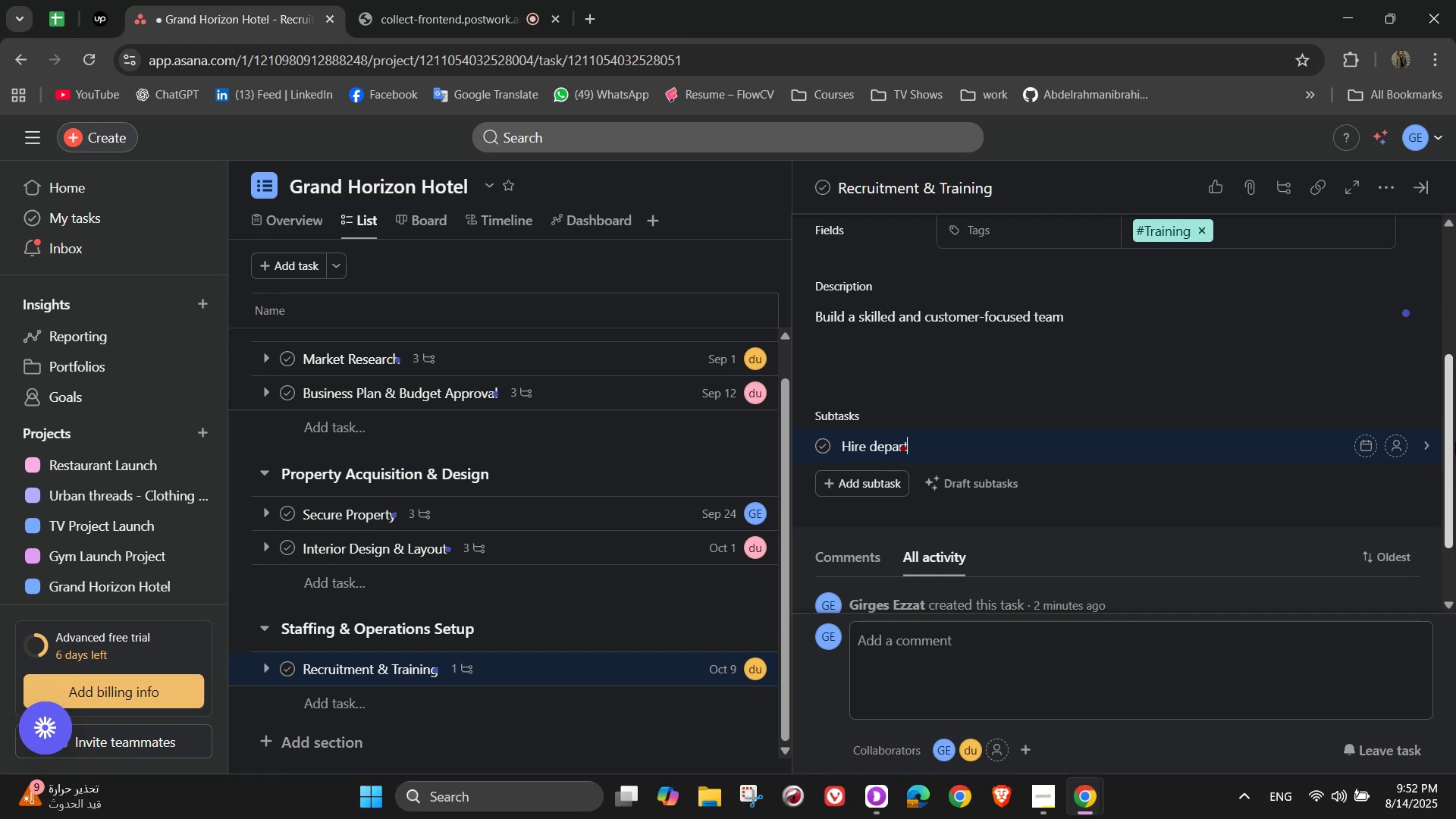 
type(ment heas)
key(Backspace)
type(ds)
 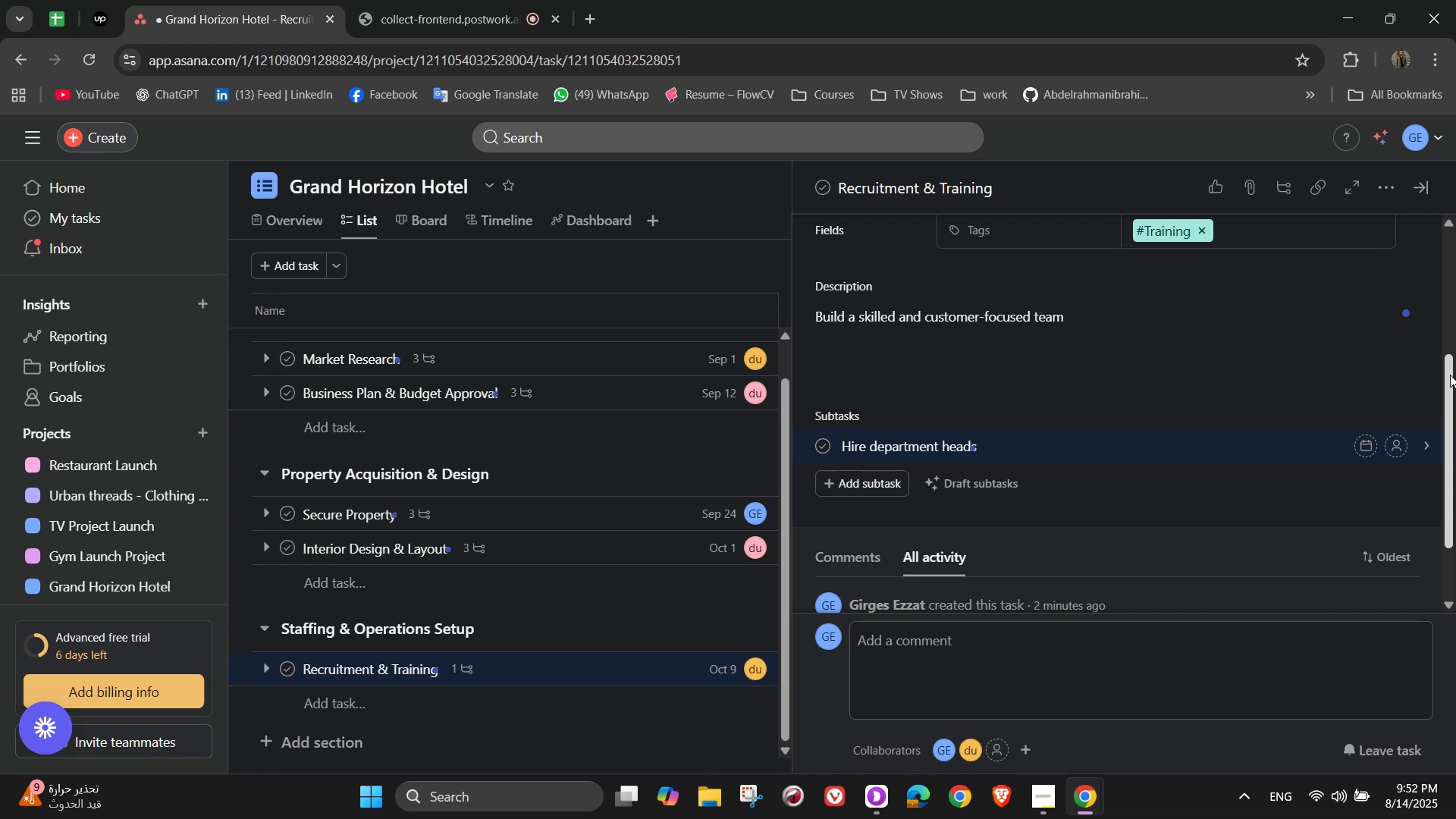 
wait(16.38)
 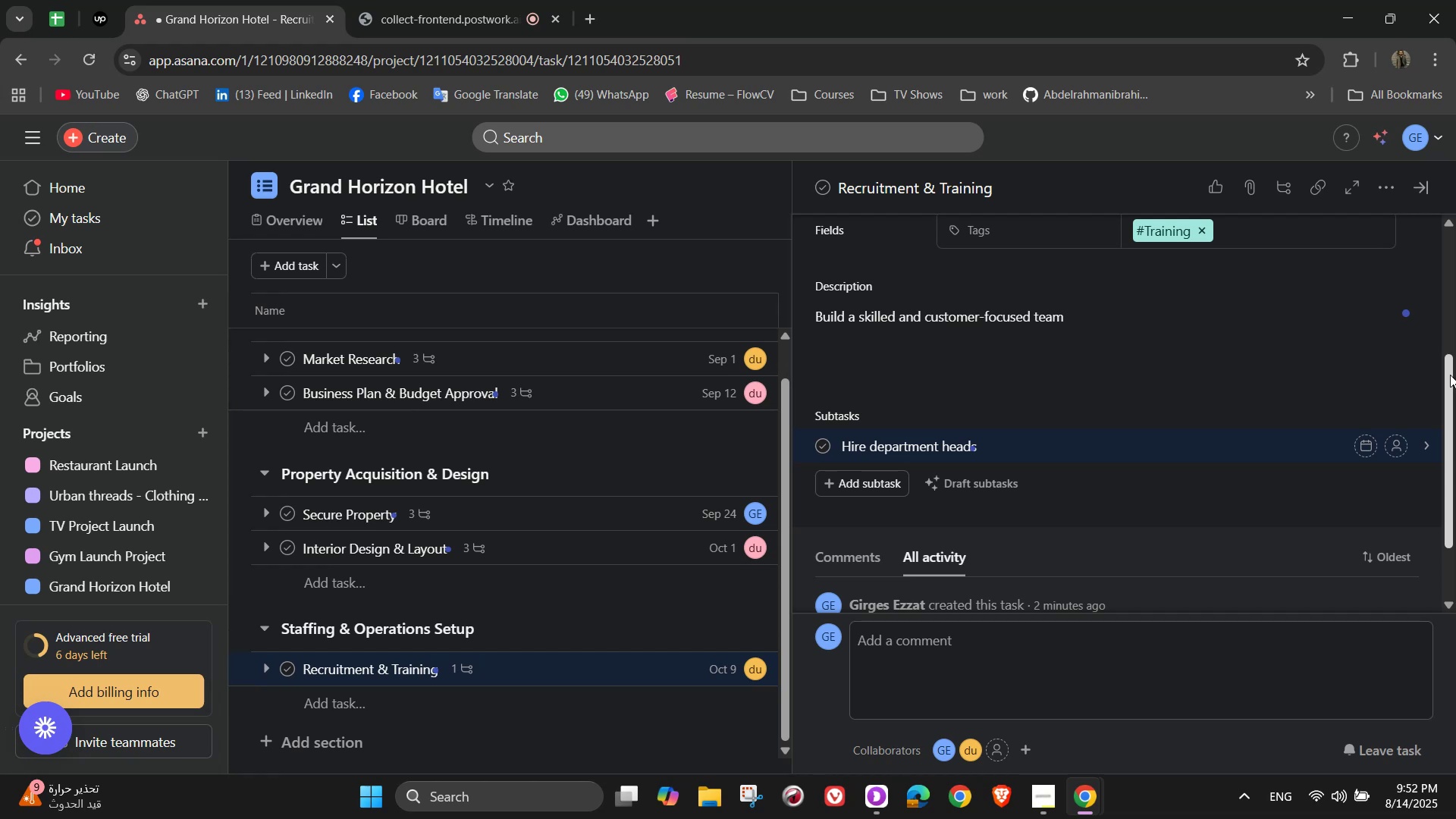 
type( ())
 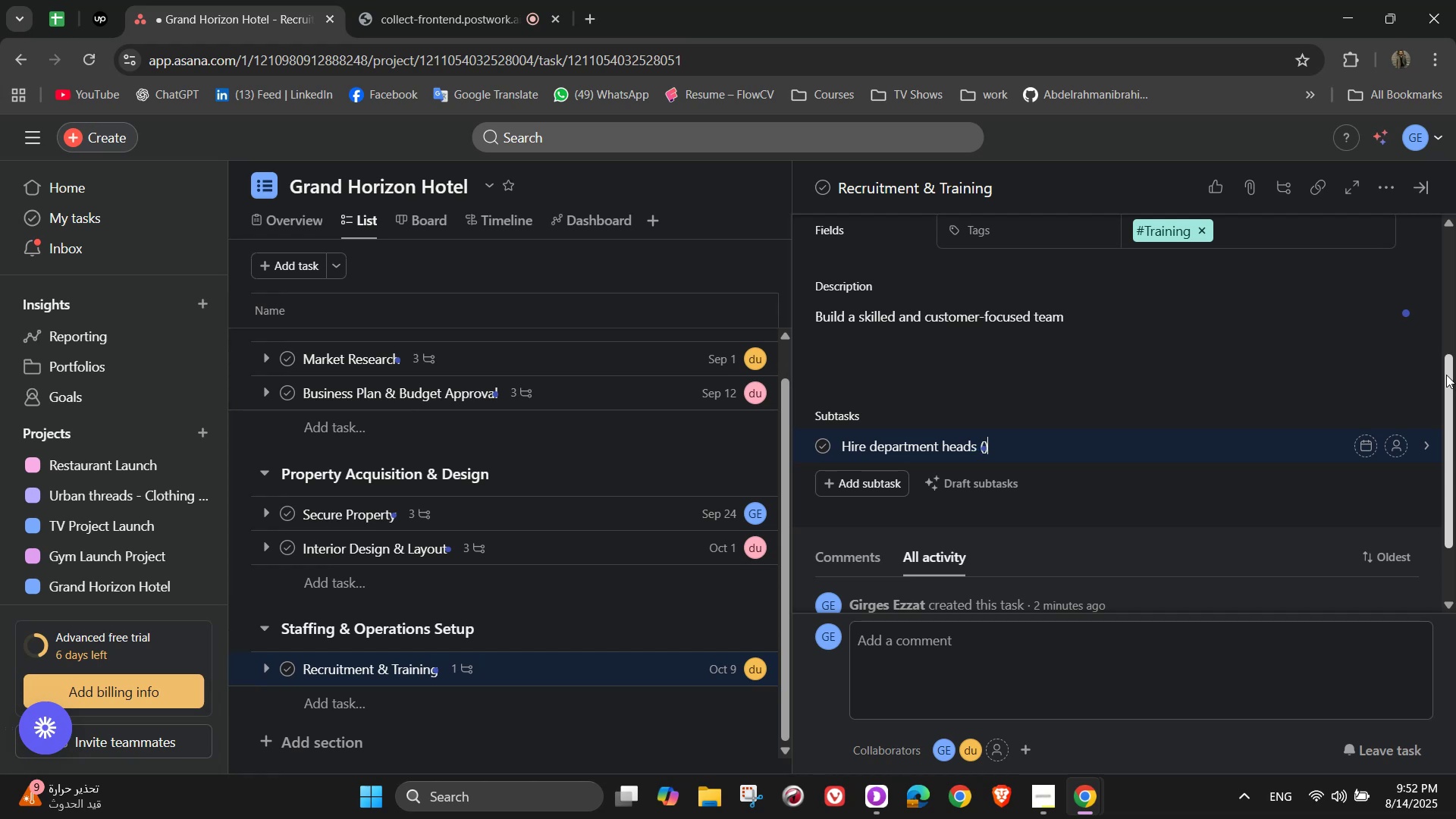 
key(ArrowLeft)
 